 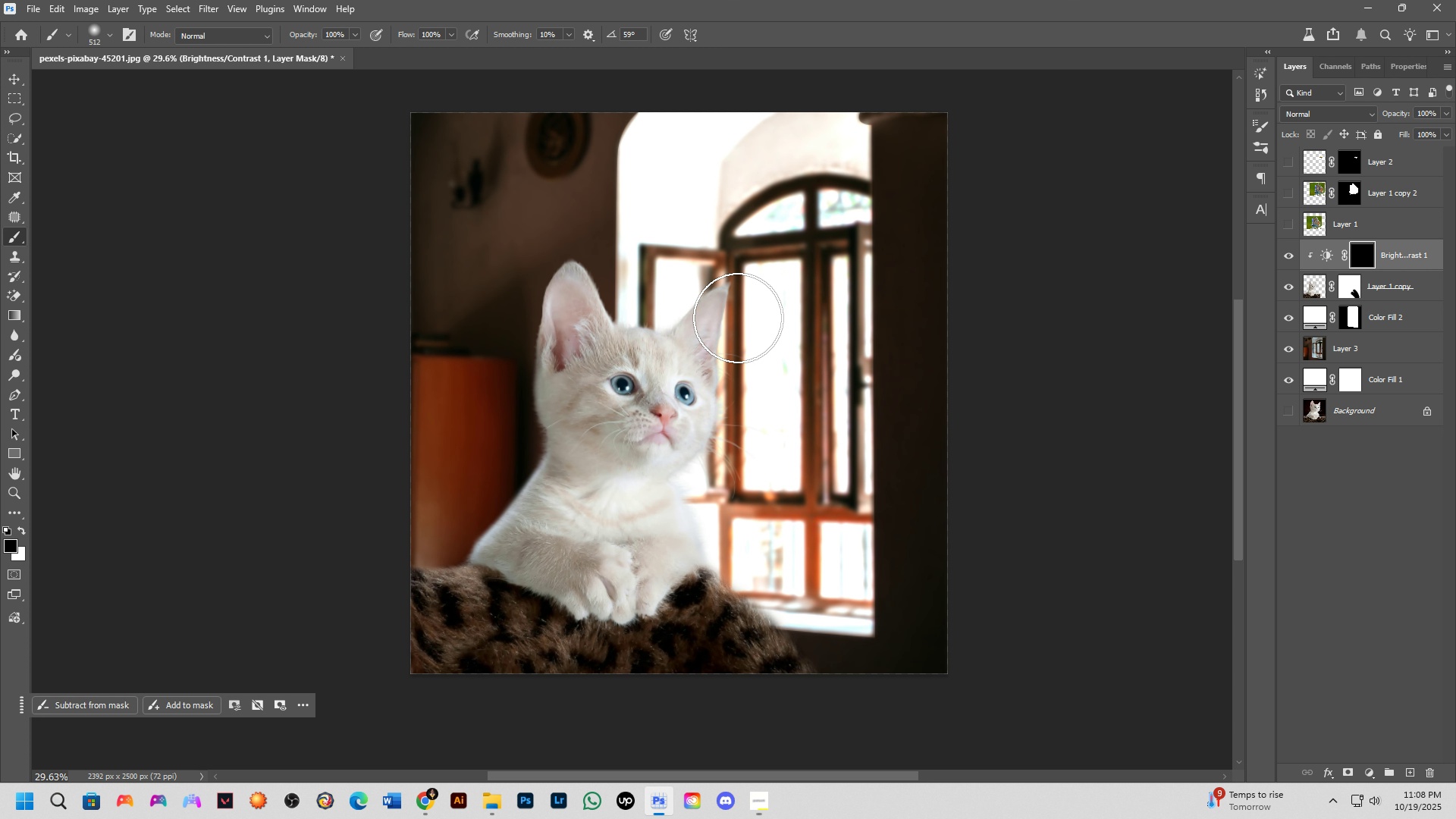 
key(X)
 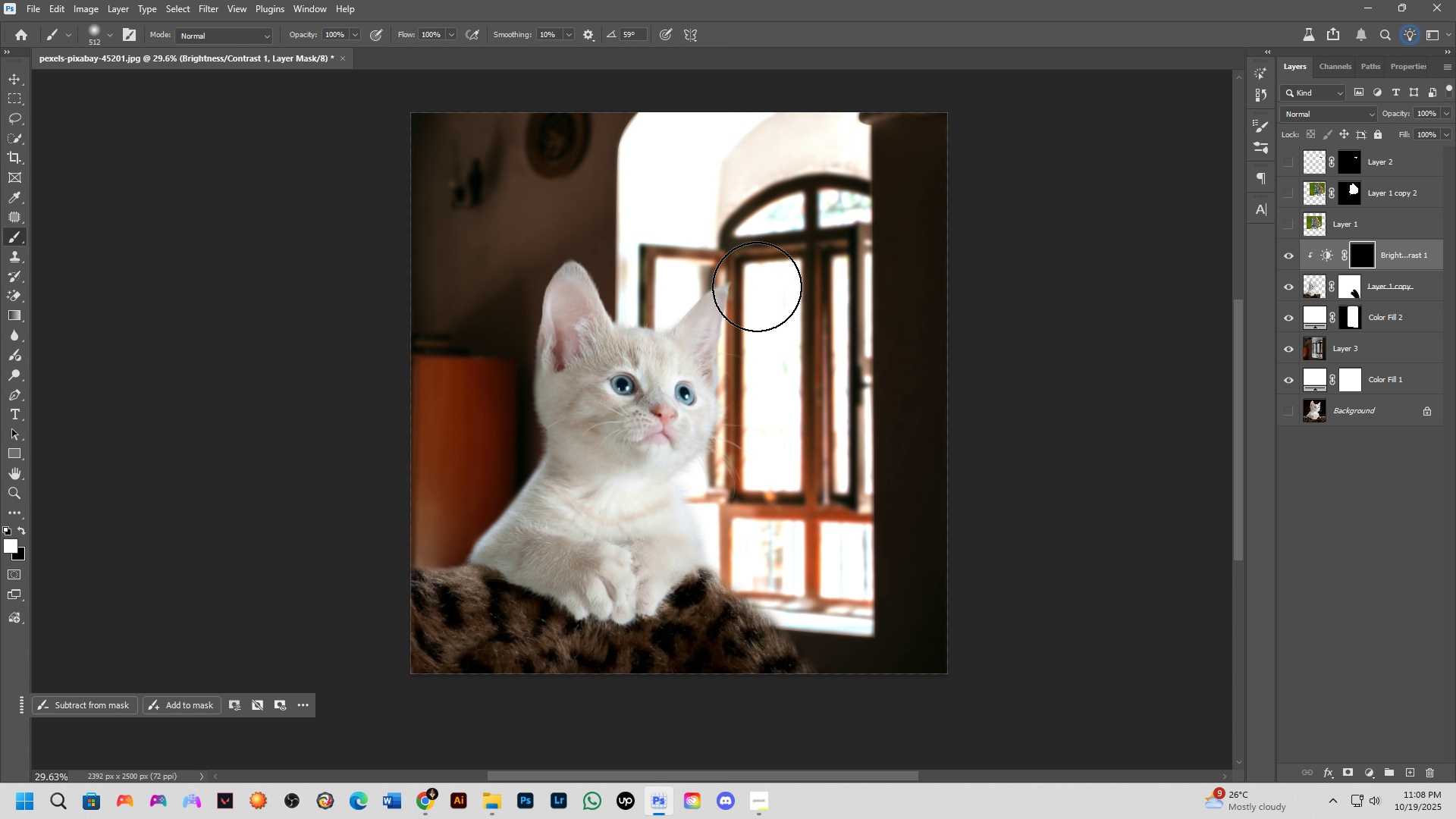 
left_click_drag(start_coordinate=[757, 287], to_coordinate=[771, 548])
 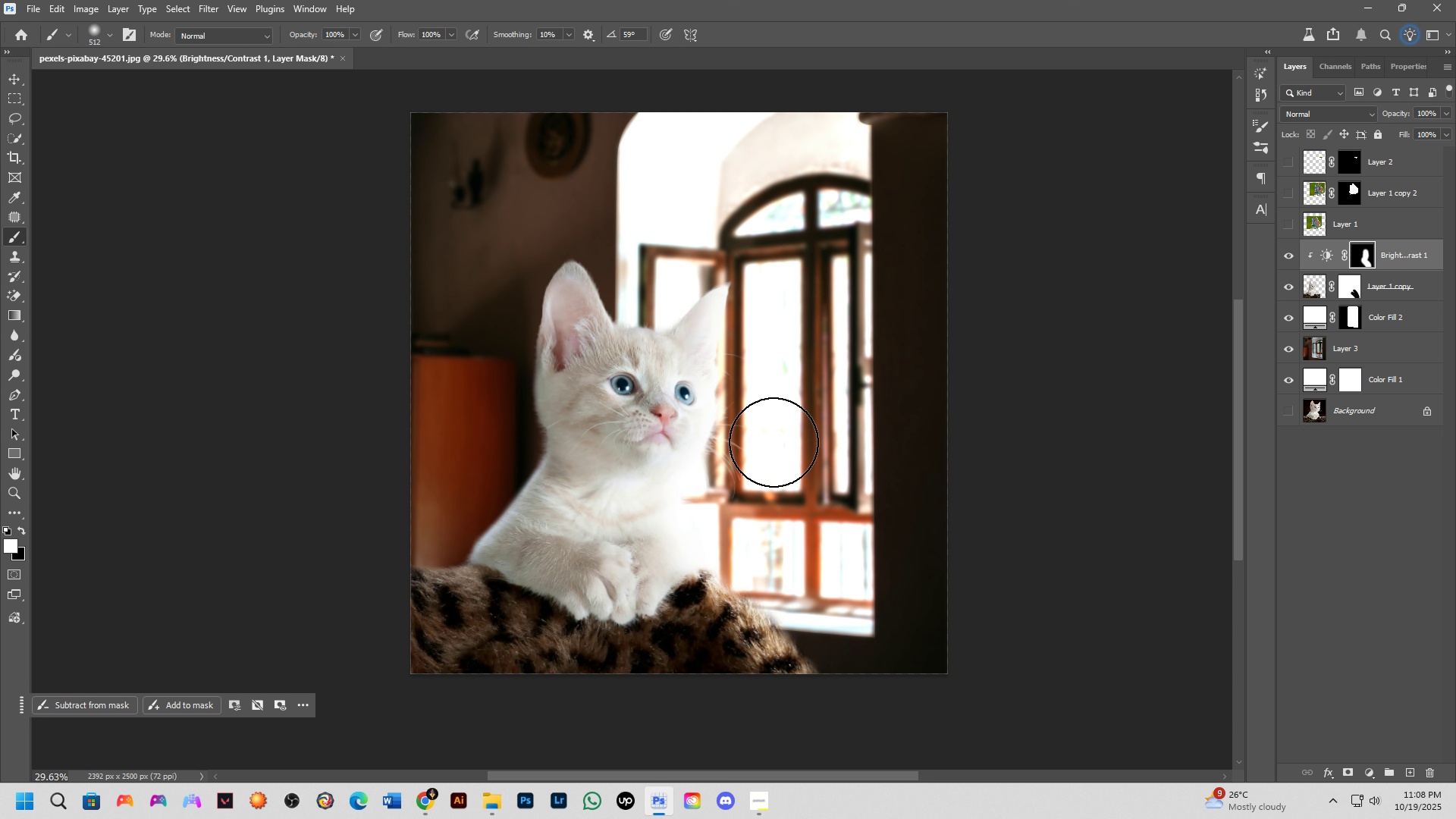 
hold_key(key=AltLeft, duration=0.41)
 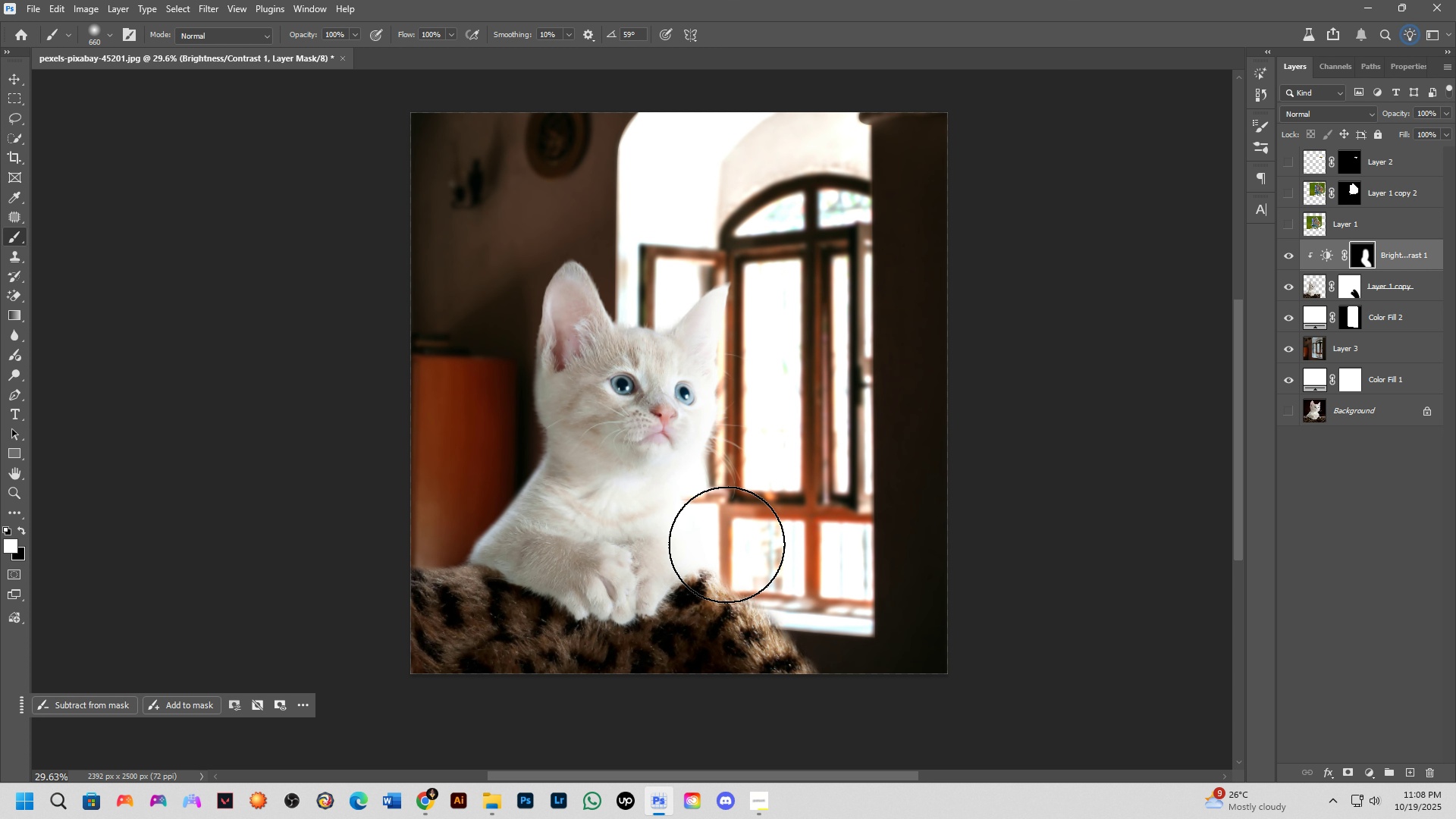 
left_click_drag(start_coordinate=[735, 533], to_coordinate=[717, 563])
 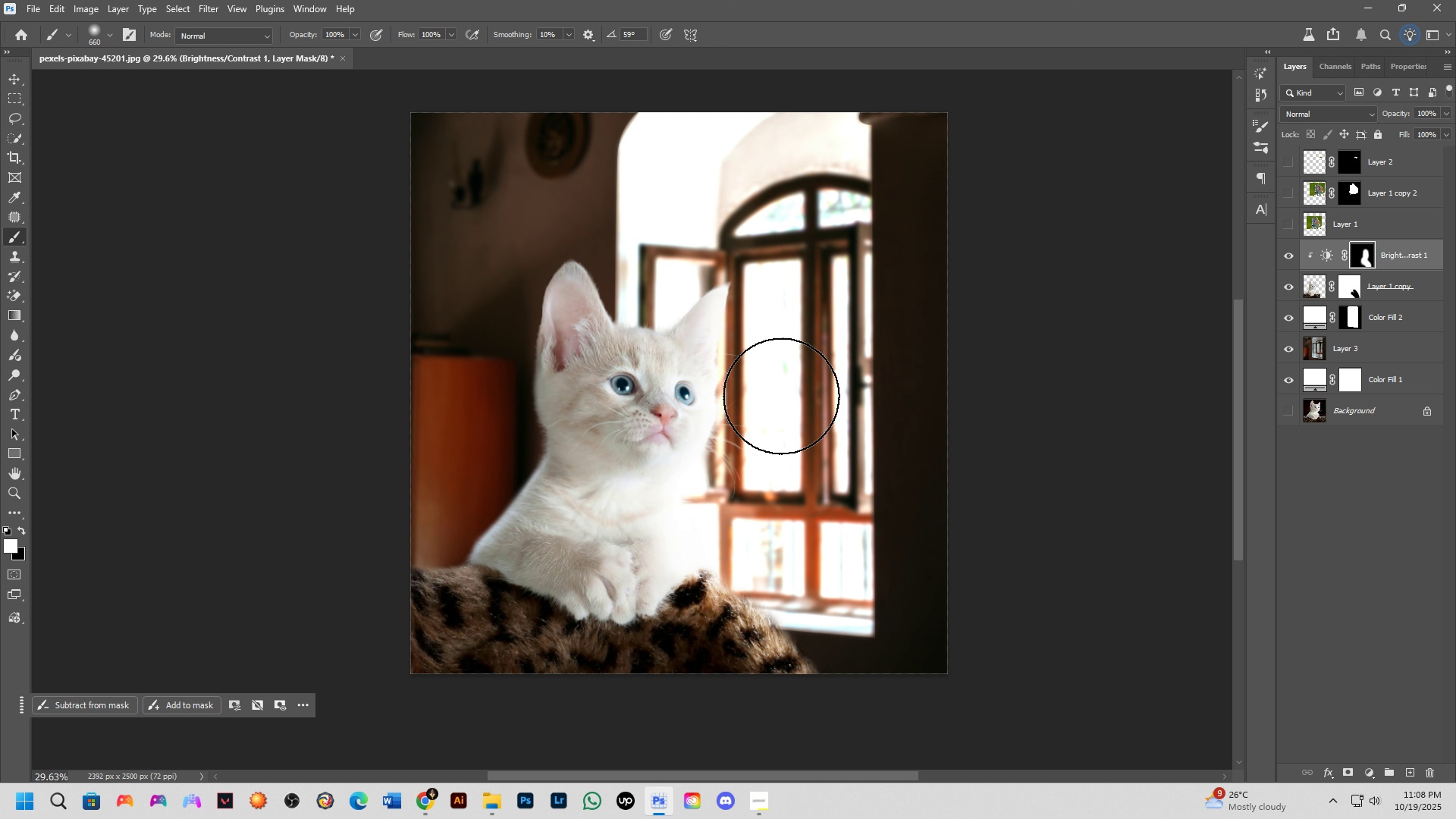 
hold_key(key=AltLeft, duration=0.55)
 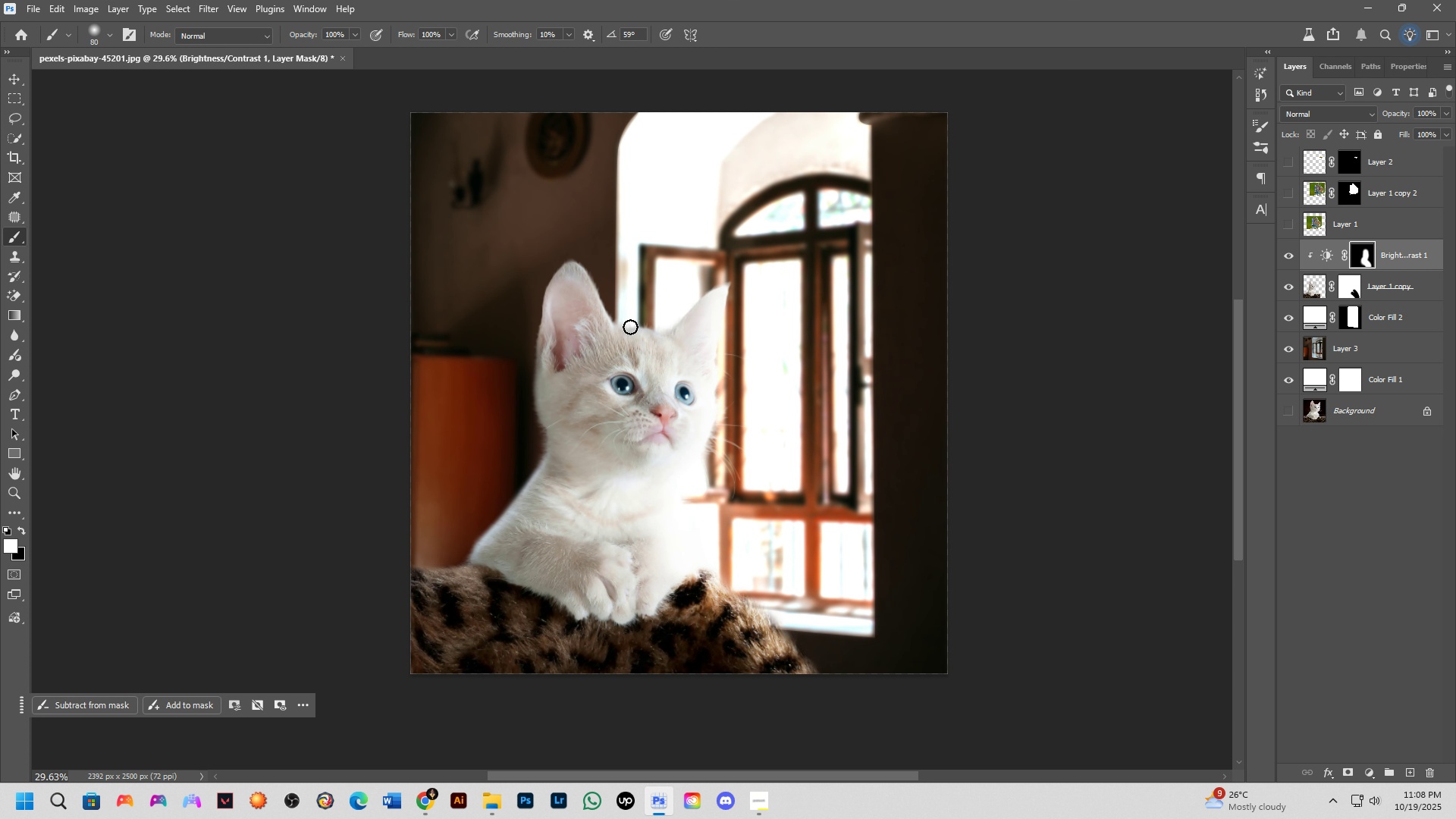 
scroll: coordinate [630, 327], scroll_direction: up, amount: 1.0
 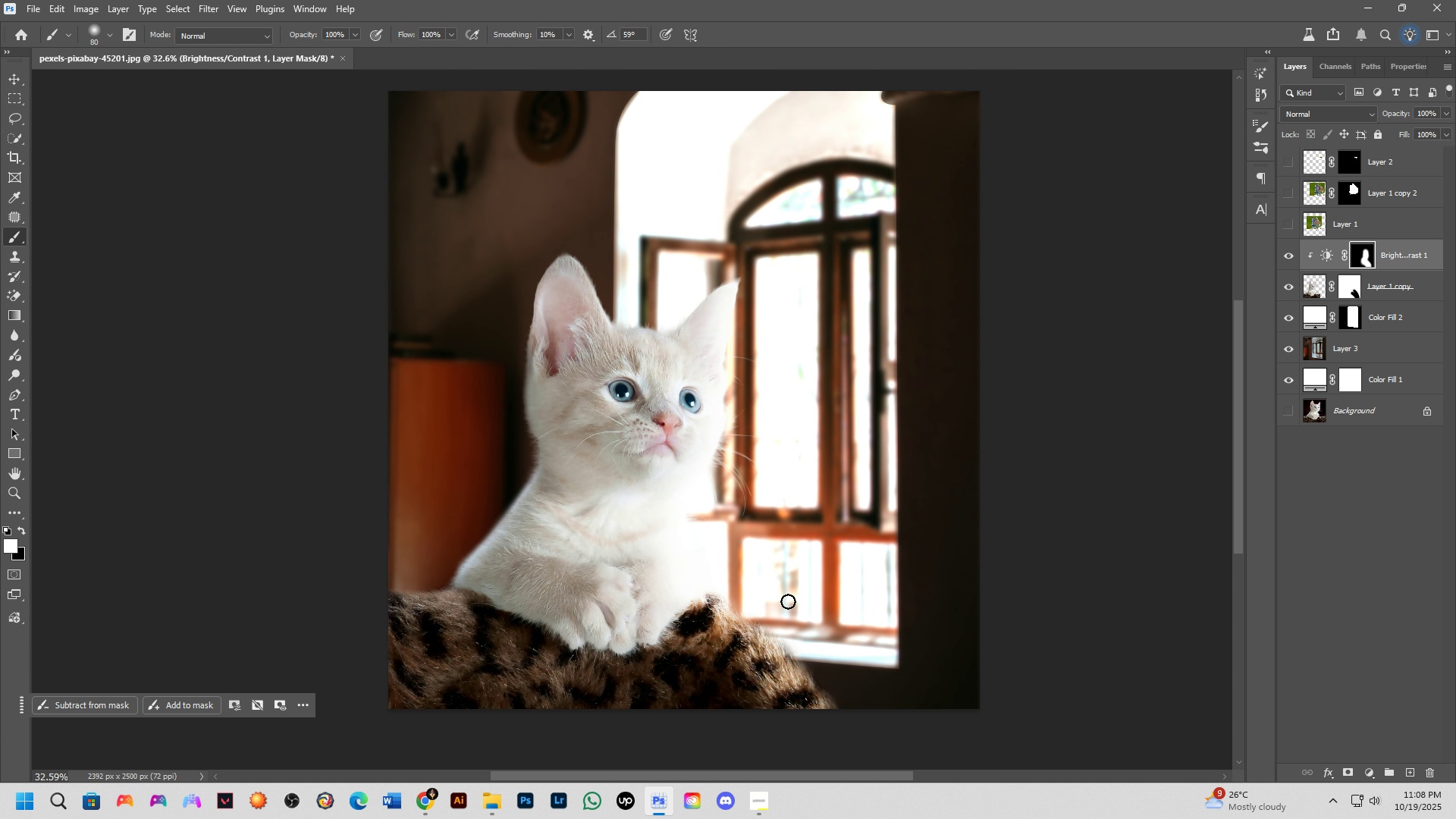 
wait(9.92)
 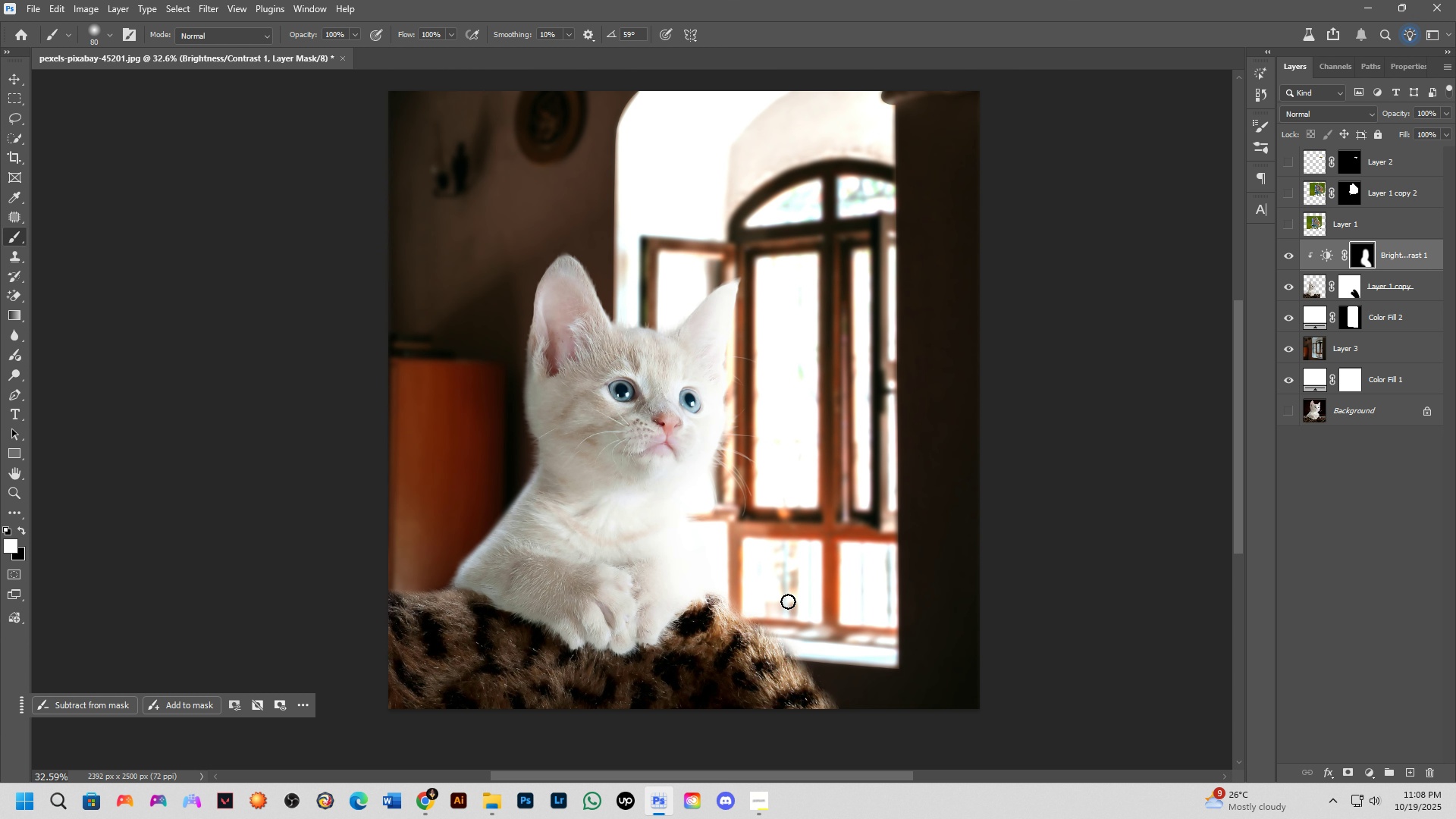 
scroll: coordinate [723, 530], scroll_direction: down, amount: 2.0
 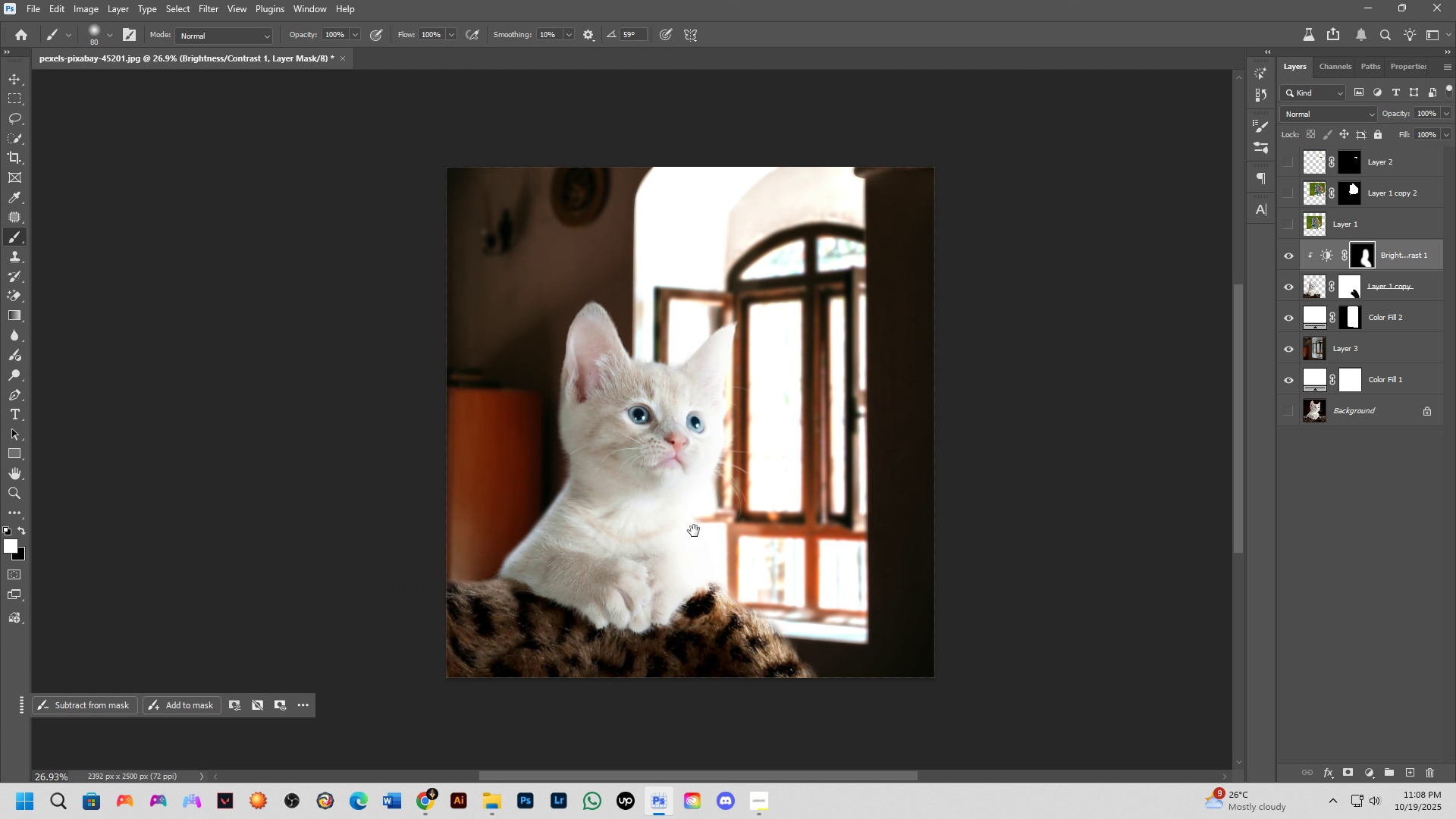 
hold_key(key=Space, duration=0.56)
 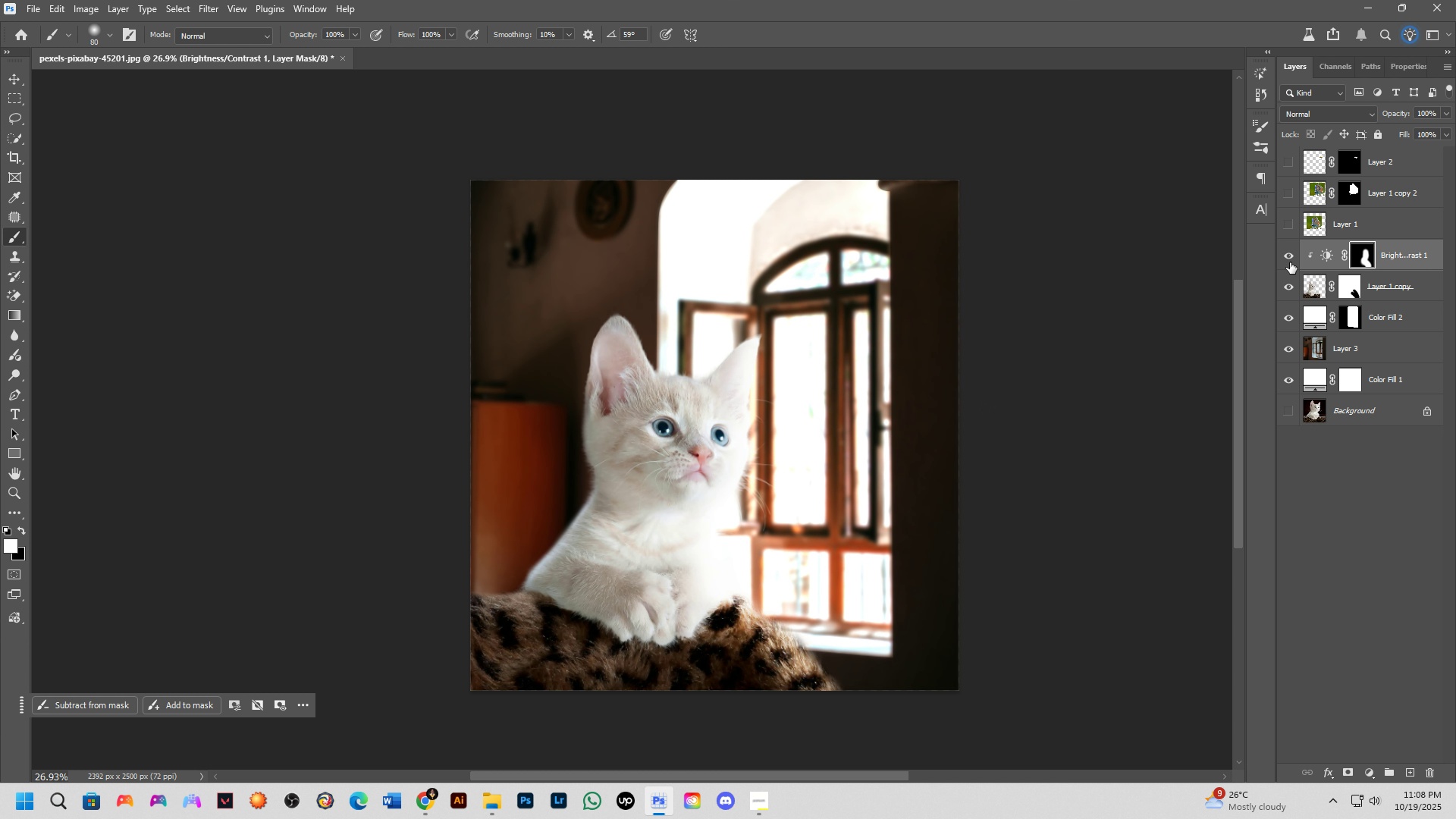 
left_click_drag(start_coordinate=[680, 516], to_coordinate=[704, 529])
 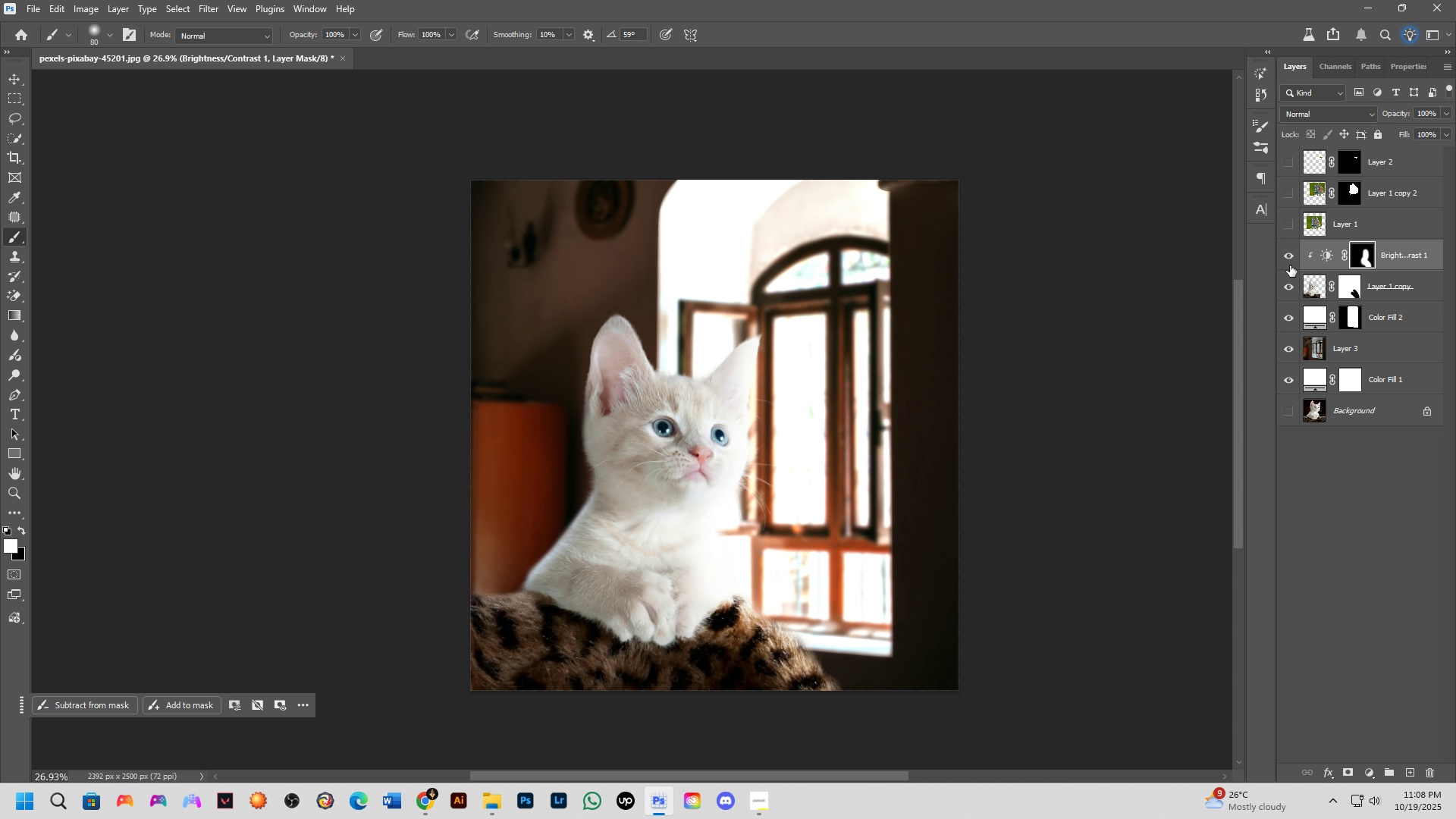 
left_click([1287, 262])
 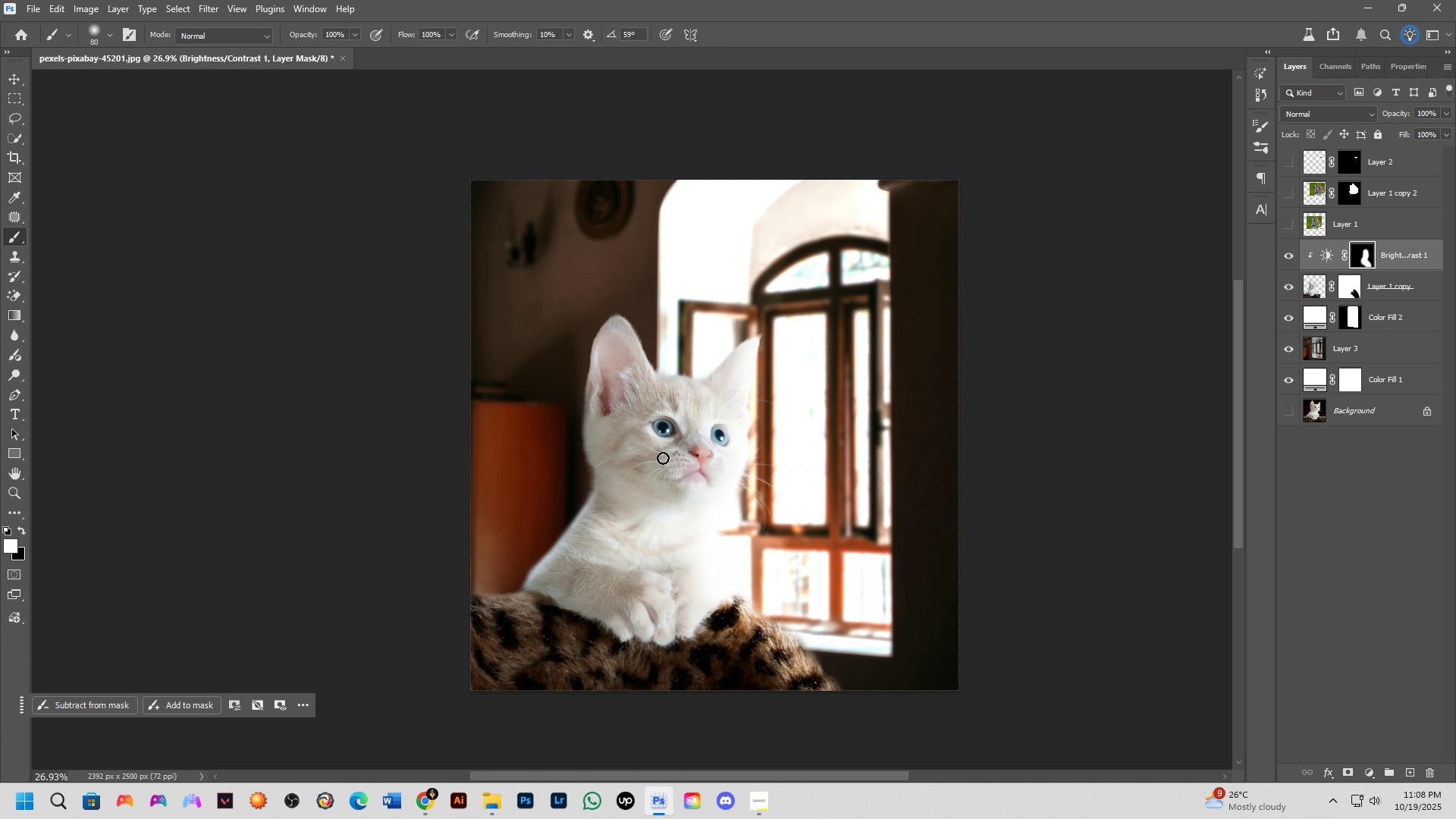 
scroll: coordinate [676, 440], scroll_direction: up, amount: 3.0
 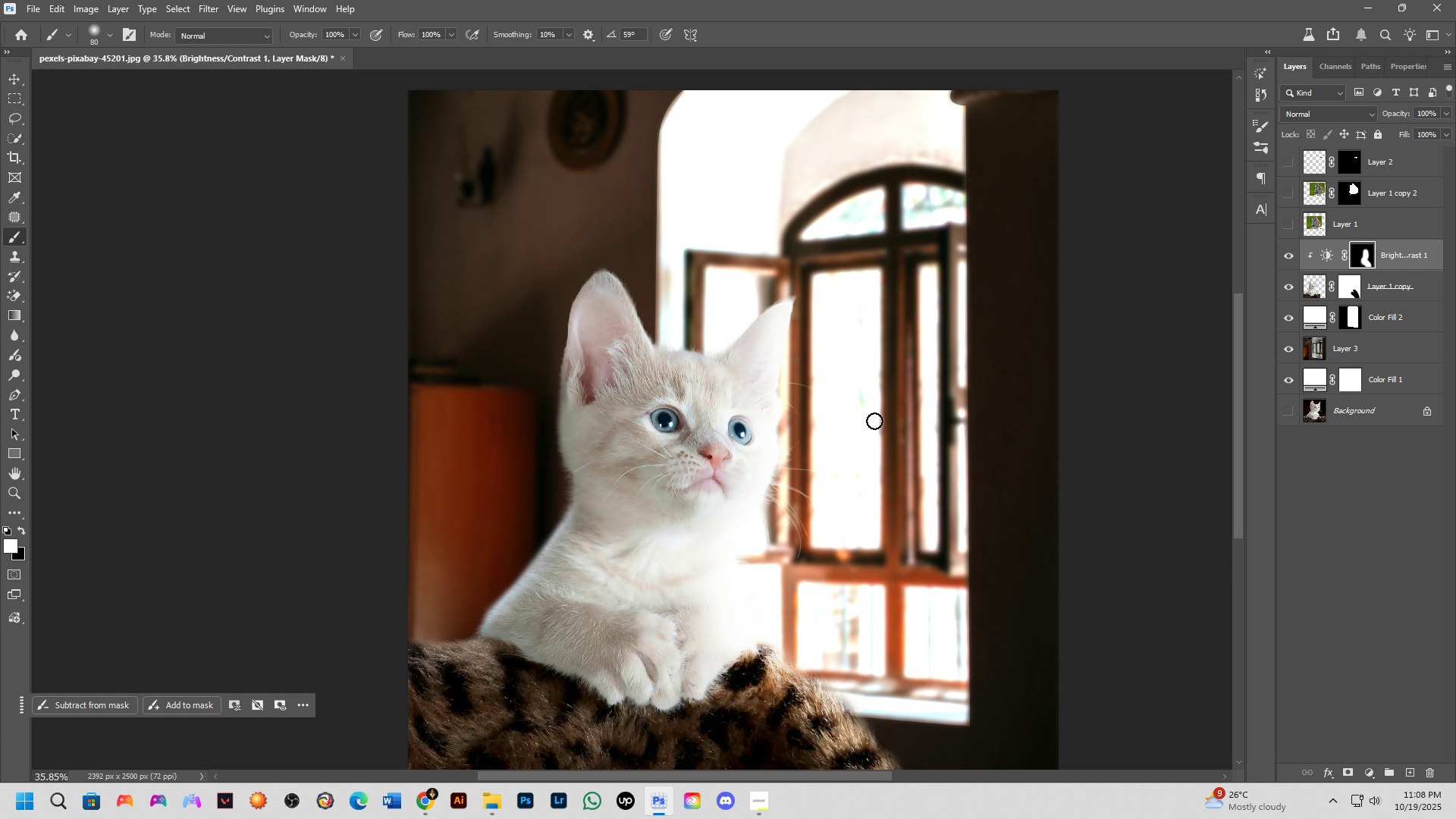 
hold_key(key=Space, duration=0.88)
 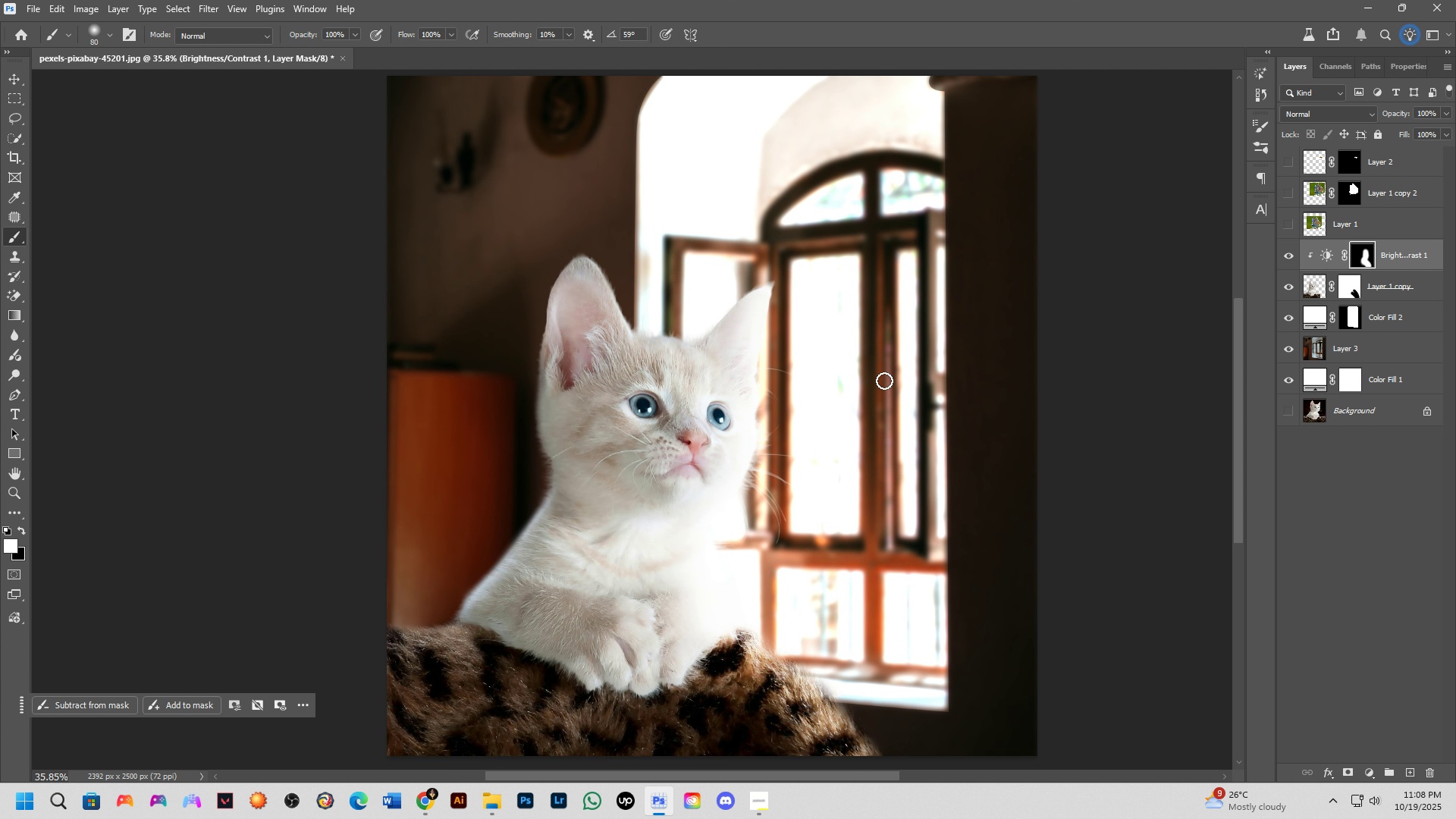 
left_click_drag(start_coordinate=[869, 423], to_coordinate=[848, 409])
 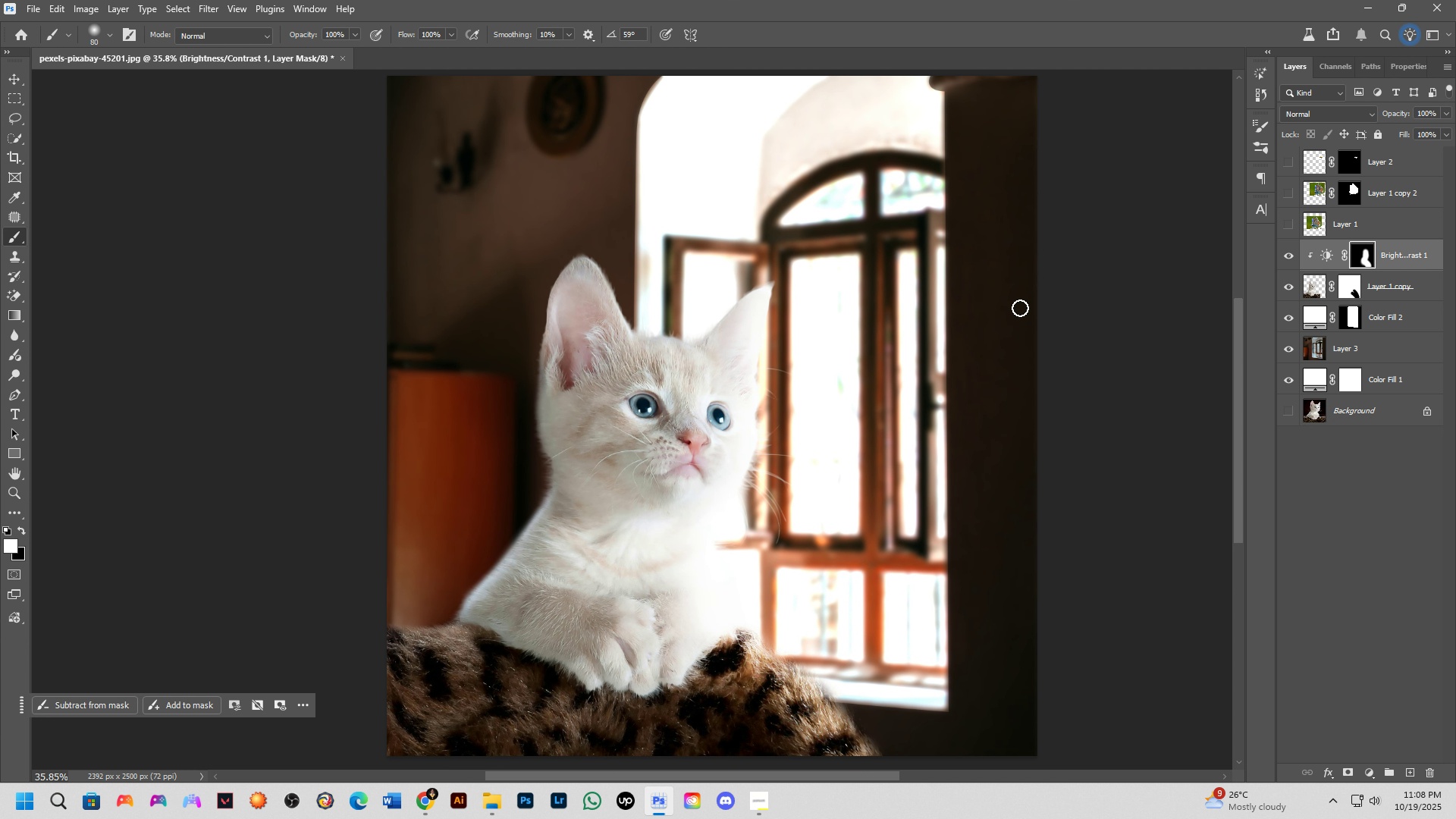 
scroll: coordinate [619, 353], scroll_direction: up, amount: 3.0
 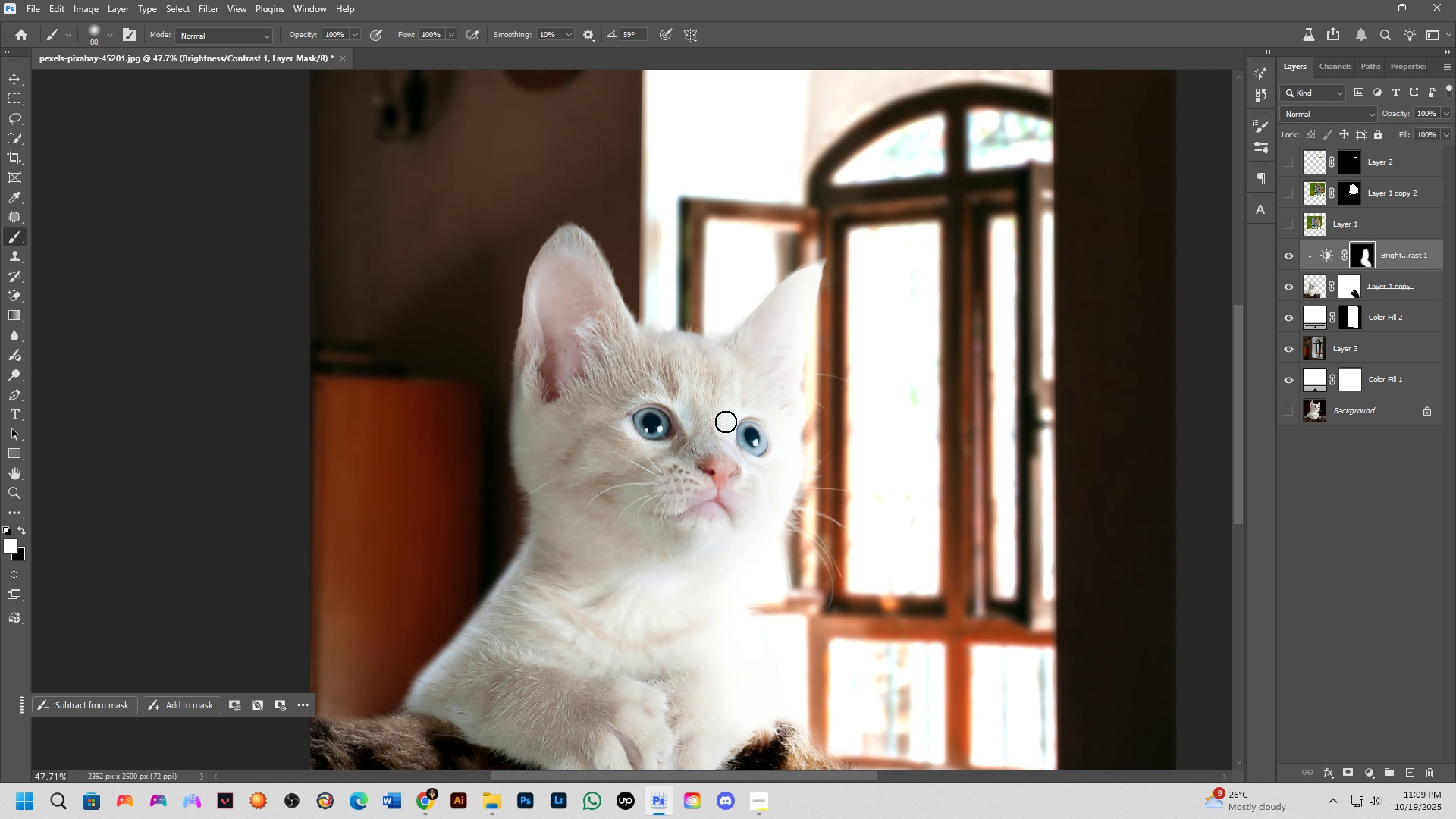 
hold_key(key=Space, duration=0.45)
 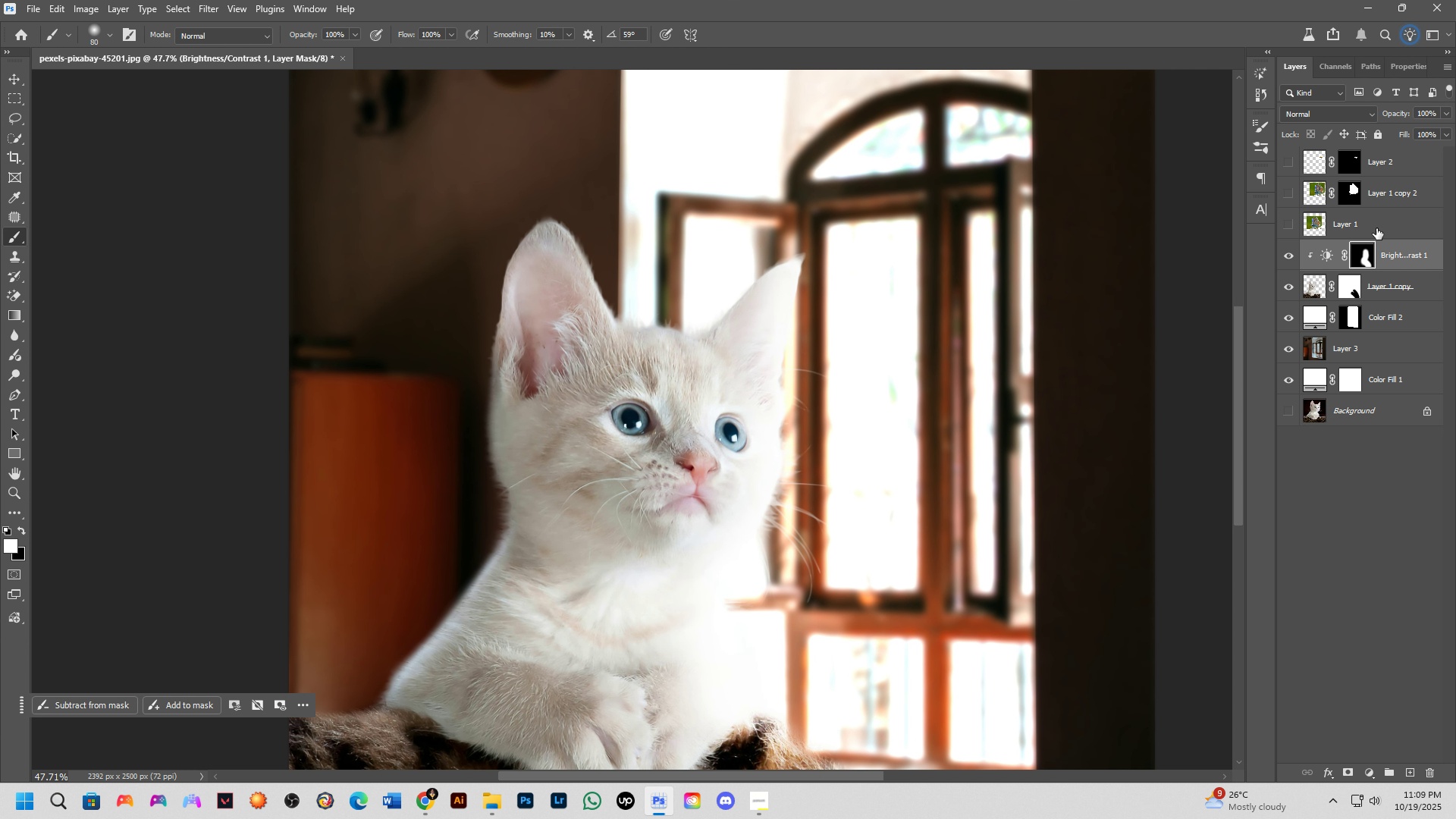 
left_click_drag(start_coordinate=[726, 422], to_coordinate=[704, 417])
 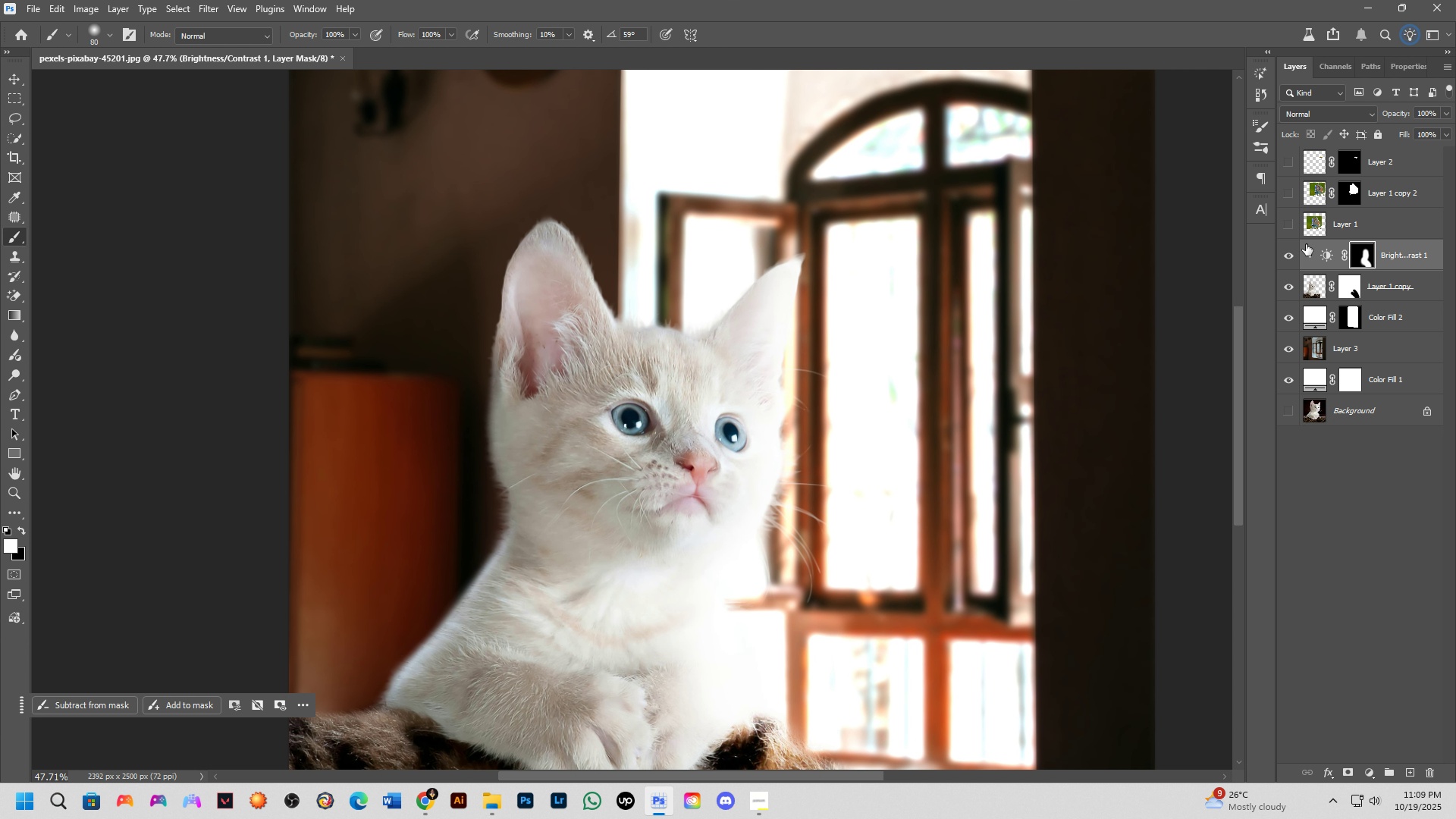 
key(Alt+AltLeft)
 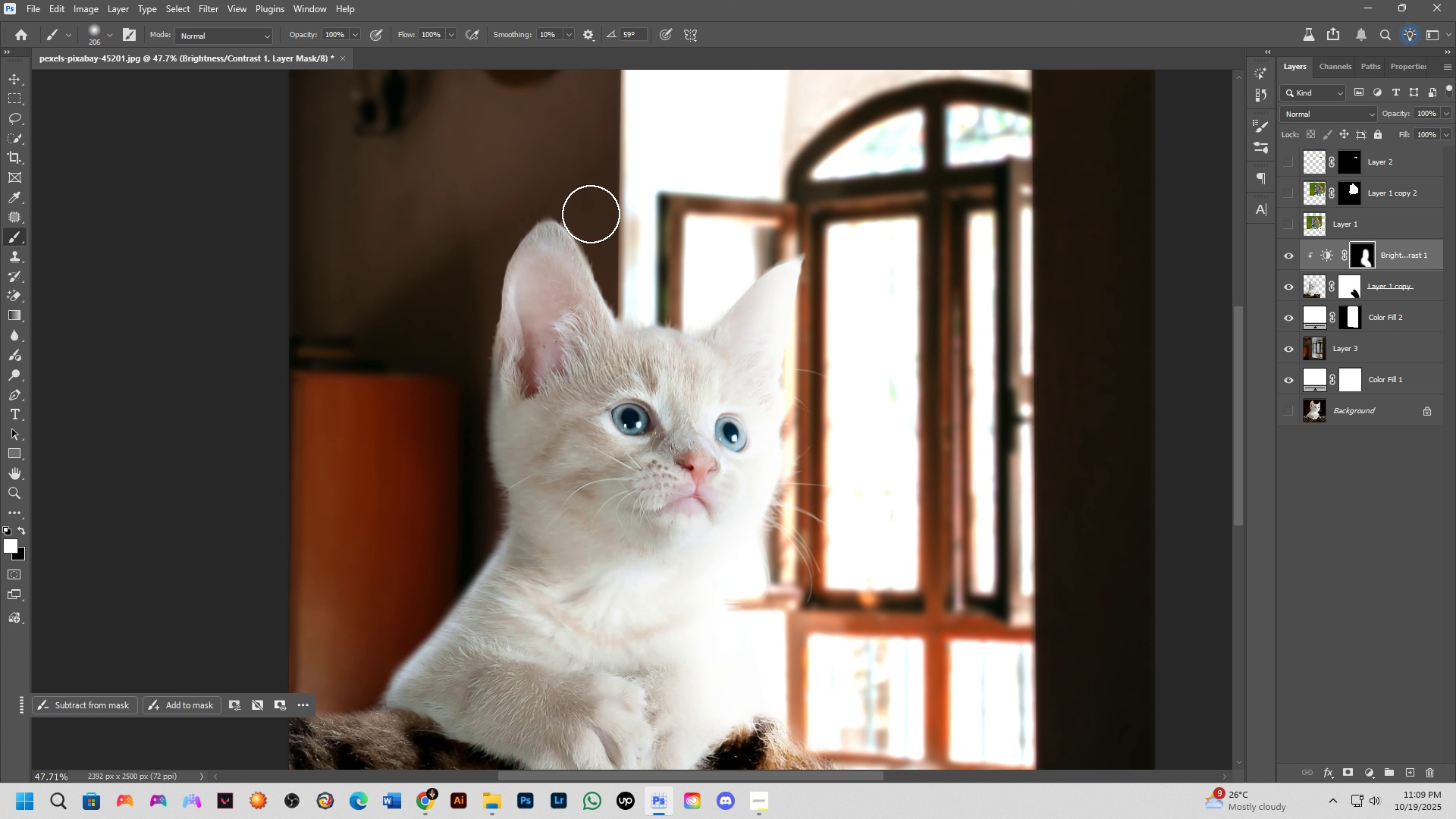 
left_click_drag(start_coordinate=[590, 214], to_coordinate=[623, 292])
 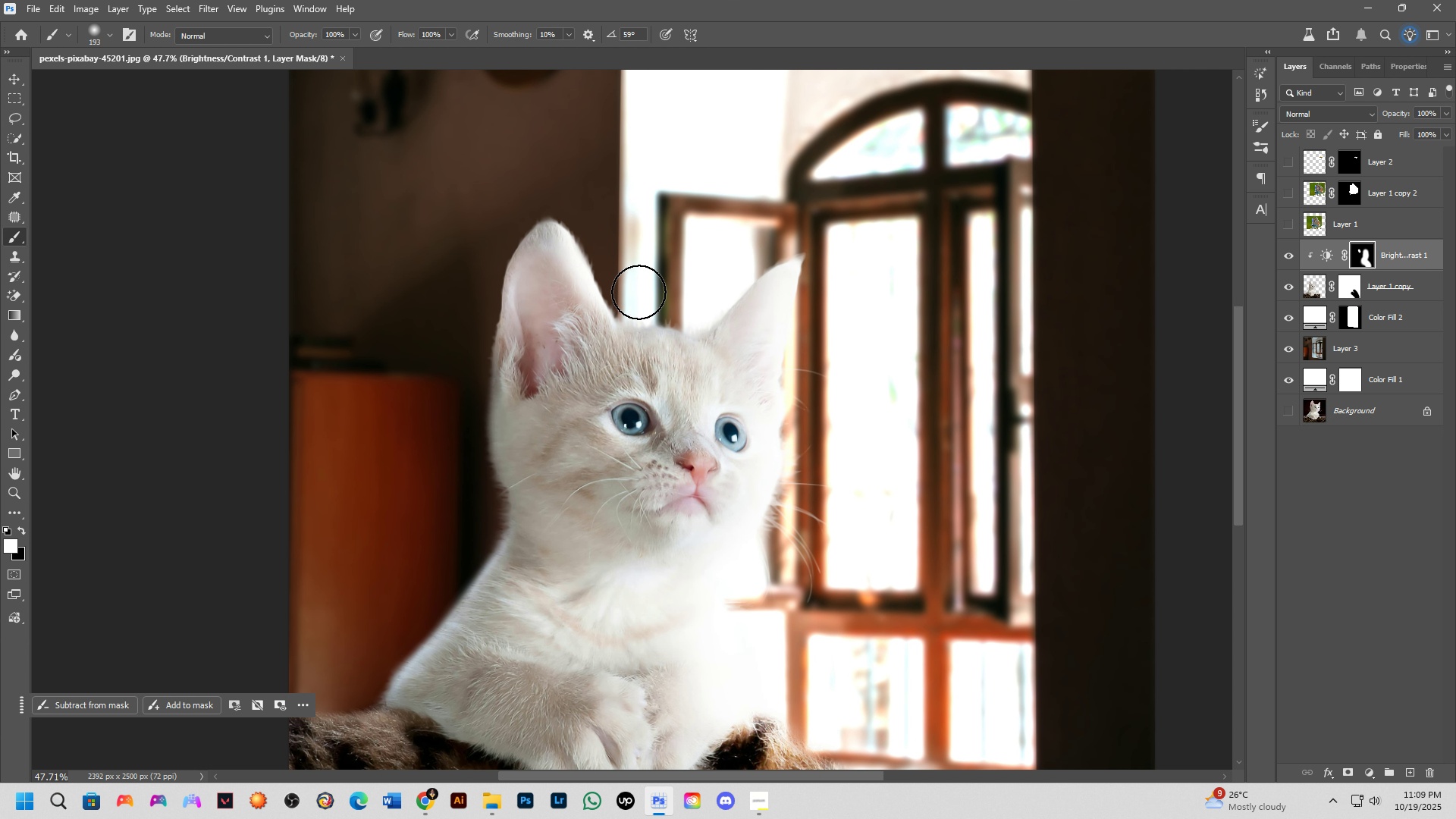 
key(Alt+AltLeft)
 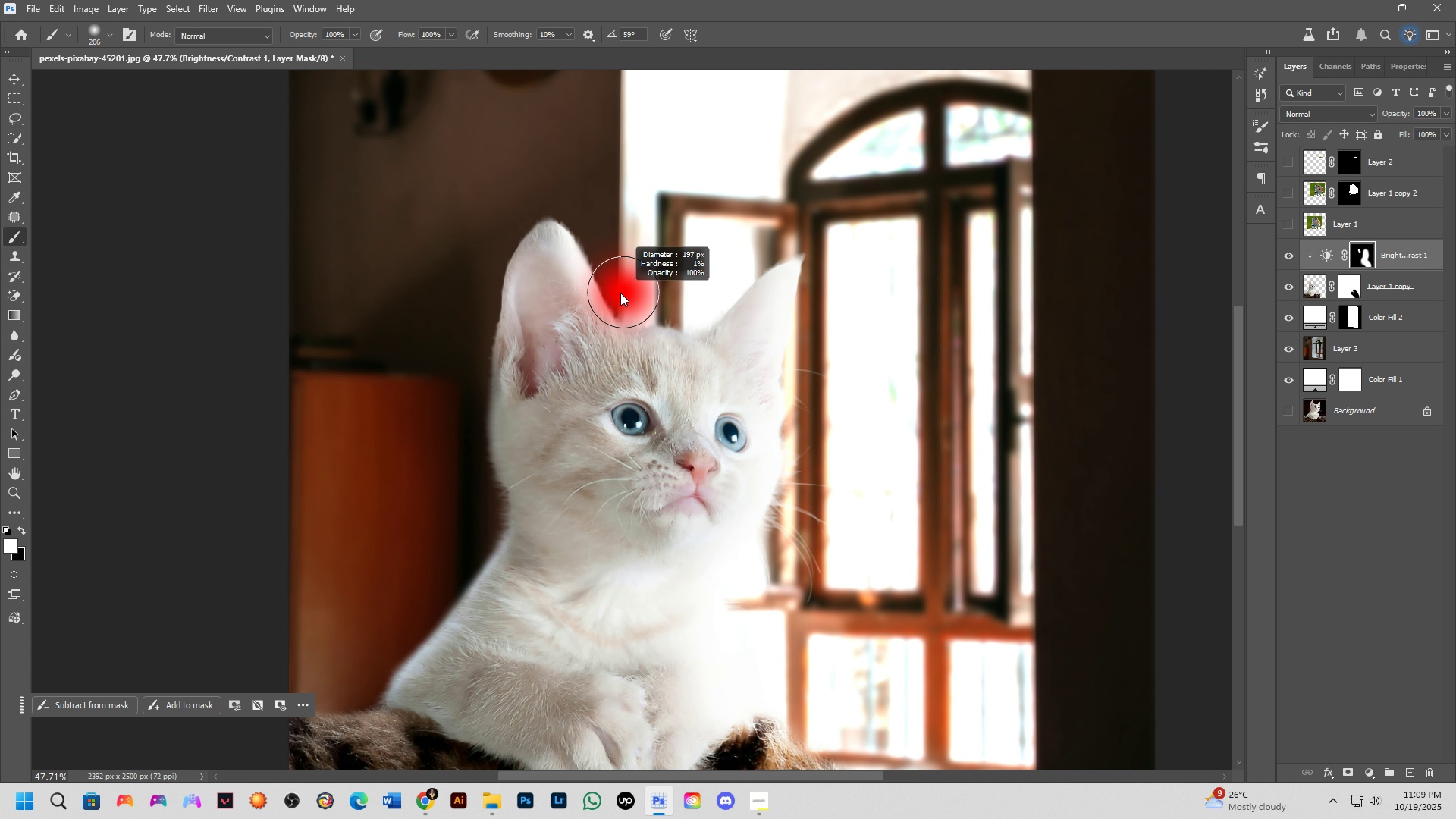 
key(Alt+AltLeft)
 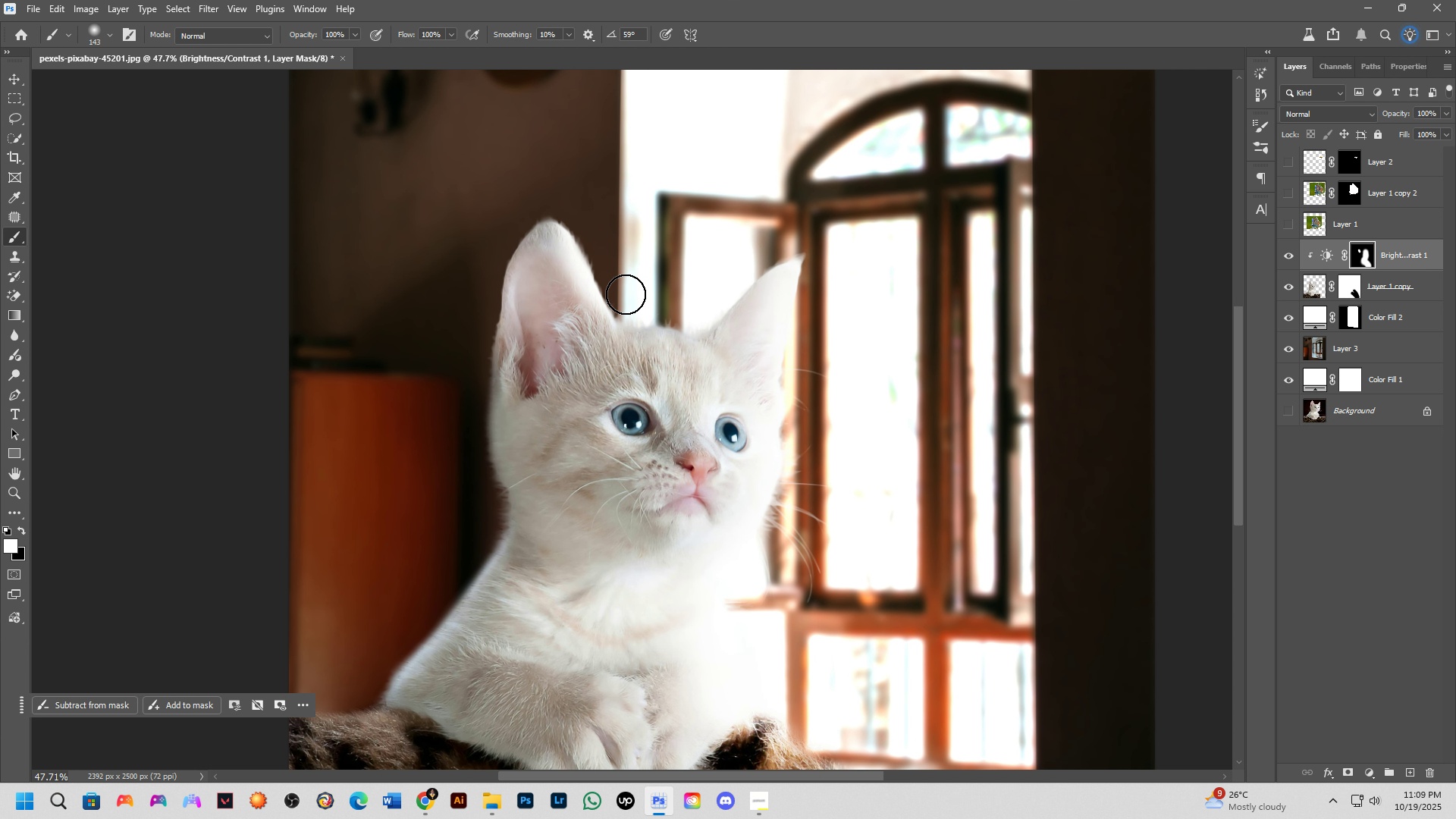 
left_click_drag(start_coordinate=[623, 308], to_coordinate=[650, 380])
 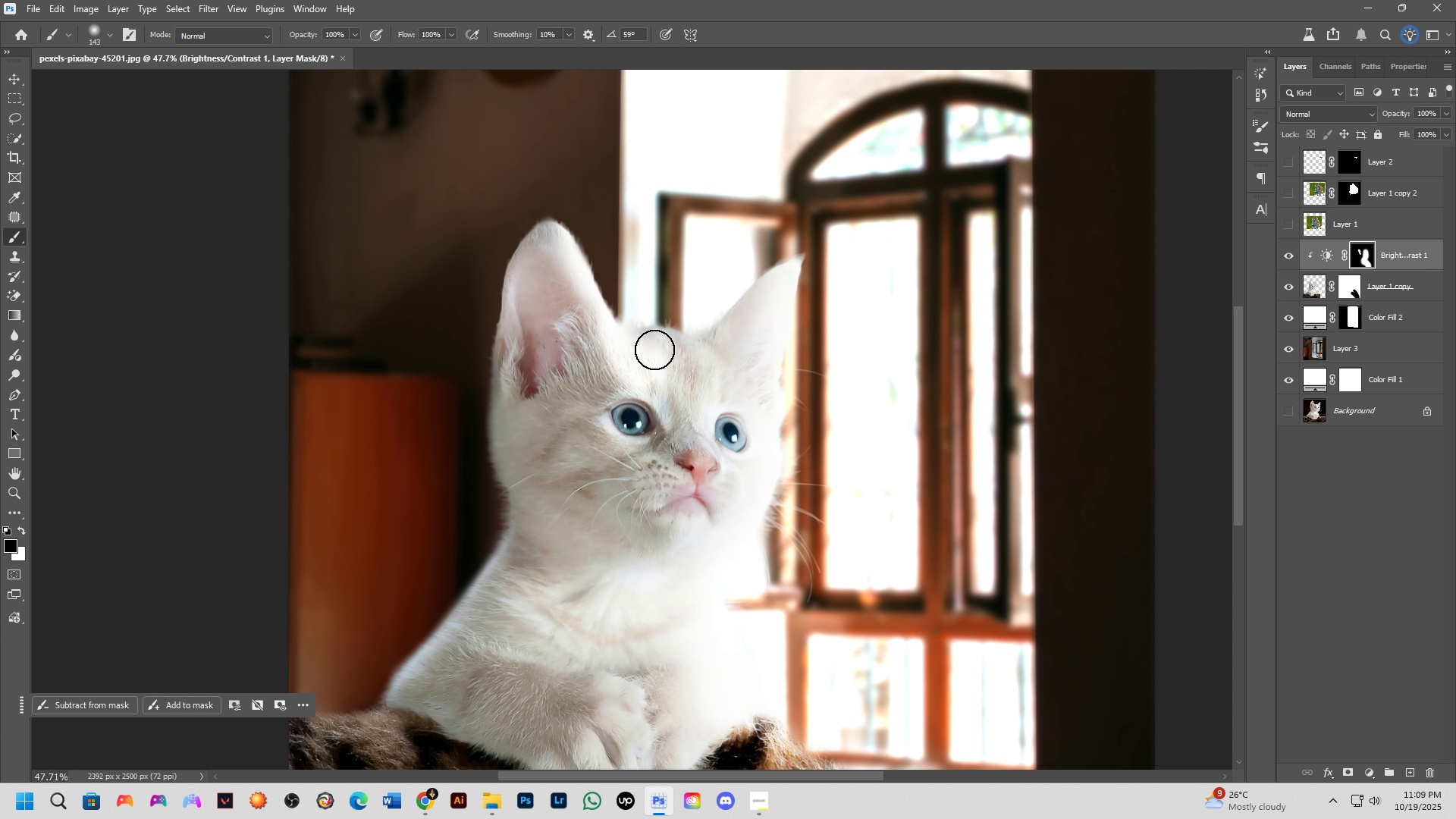 
key(X)
 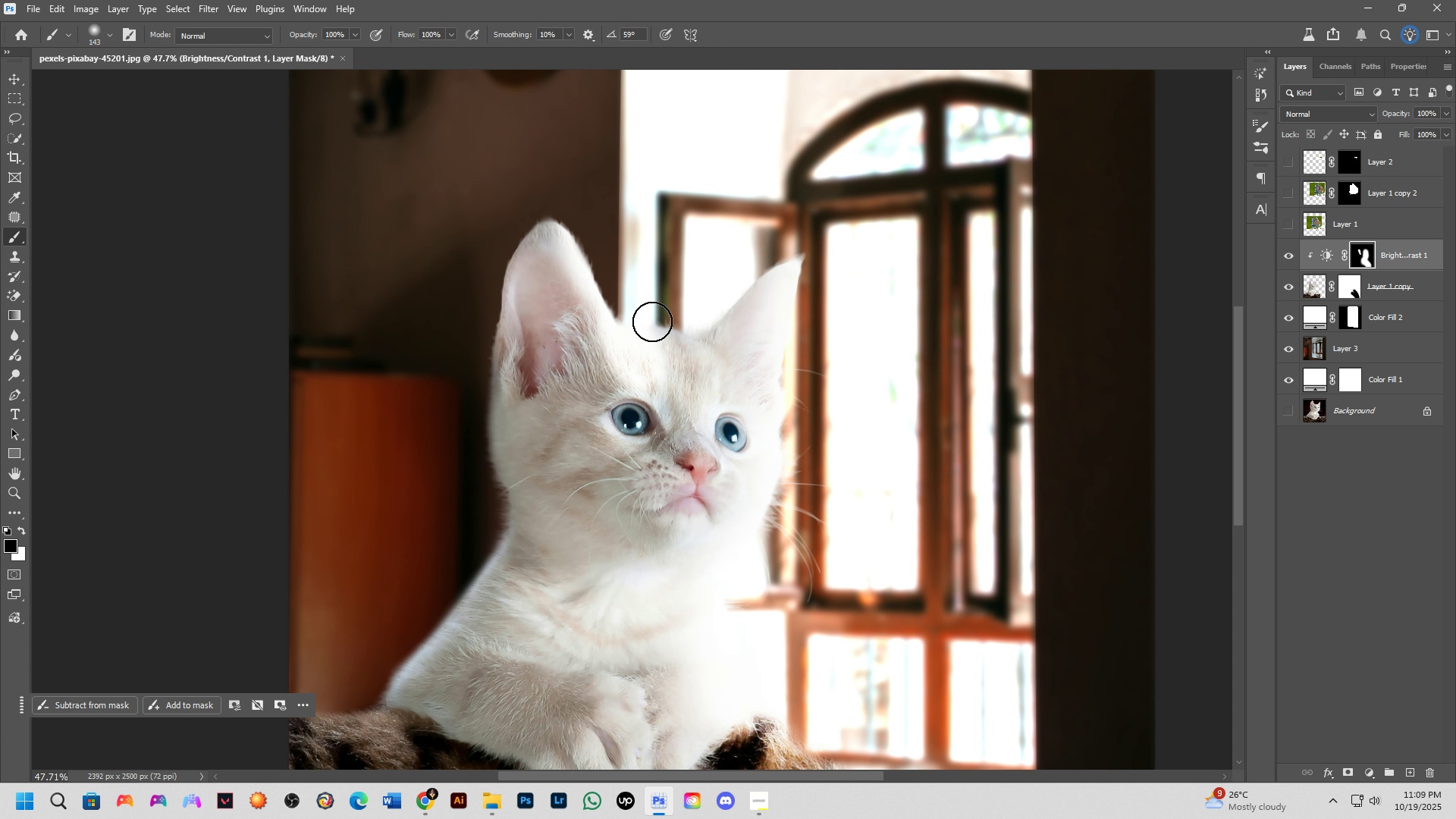 
left_click_drag(start_coordinate=[652, 322], to_coordinate=[679, 397])
 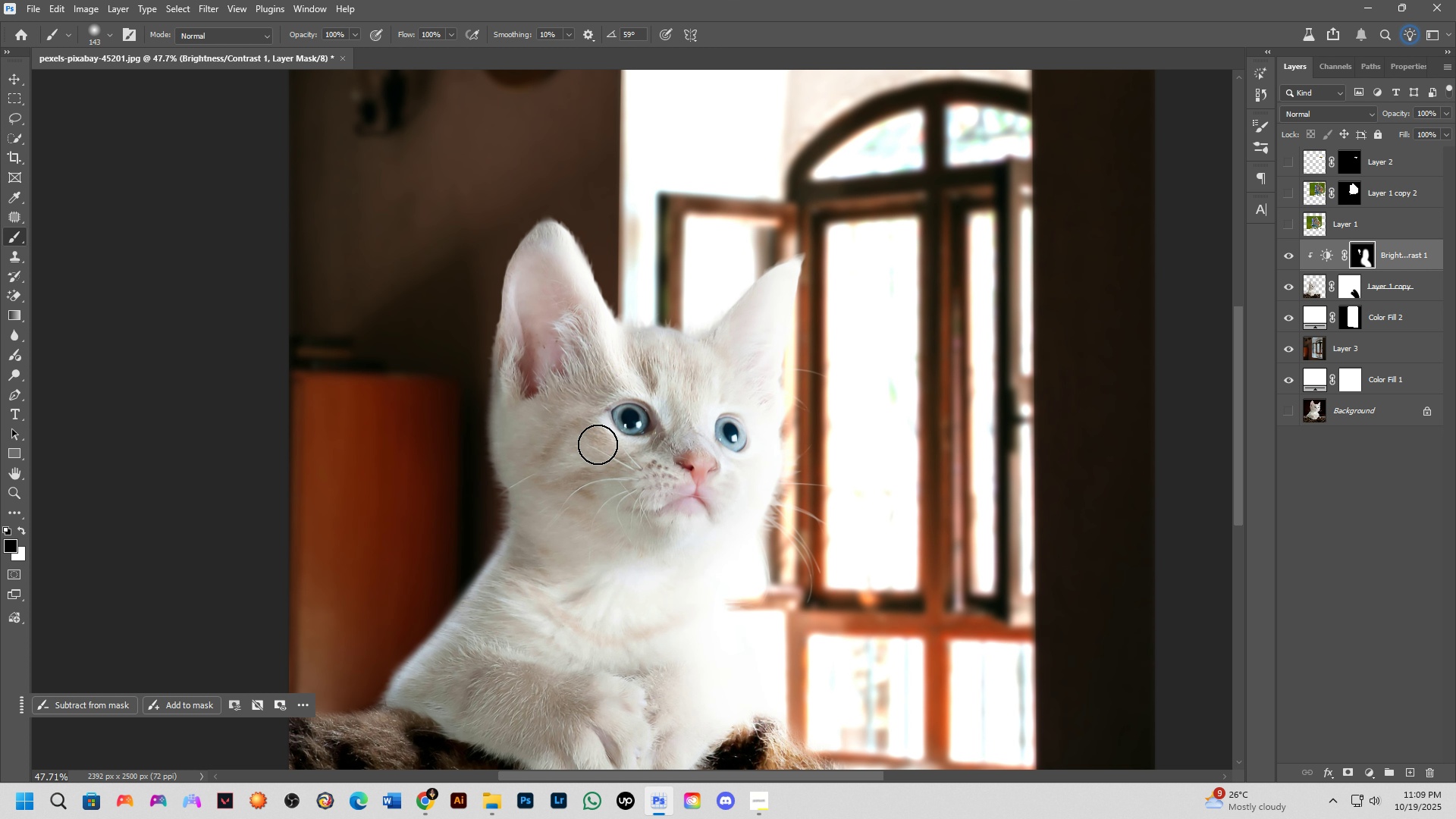 
wait(14.04)
 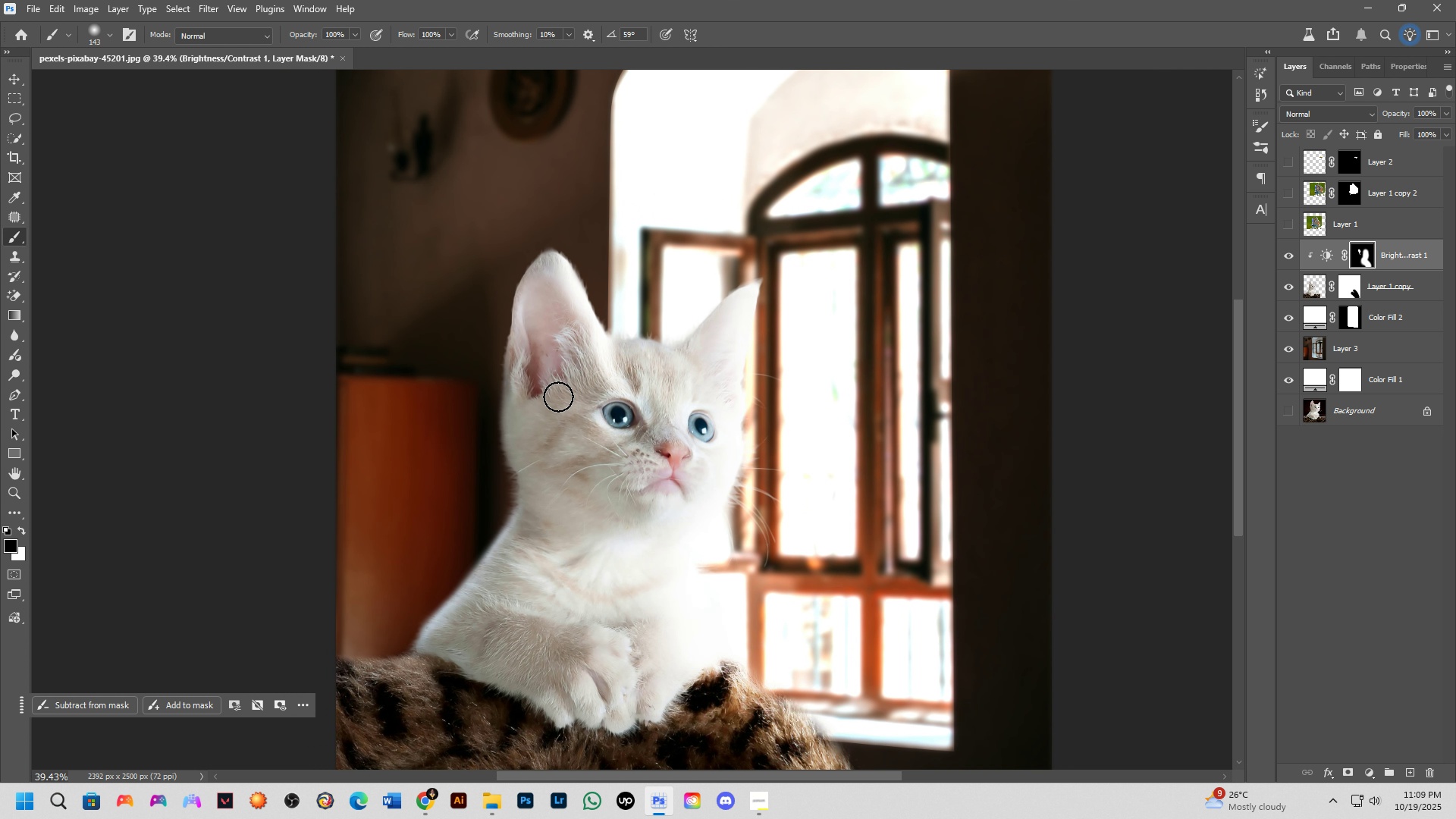 
scroll: coordinate [558, 397], scroll_direction: down, amount: 3.0
 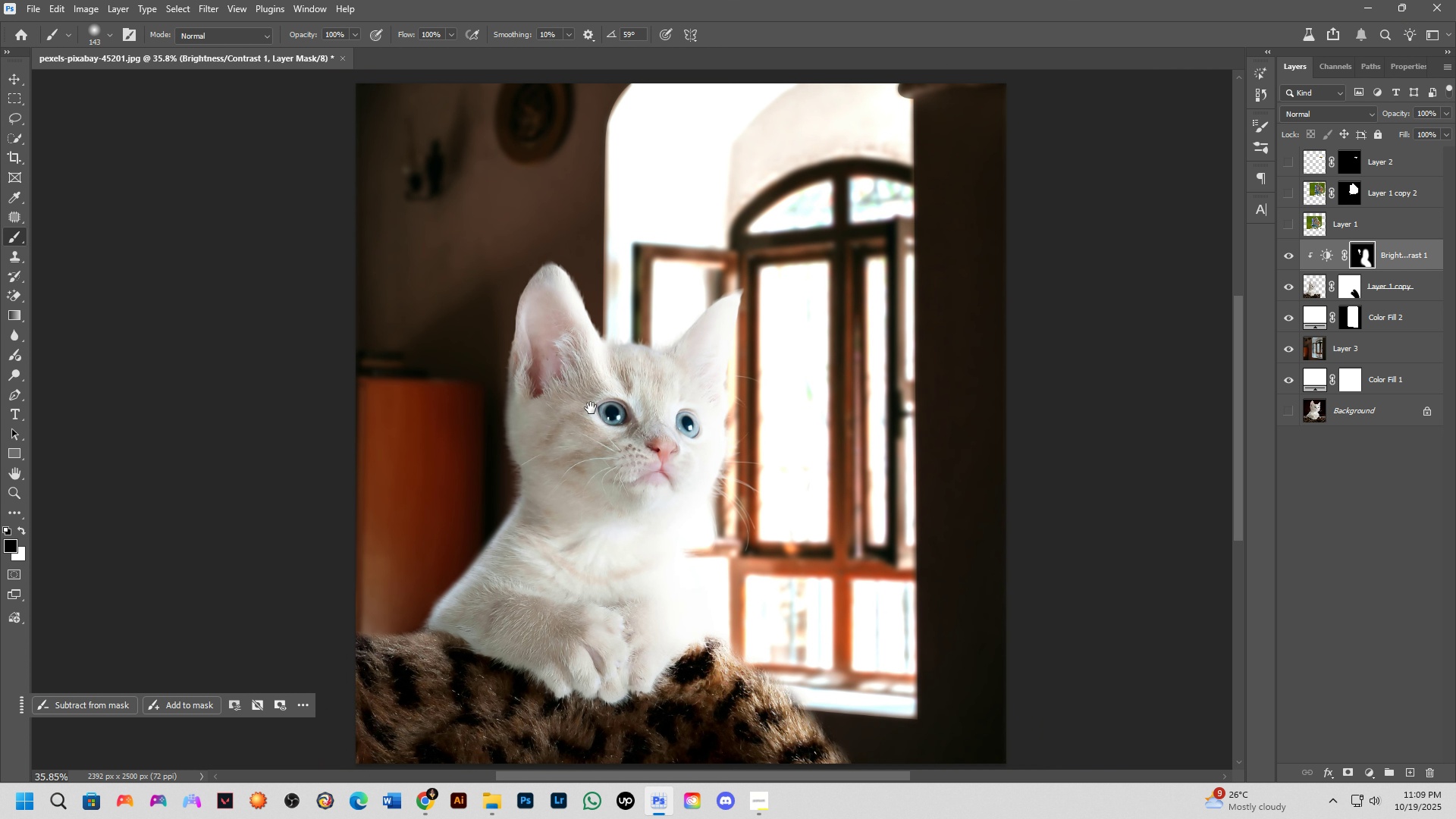 
hold_key(key=Space, duration=0.48)
 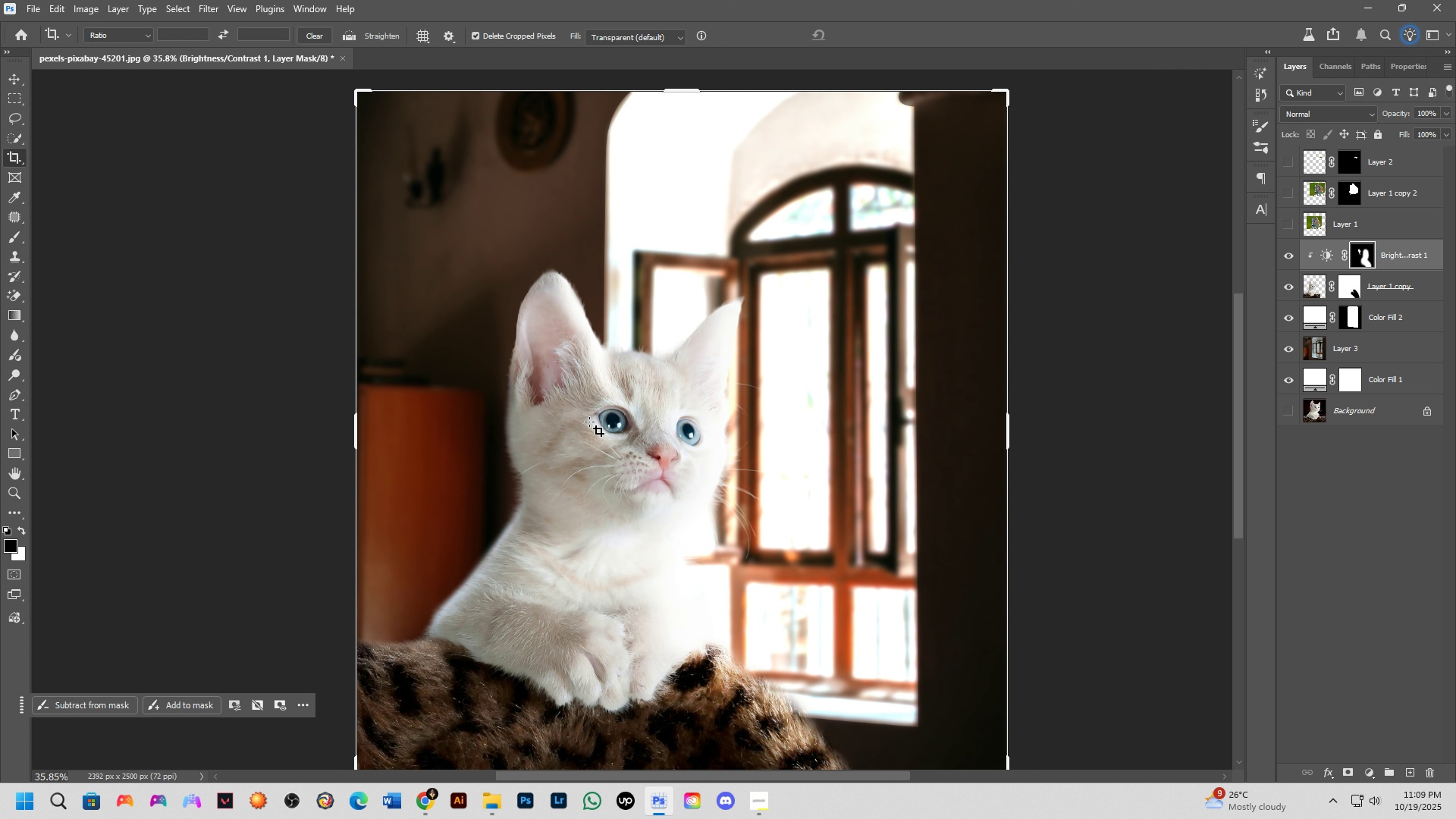 
key(C)
 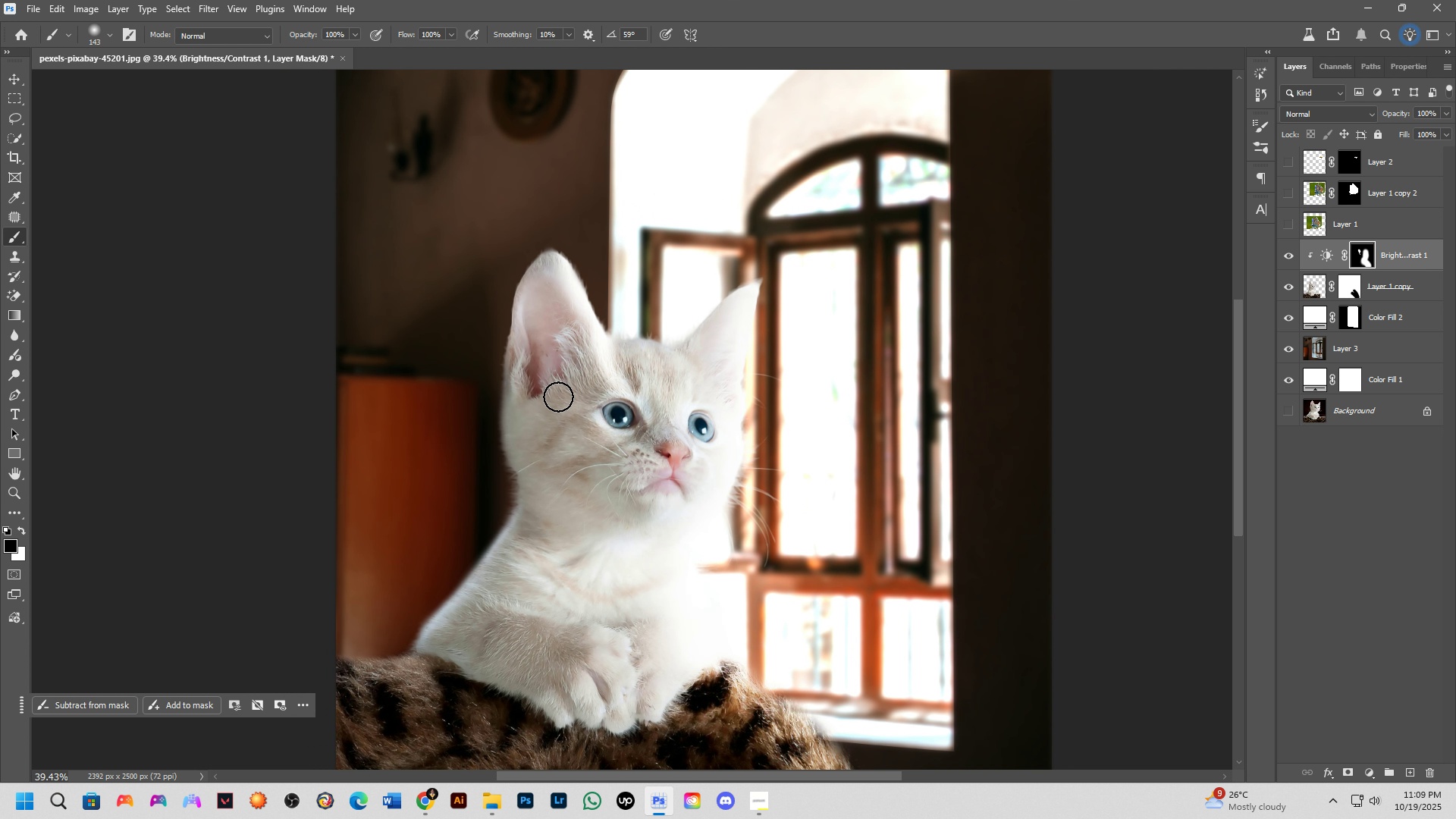 
left_click_drag(start_coordinate=[591, 408], to_coordinate=[592, 416])
 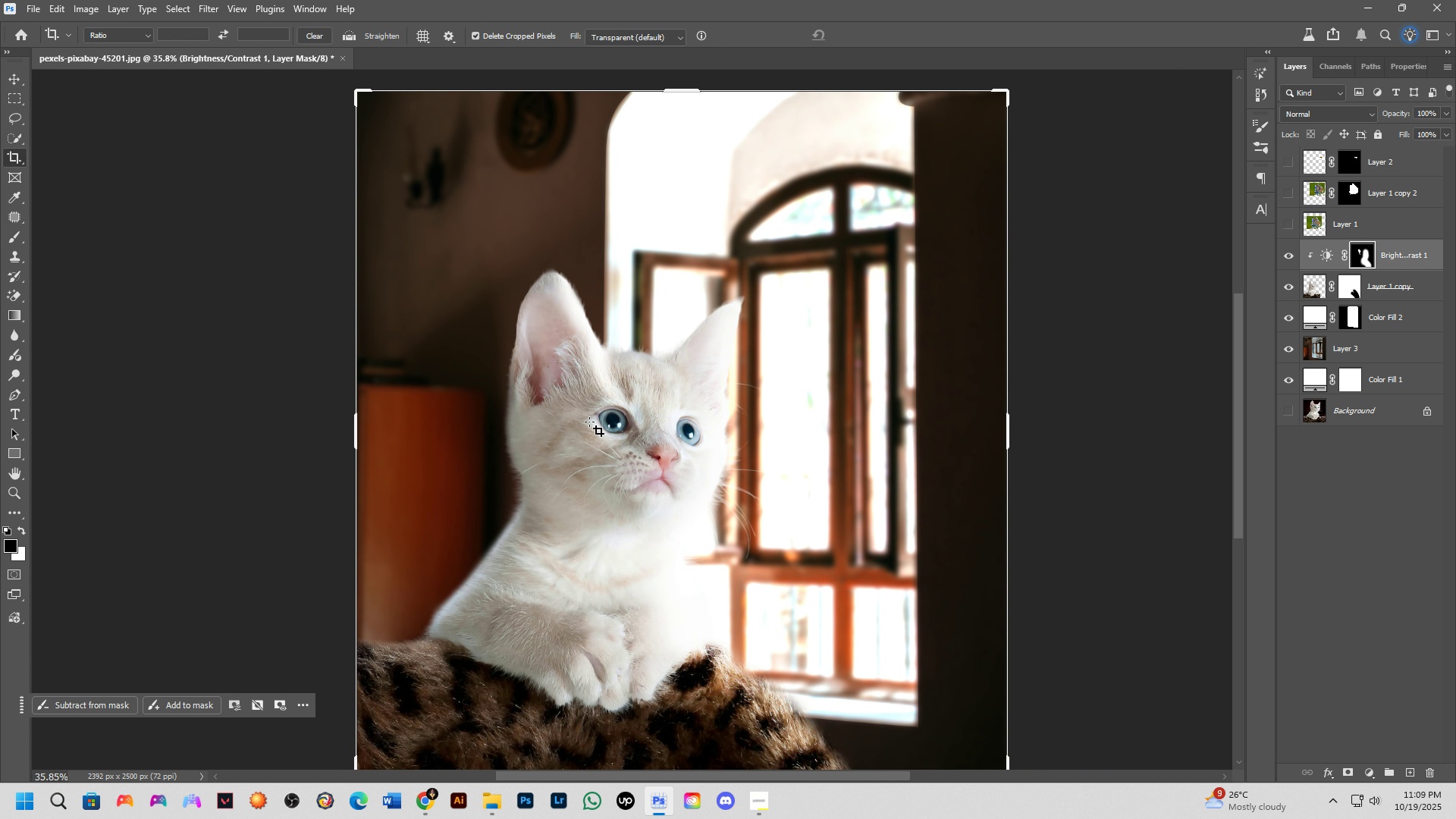 
key(B)
 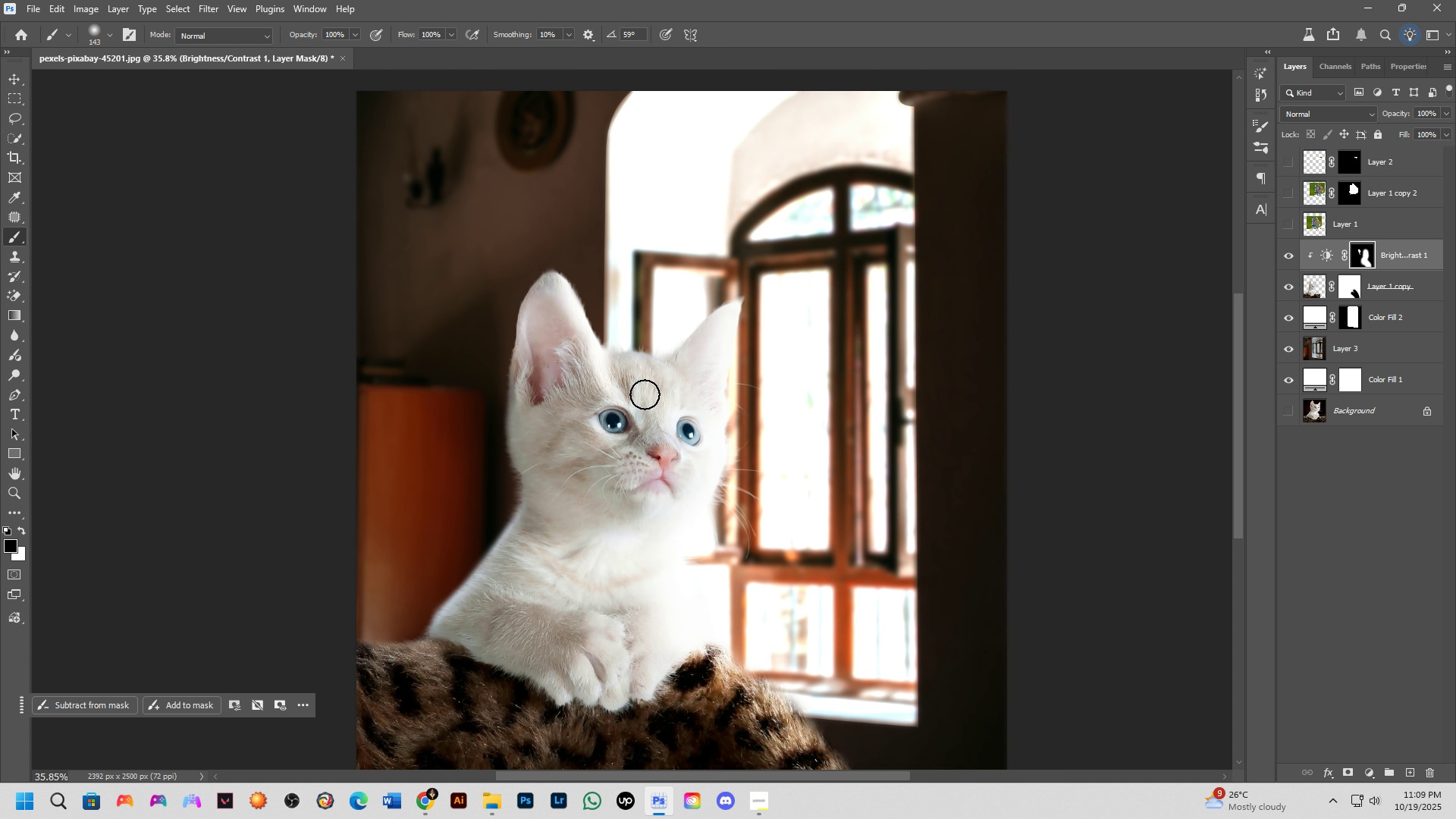 
wait(8.51)
 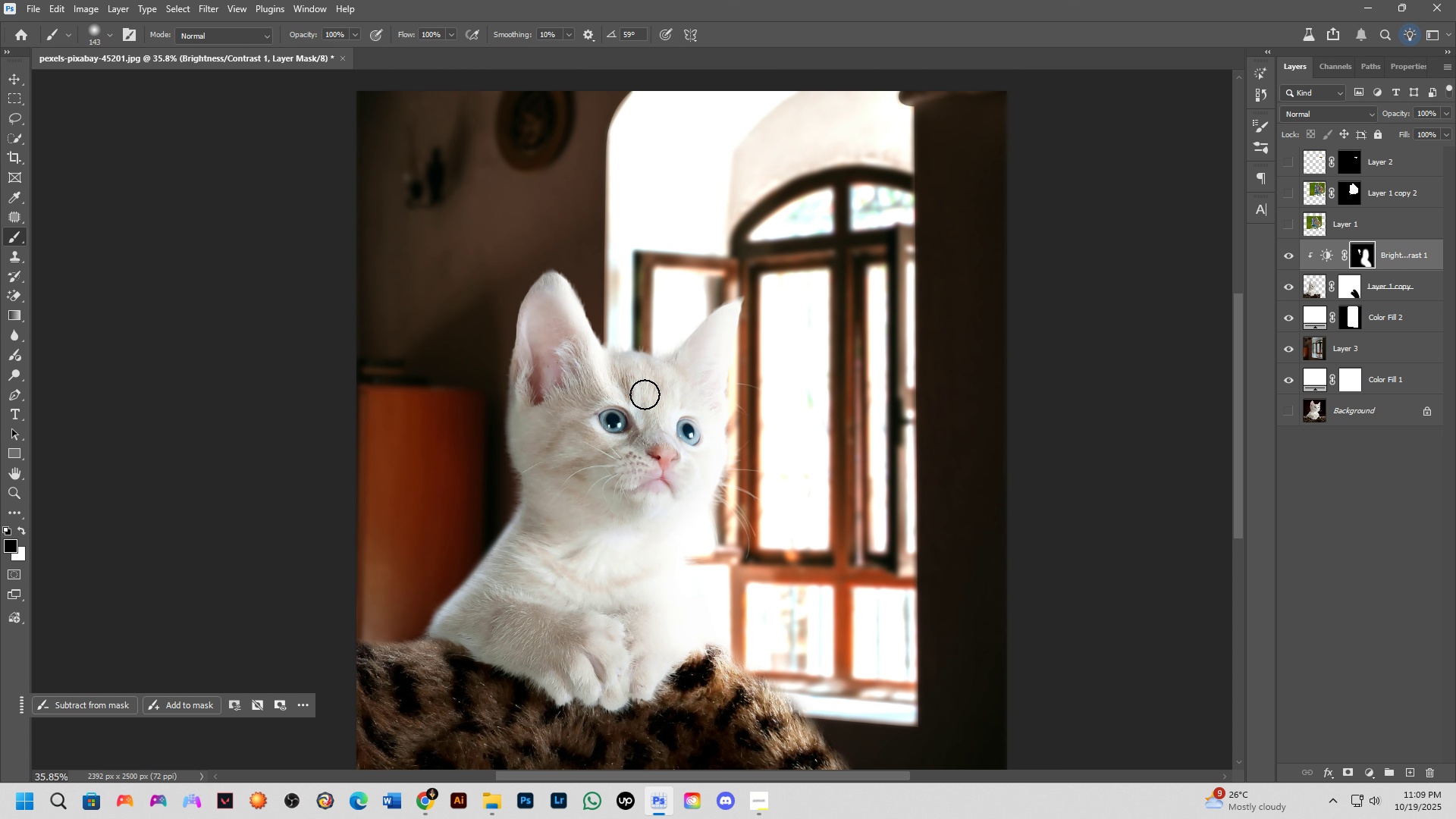 
scroll: coordinate [513, 395], scroll_direction: up, amount: 7.0
 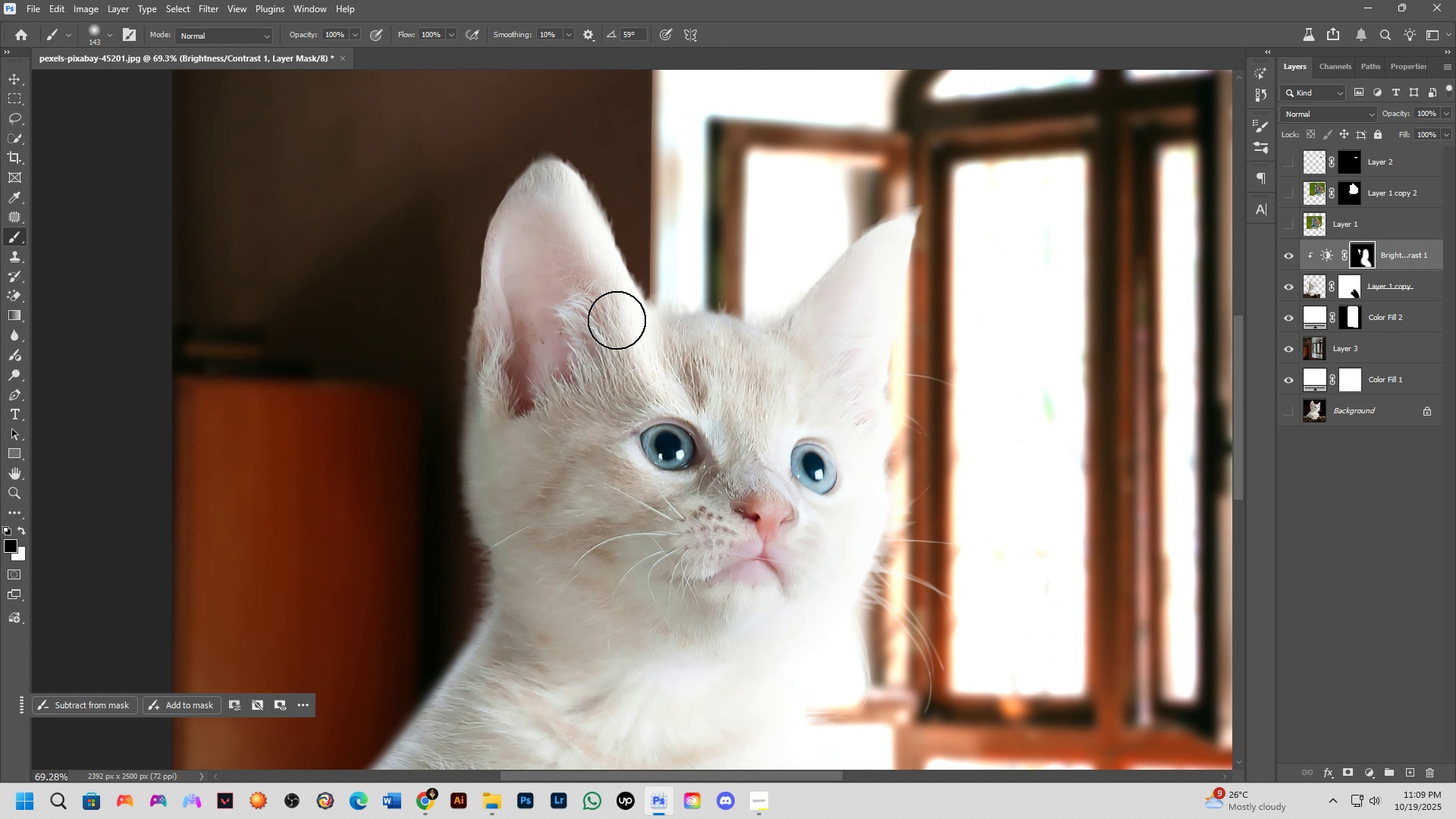 
left_click_drag(start_coordinate=[618, 323], to_coordinate=[645, 385])
 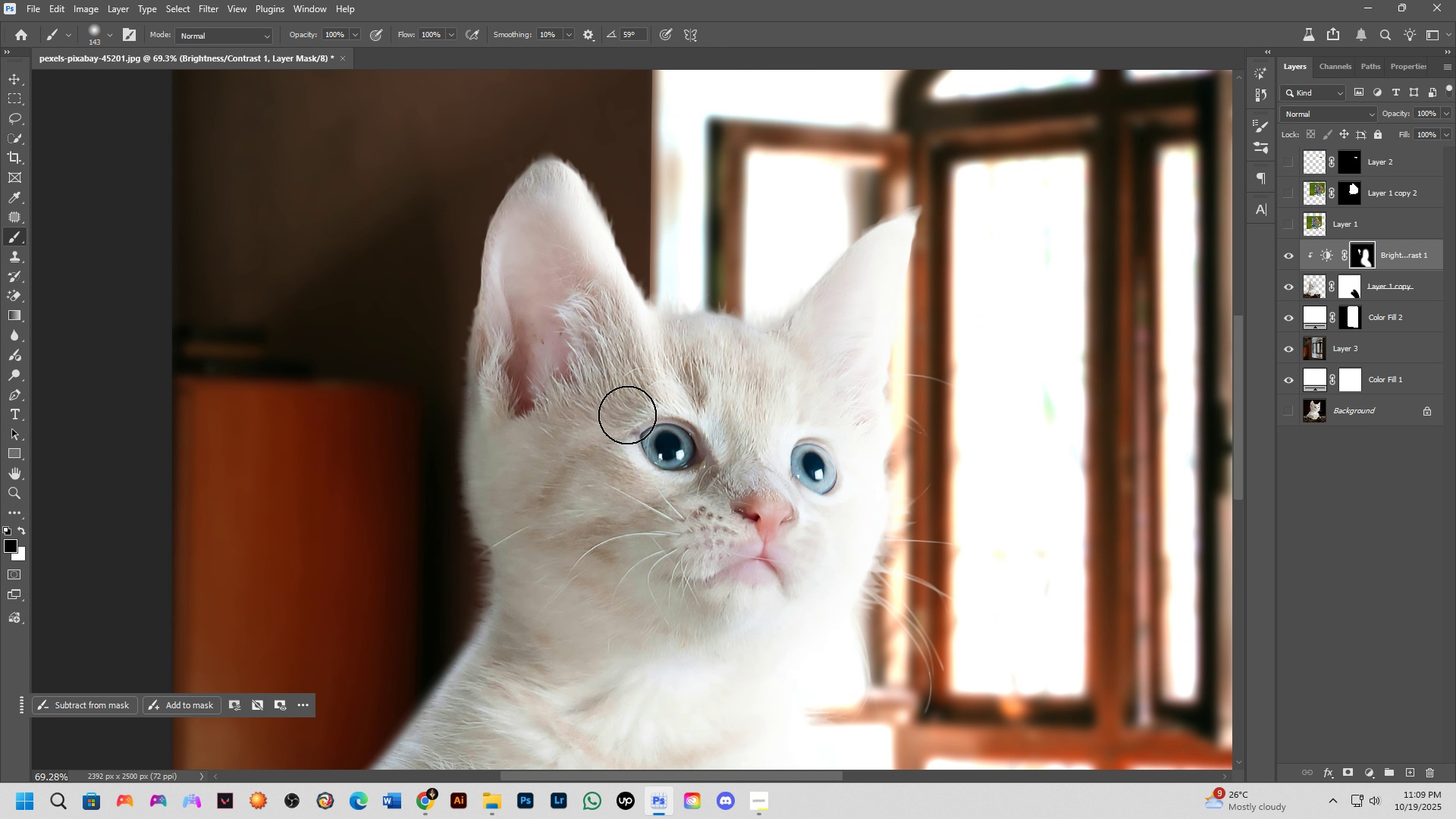 
key(Control+ControlLeft)
 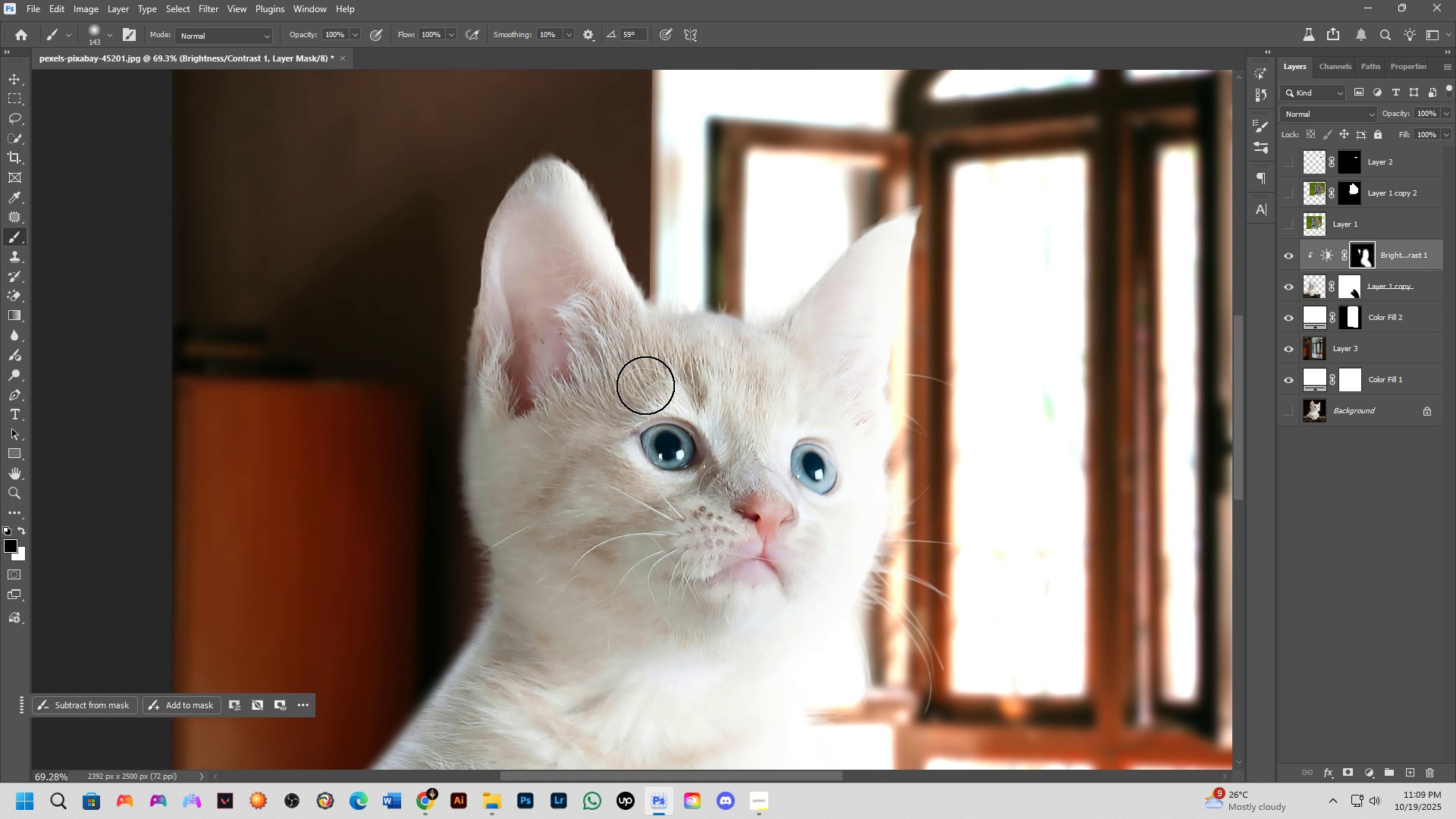 
key(Control+Z)
 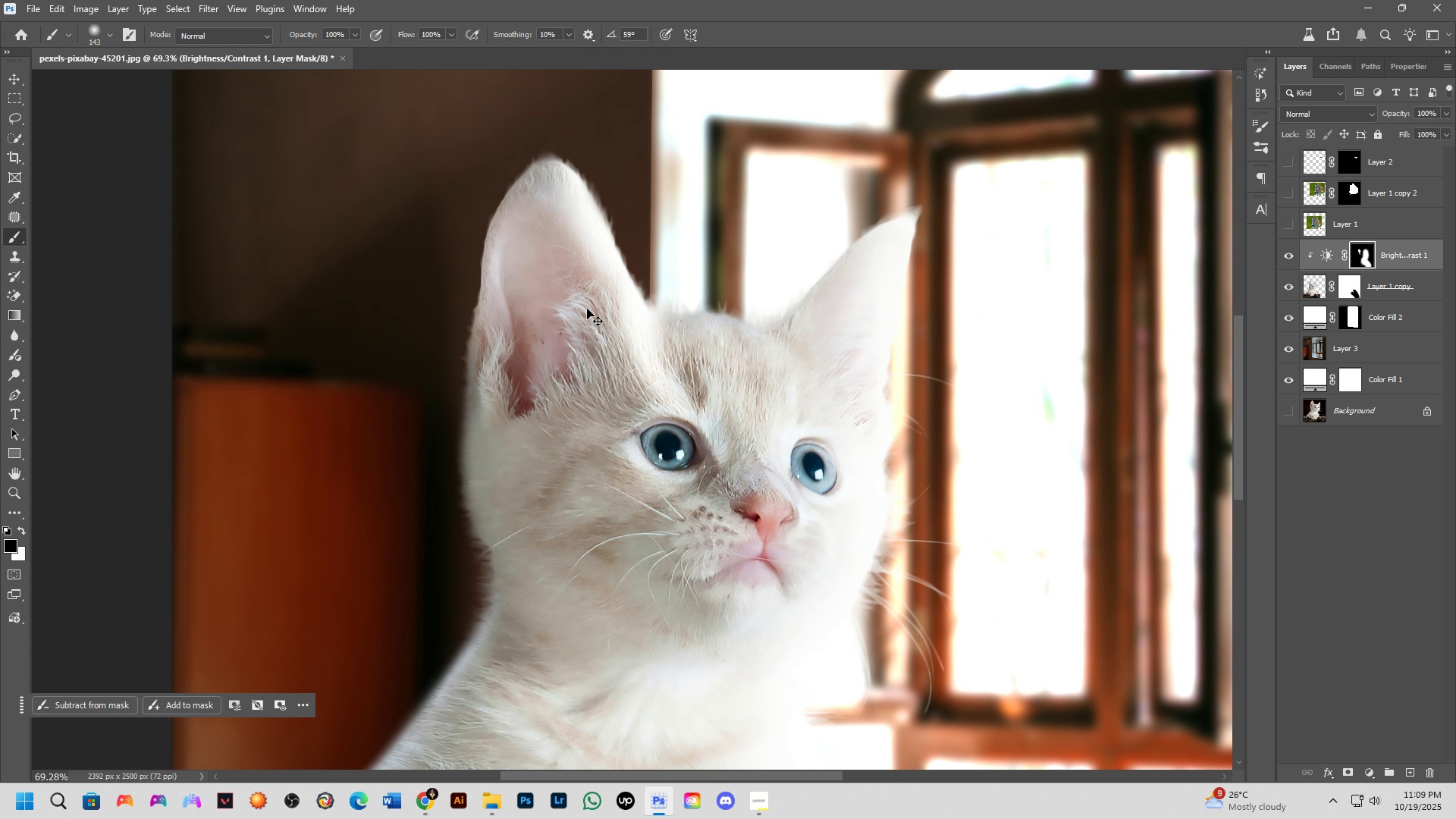 
left_click_drag(start_coordinate=[587, 312], to_coordinate=[690, 447])
 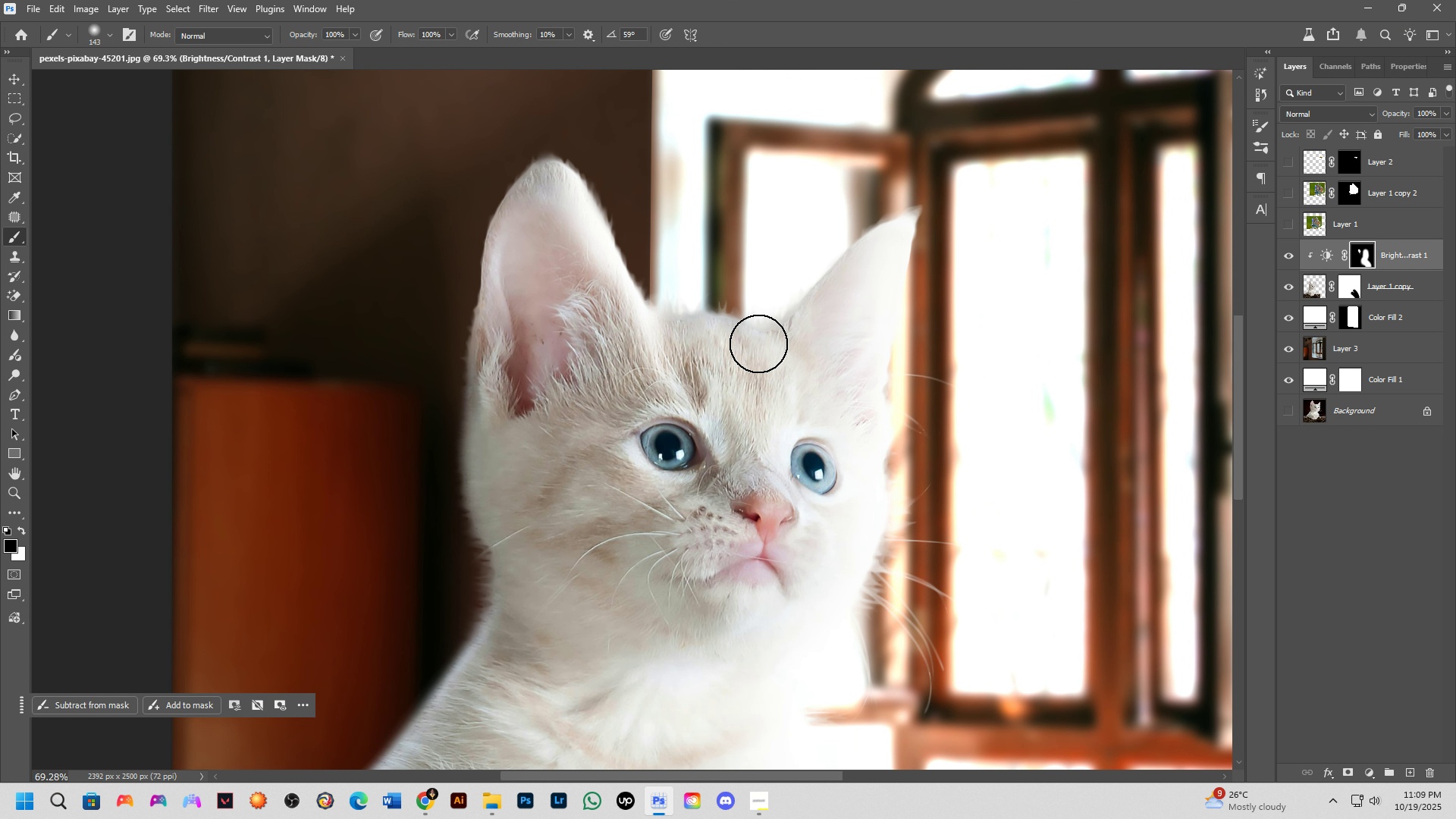 
key(Alt+AltLeft)
 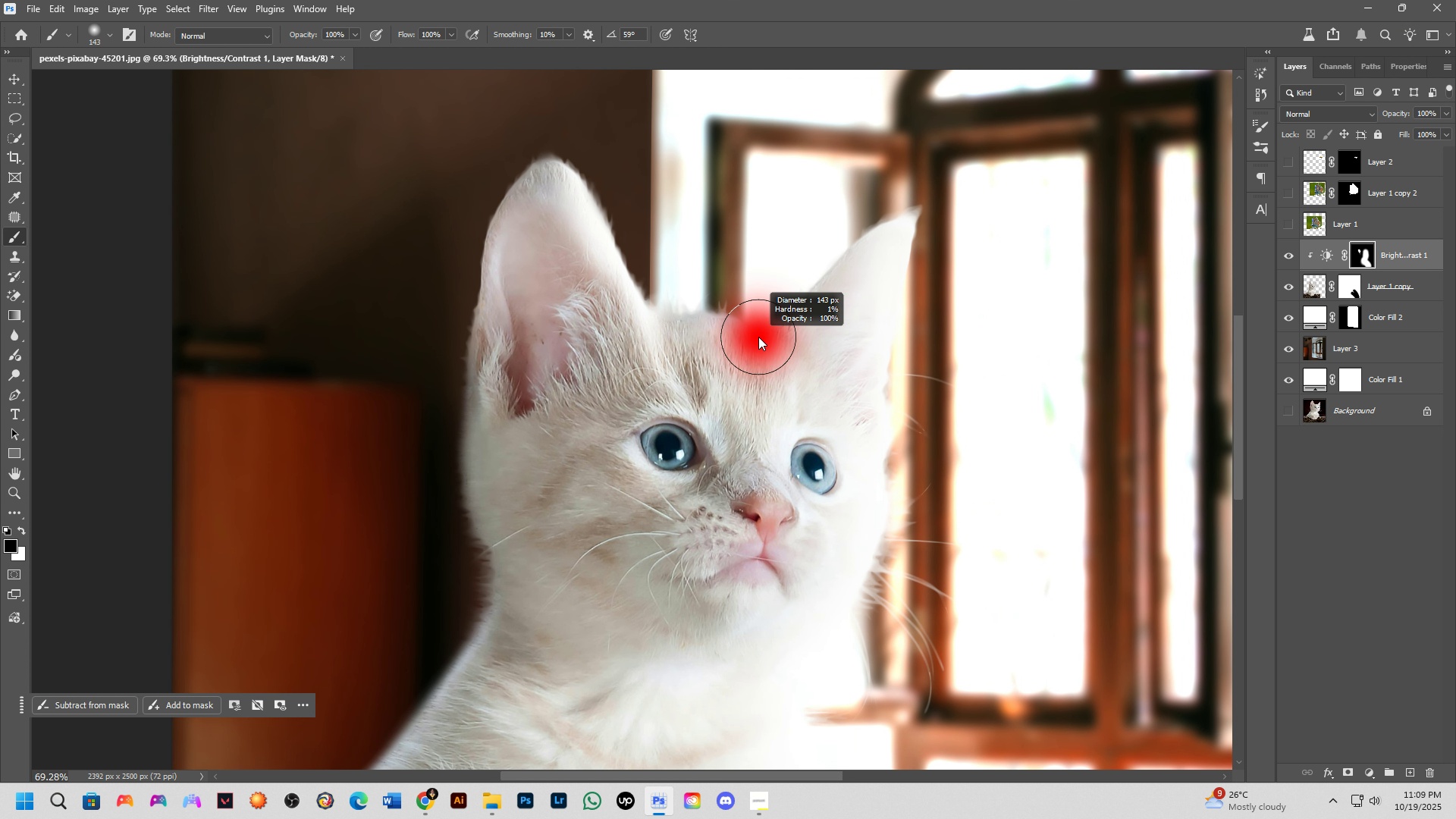 
key(X)
 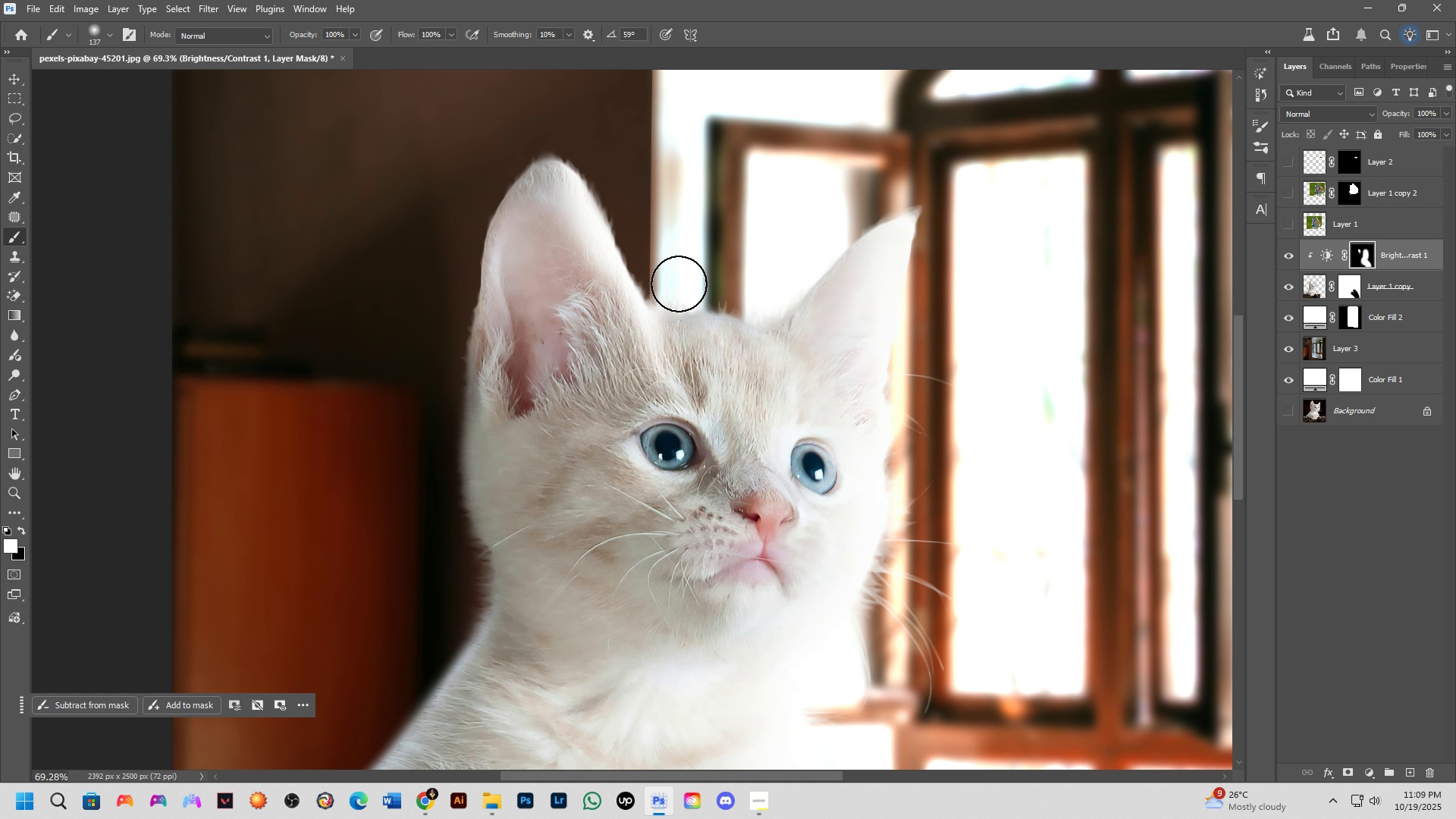 
left_click_drag(start_coordinate=[679, 282], to_coordinate=[770, 298])
 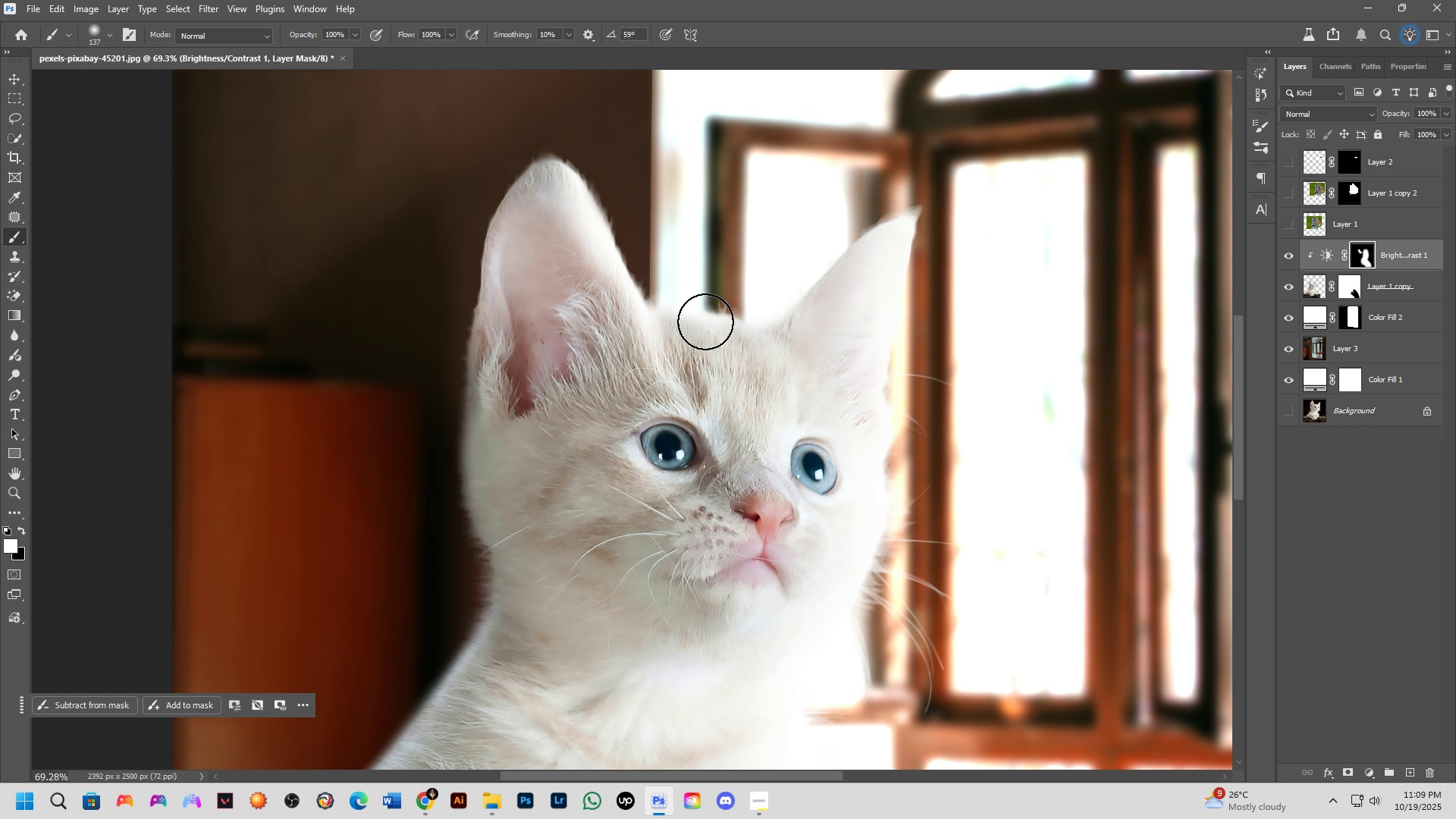 
wait(8.42)
 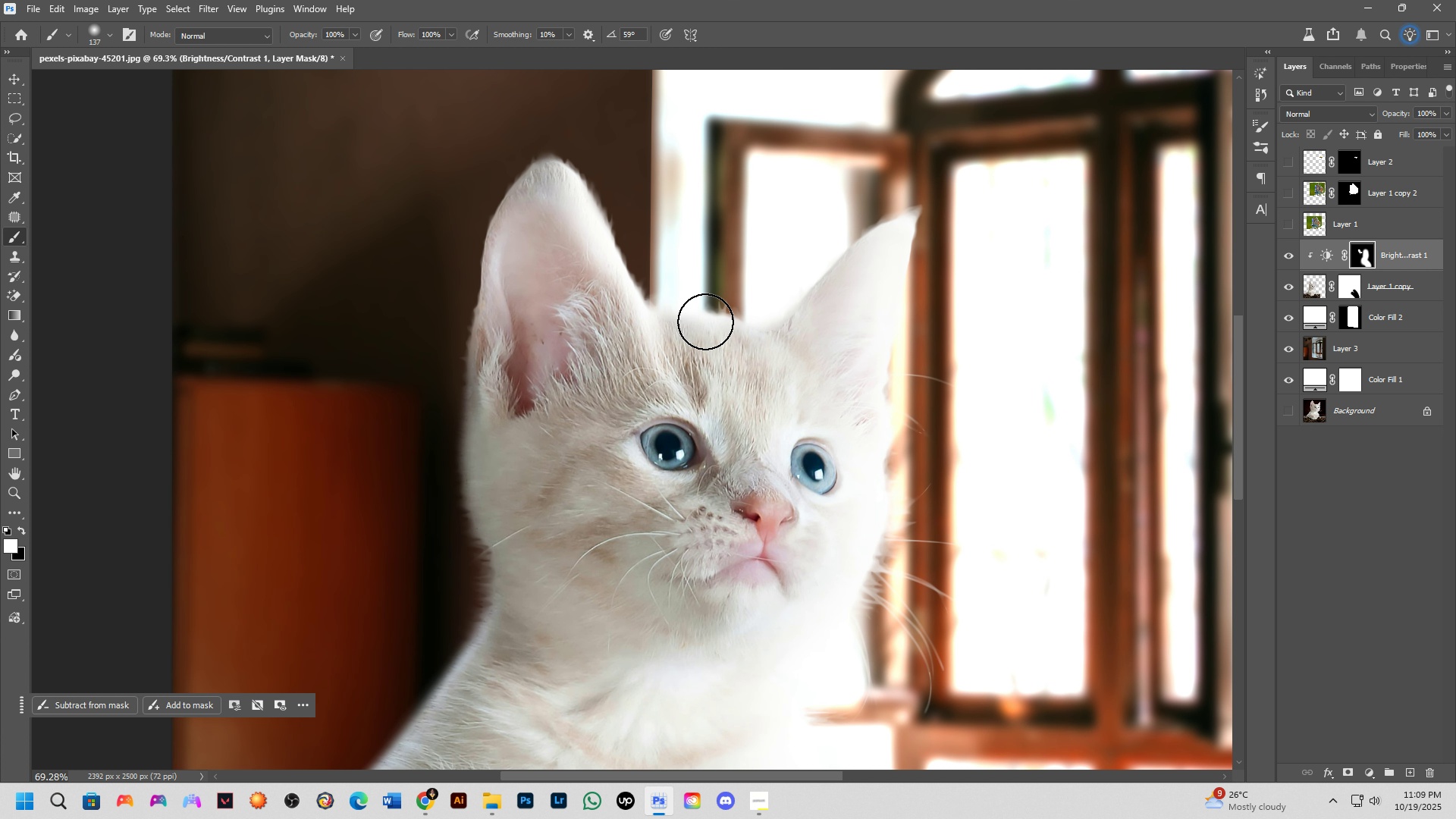 
scroll: coordinate [691, 322], scroll_direction: down, amount: 5.0
 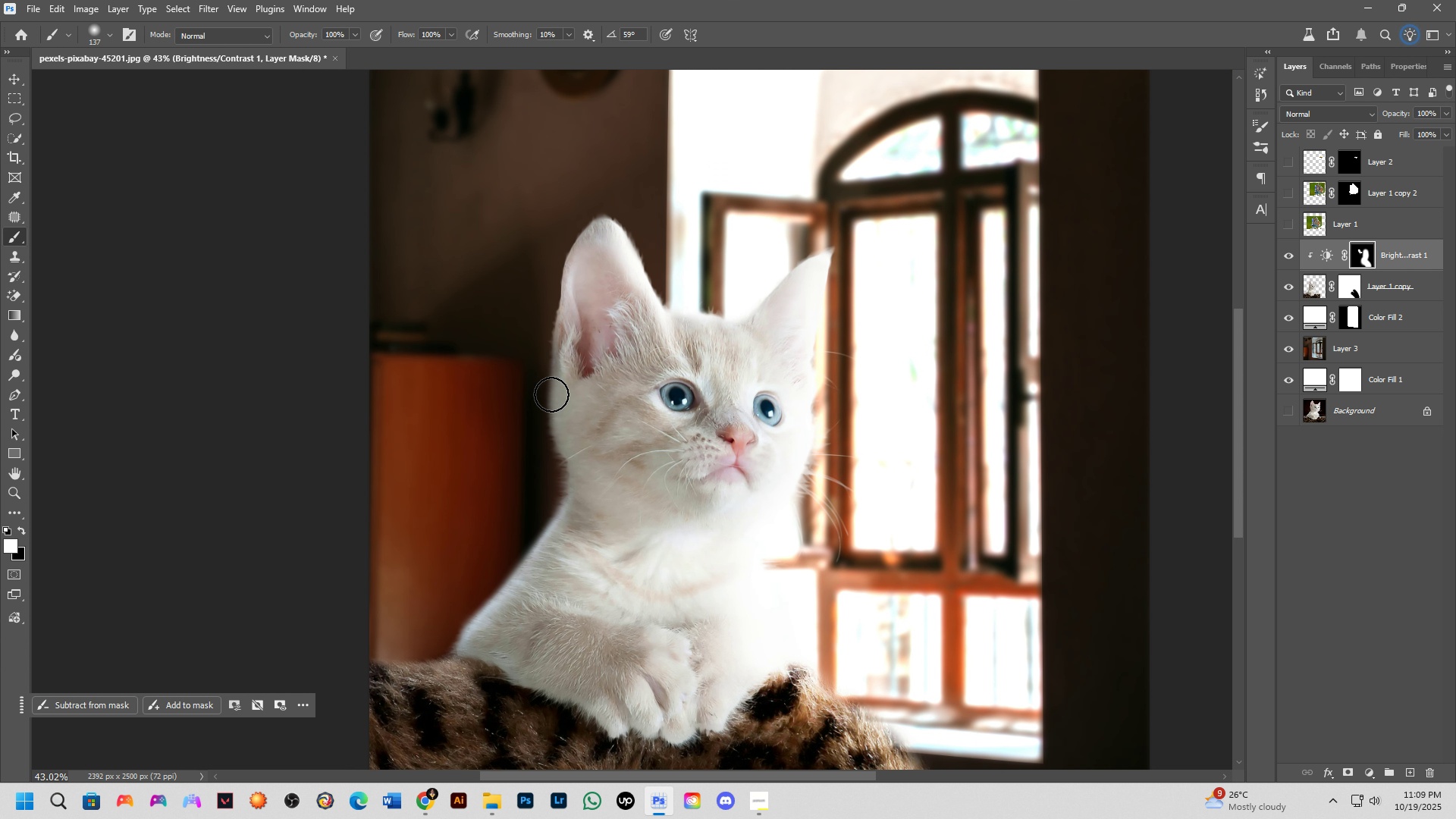 
left_click_drag(start_coordinate=[537, 377], to_coordinate=[550, 476])
 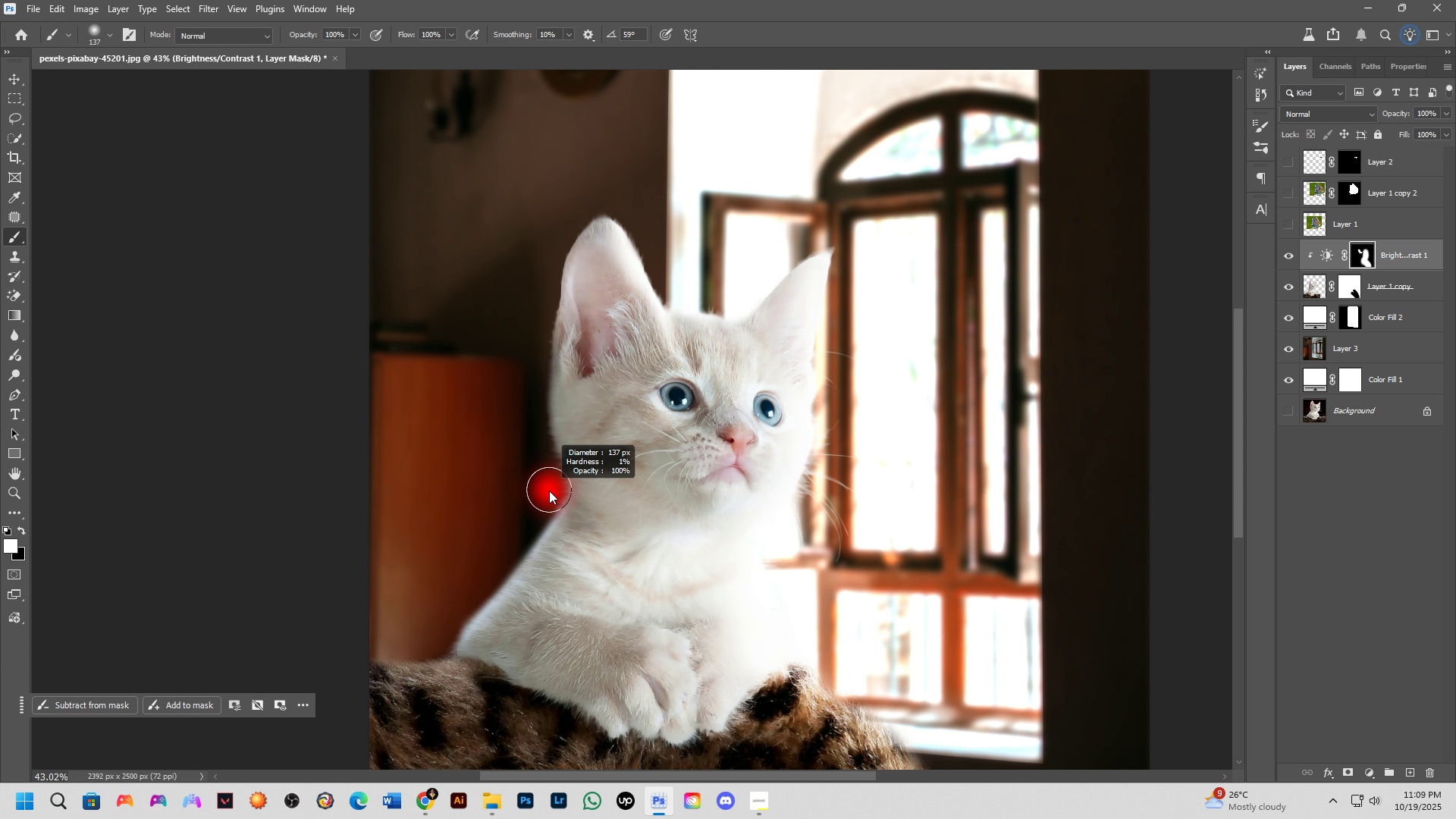 
key(Control+ControlLeft)
 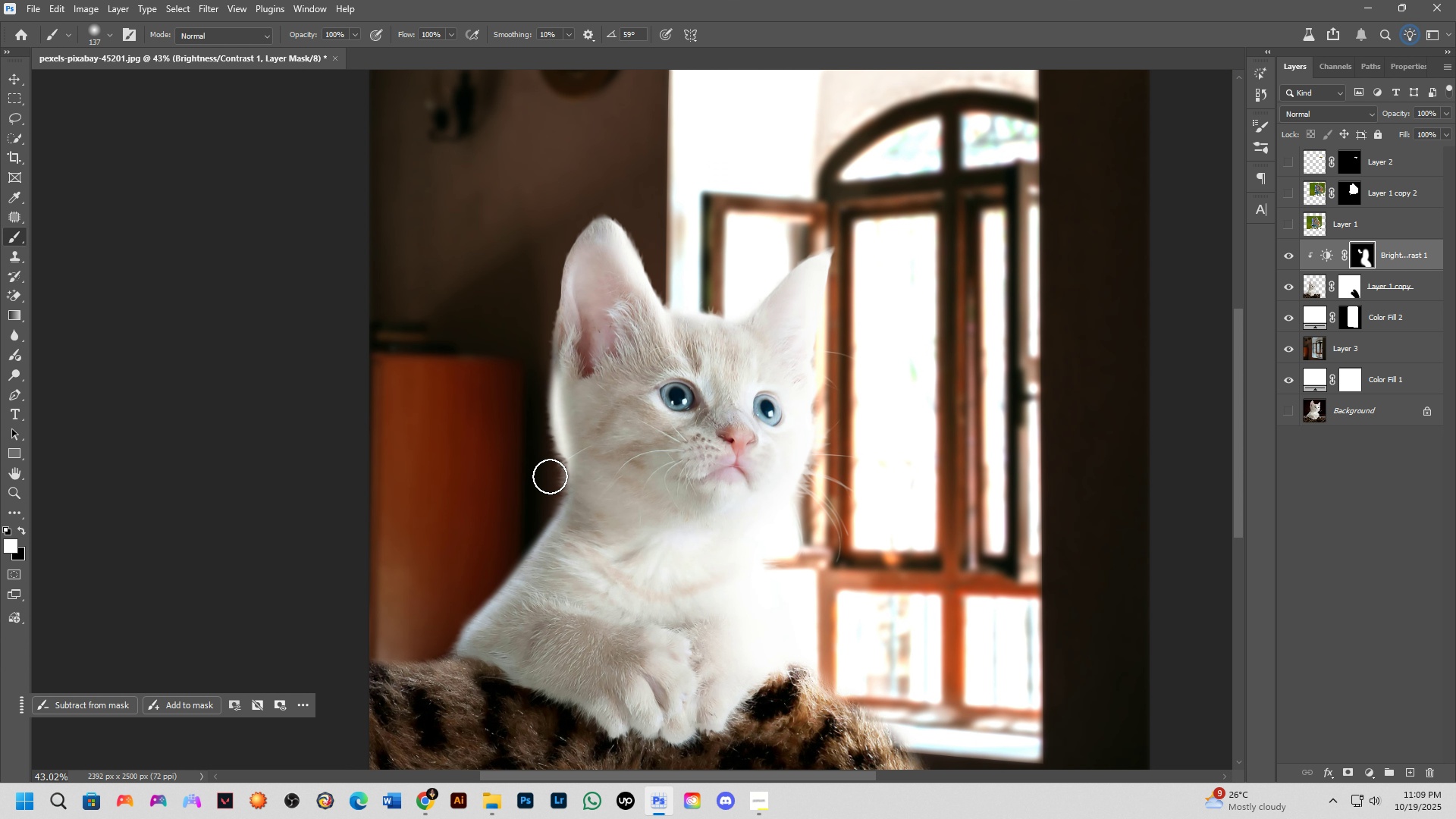 
key(Control+Z)
 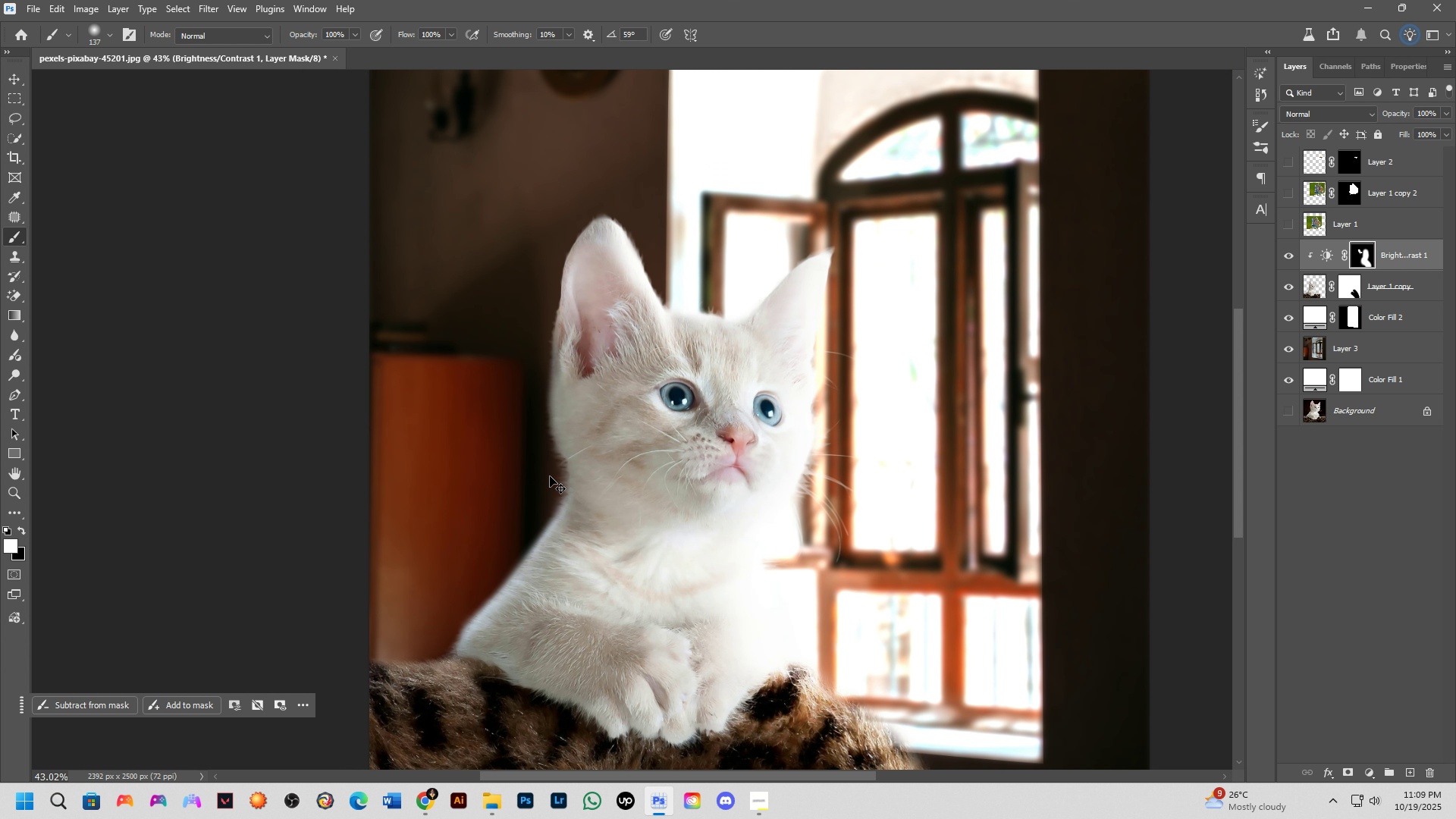 
key(Alt+AltLeft)
 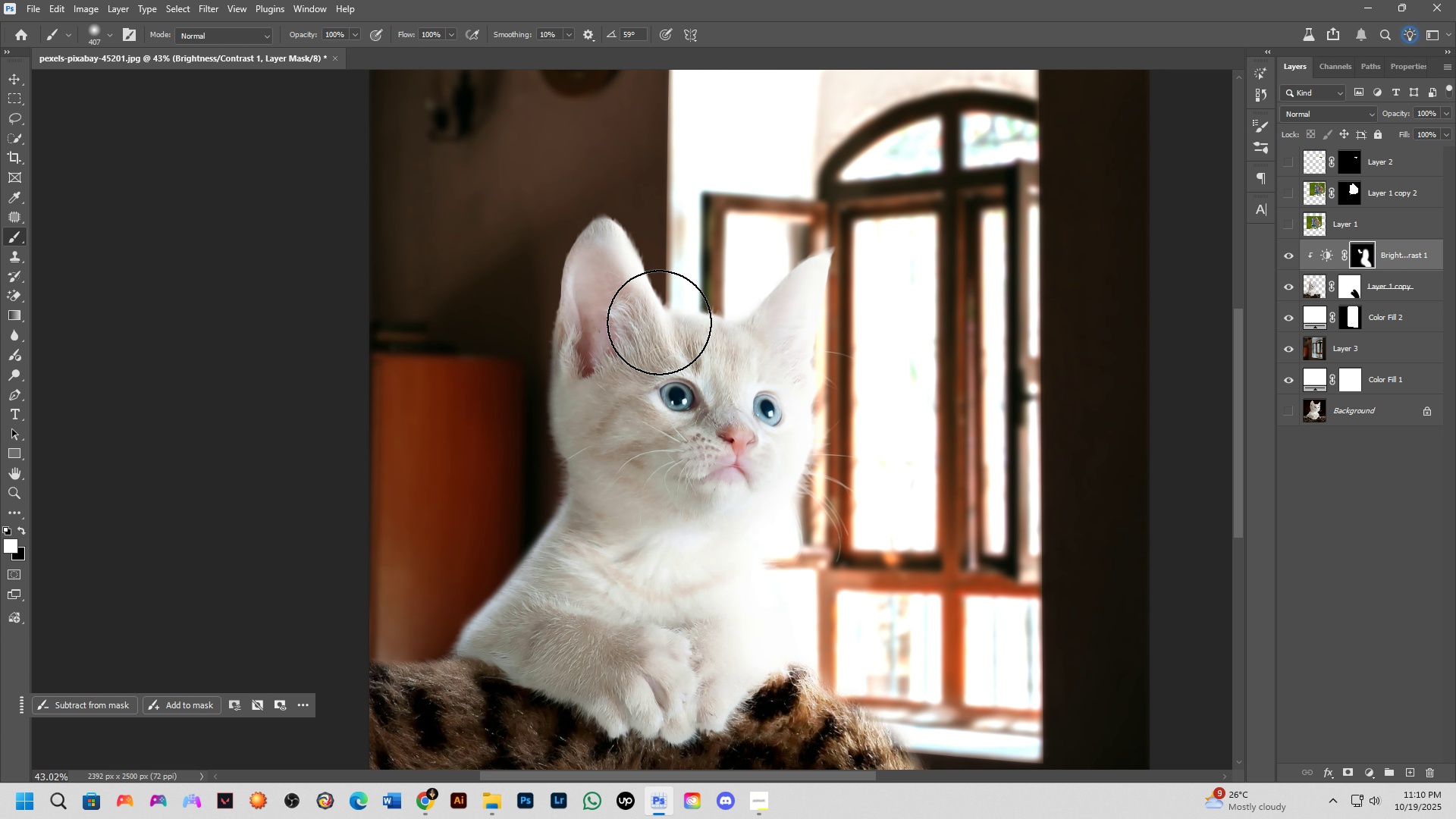 
wait(34.6)
 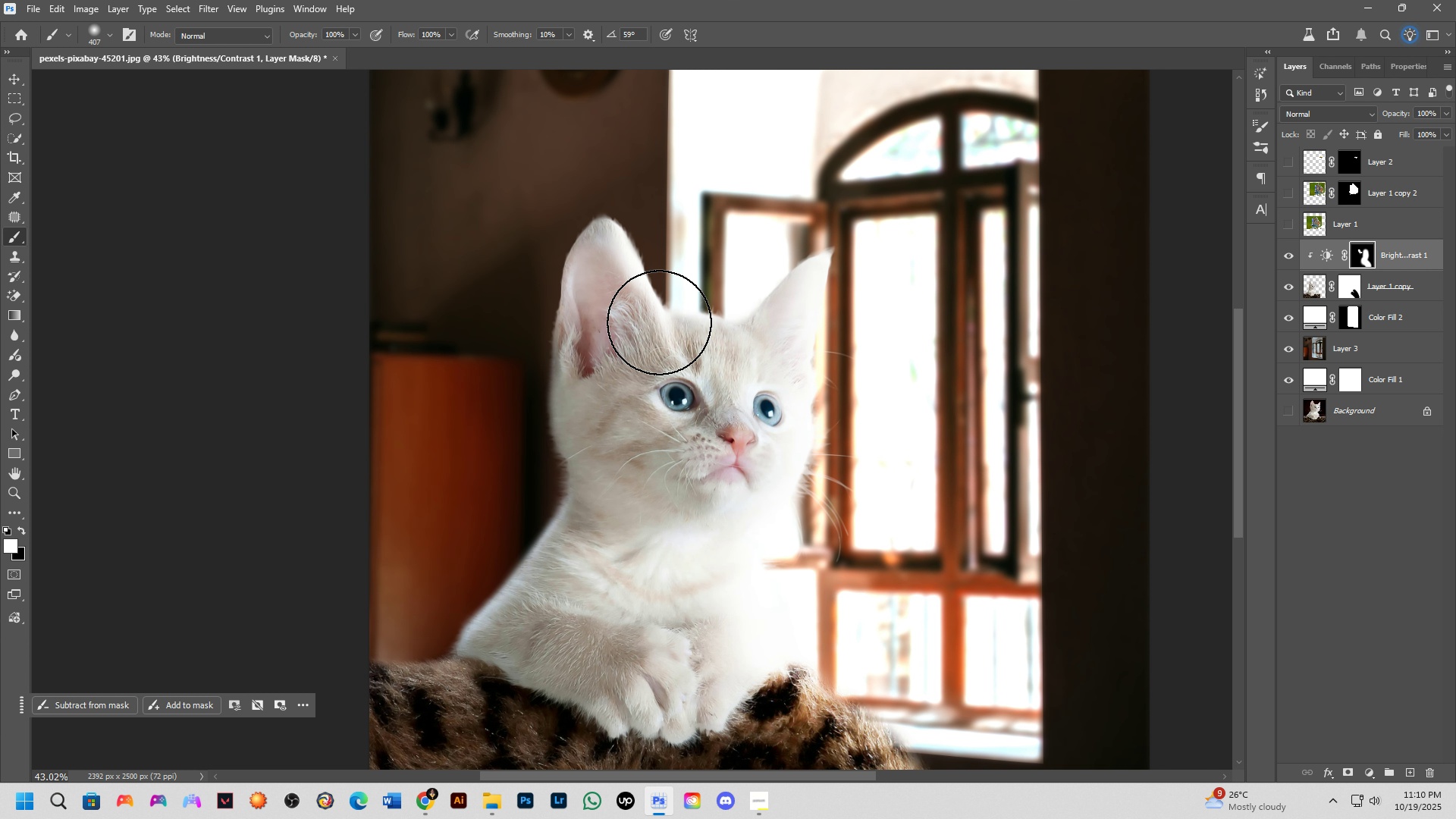 
hold_key(key=AltLeft, duration=0.43)
 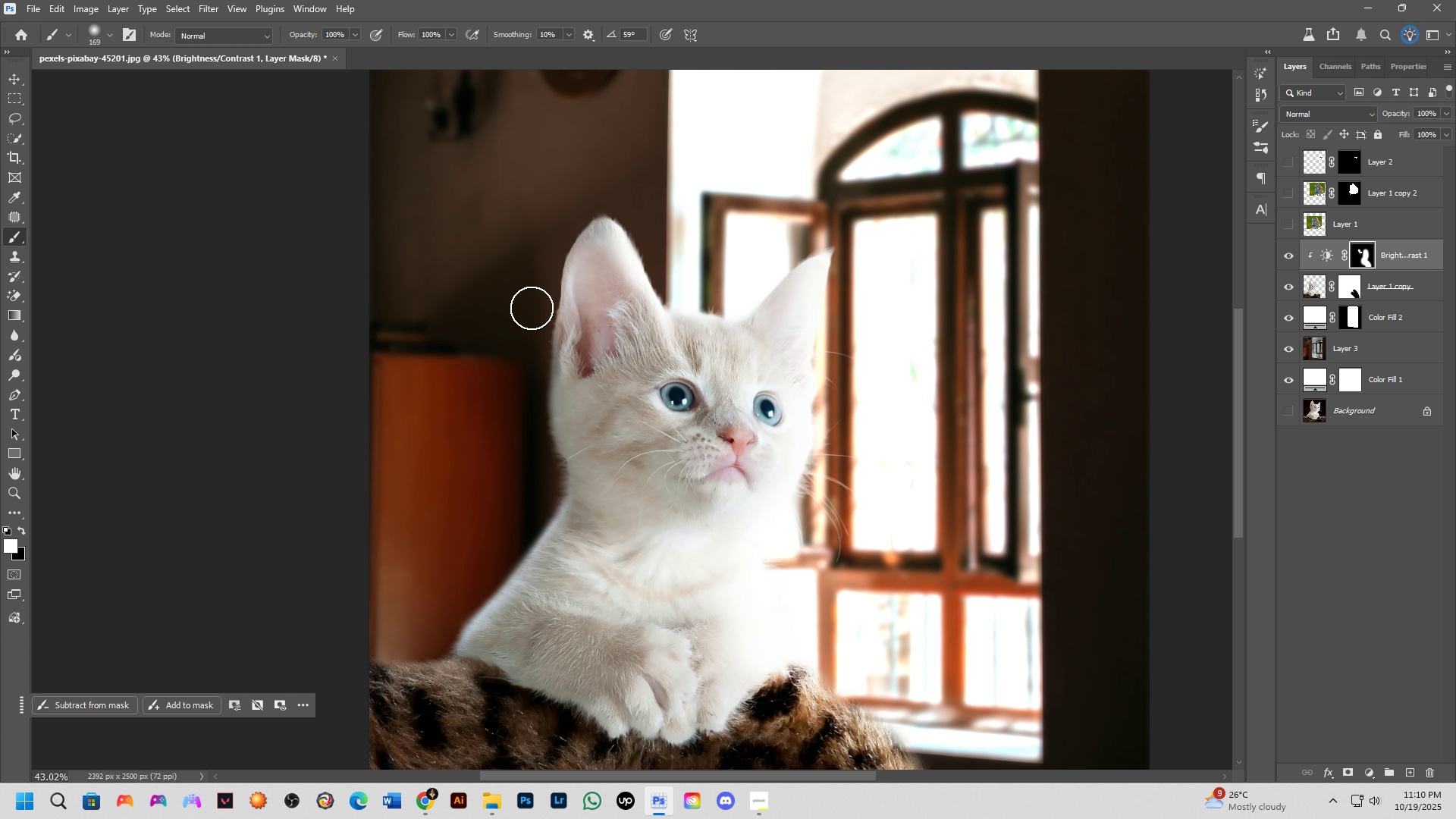 
key(Alt+AltLeft)
 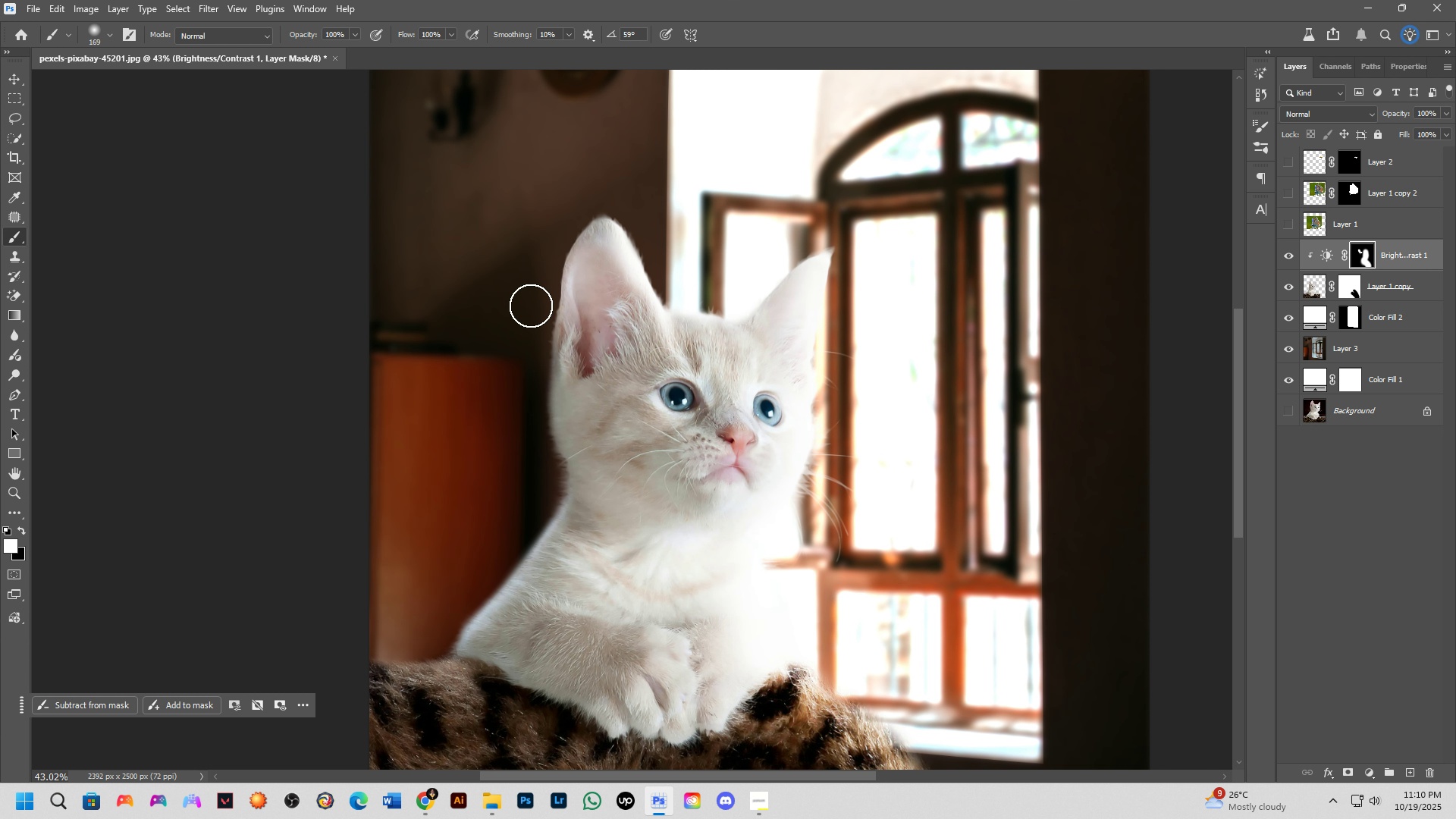 
left_click_drag(start_coordinate=[532, 316], to_coordinate=[530, 477])
 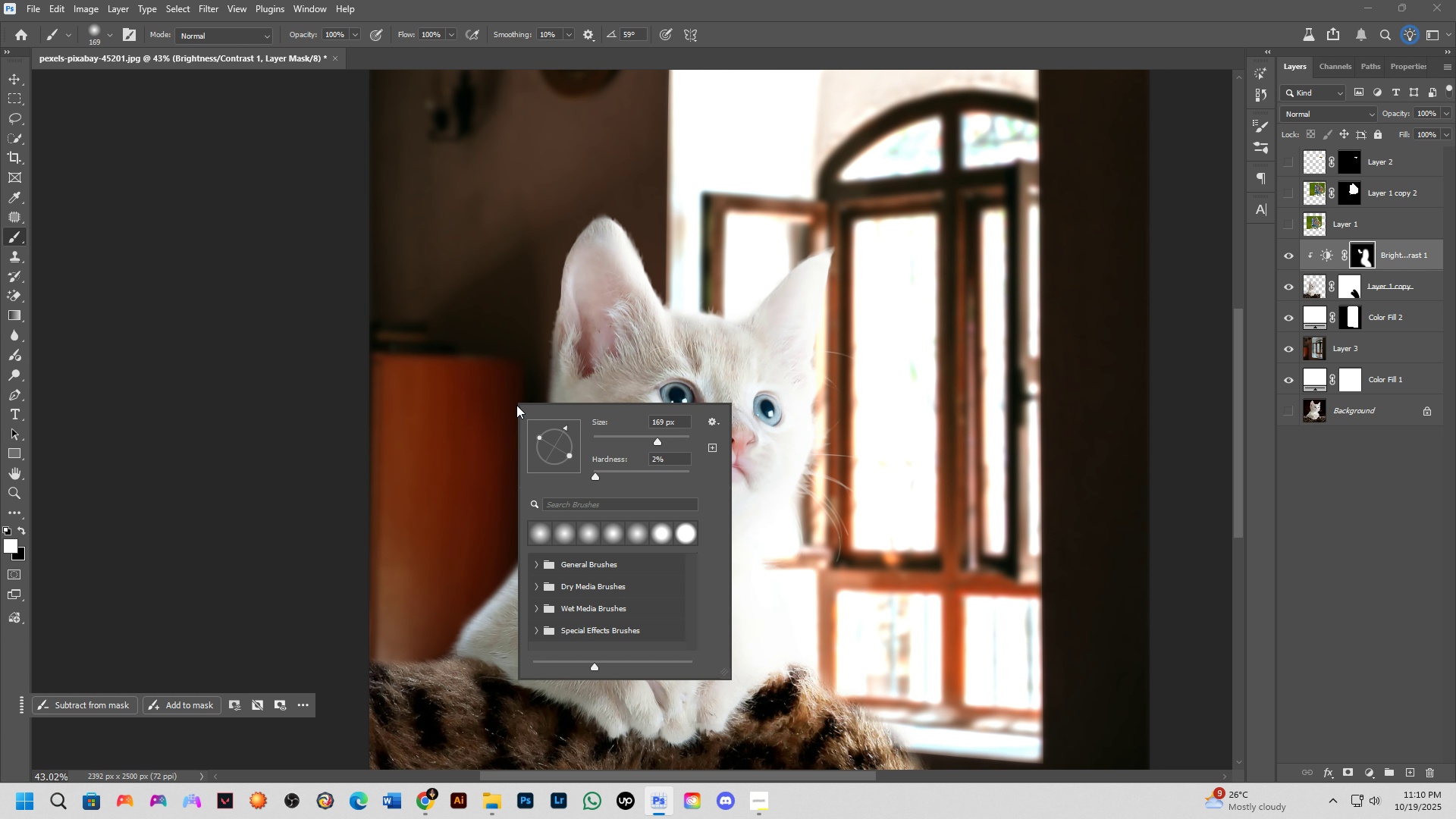 
key(Control+ControlLeft)
 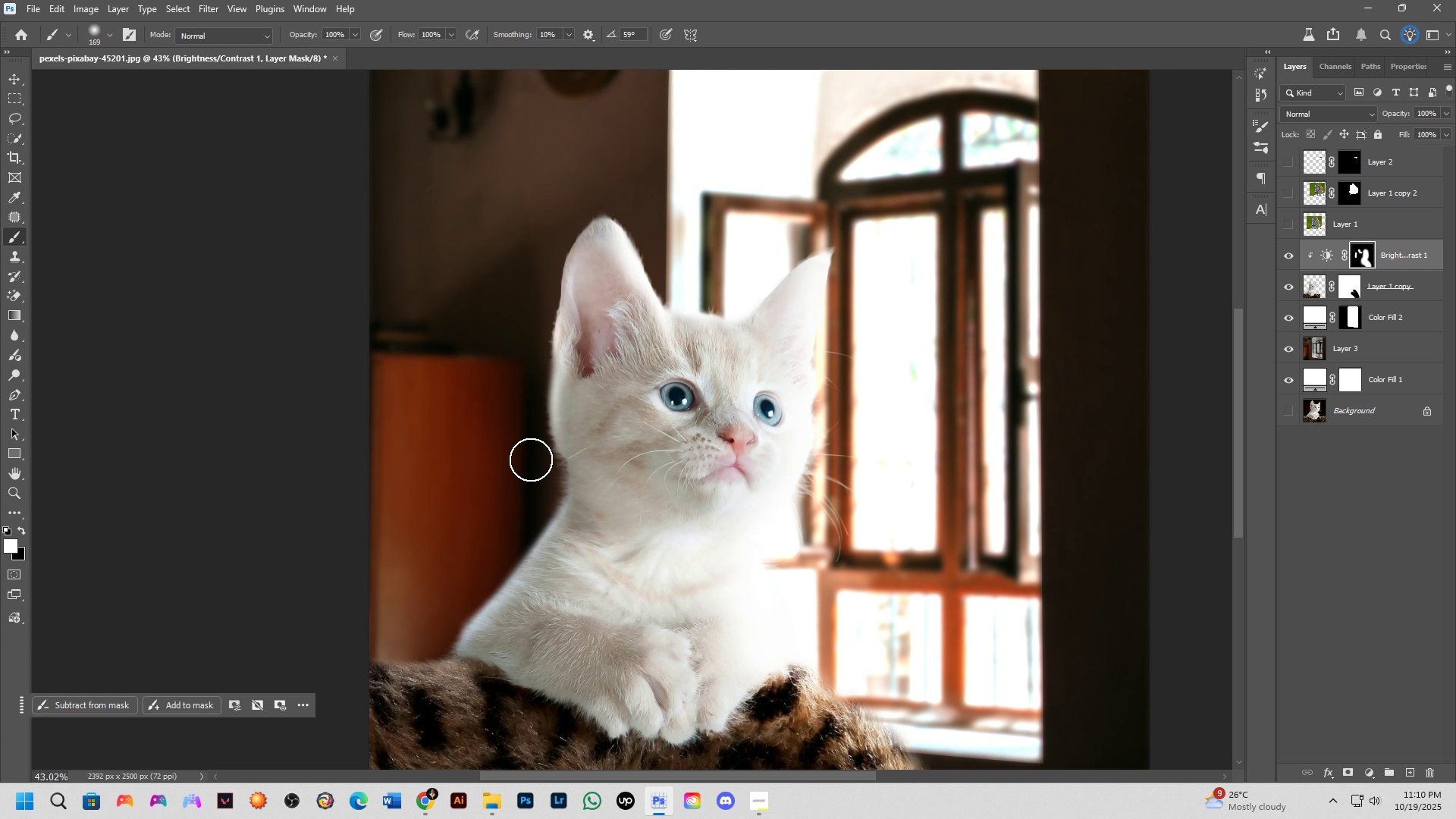 
key(Control+Z)
 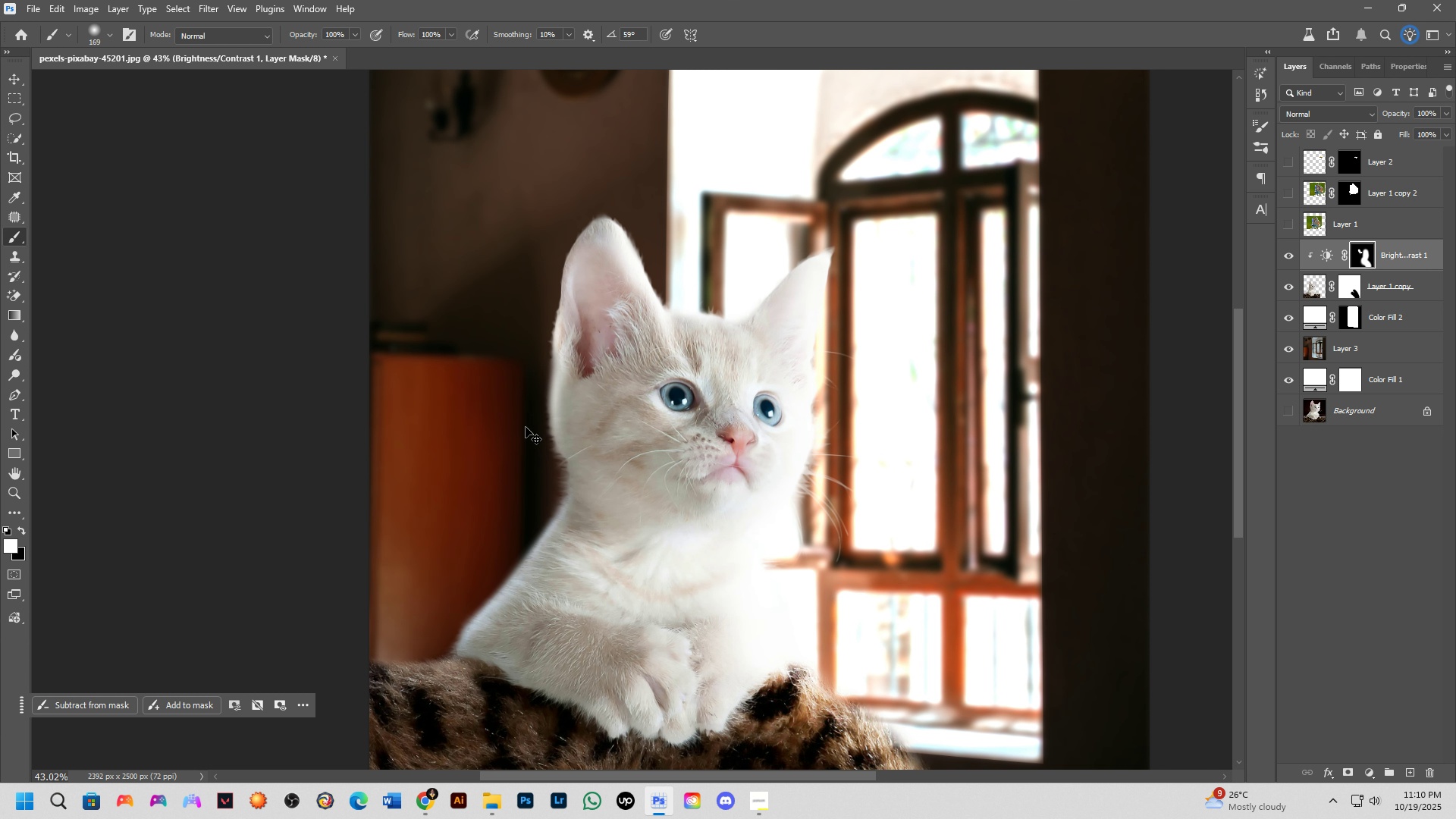 
key(Alt+AltLeft)
 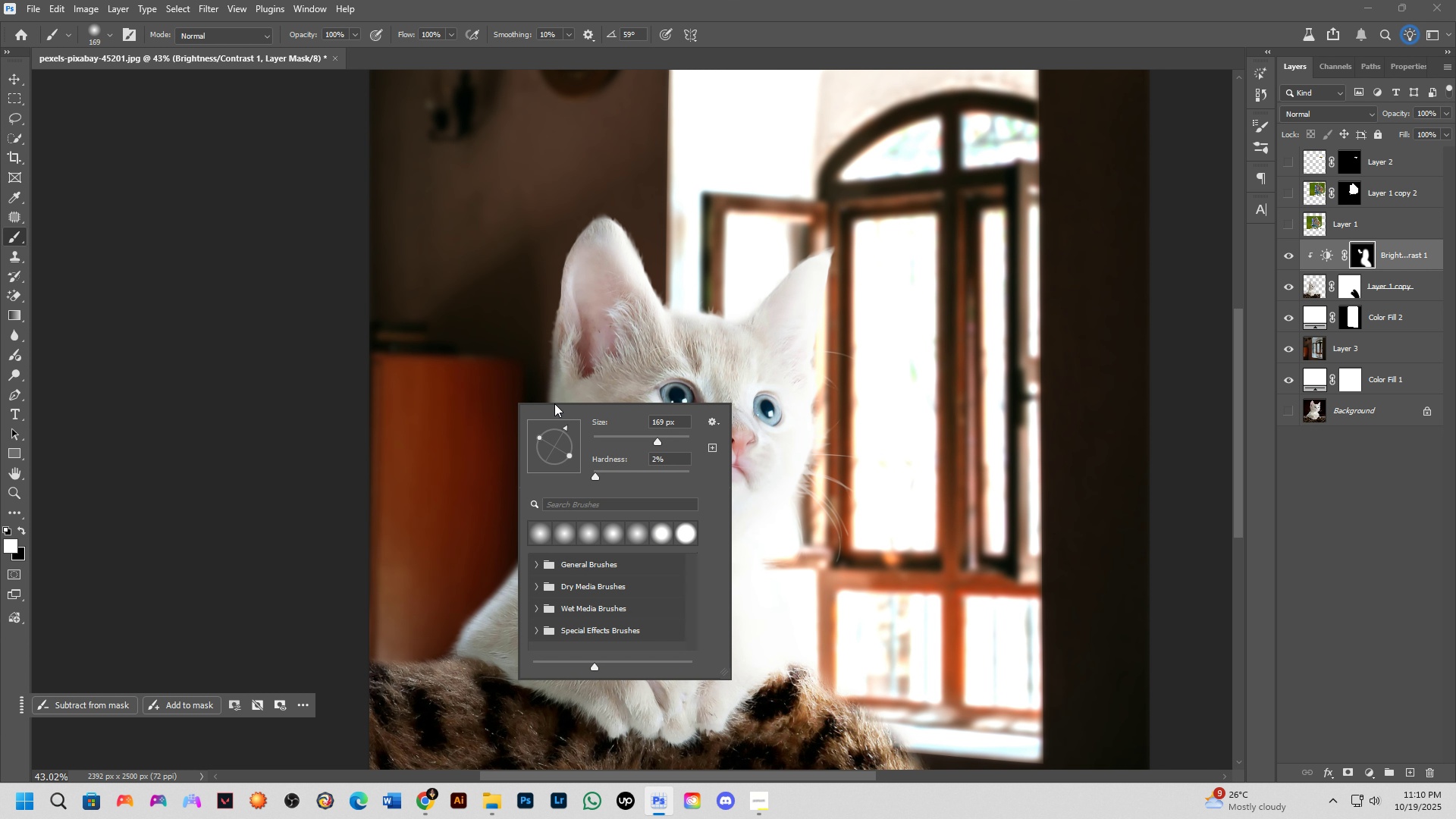 
key(Alt+AltLeft)
 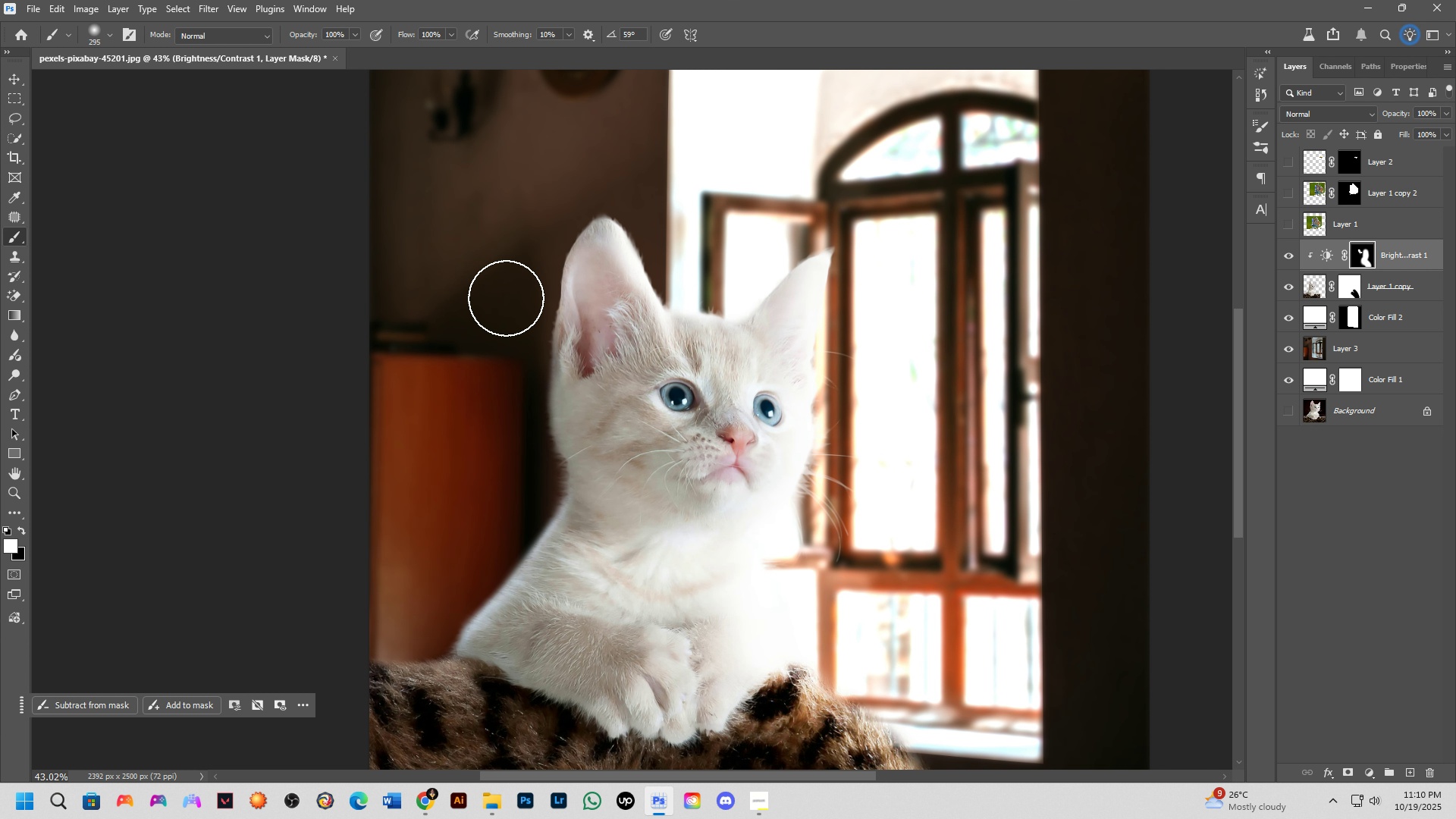 
left_click_drag(start_coordinate=[502, 283], to_coordinate=[519, 232])
 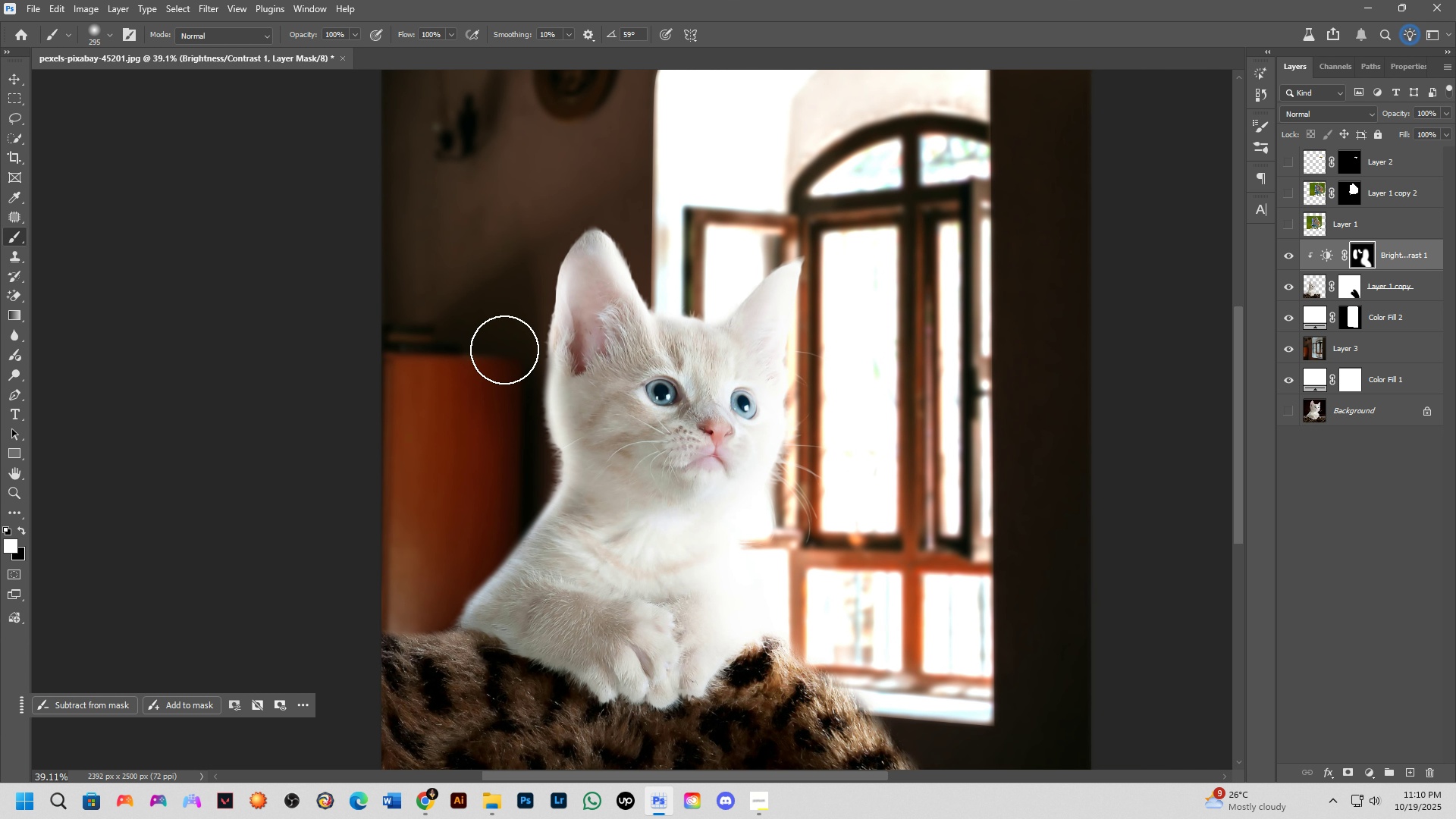 
scroll: coordinate [508, 380], scroll_direction: down, amount: 4.0
 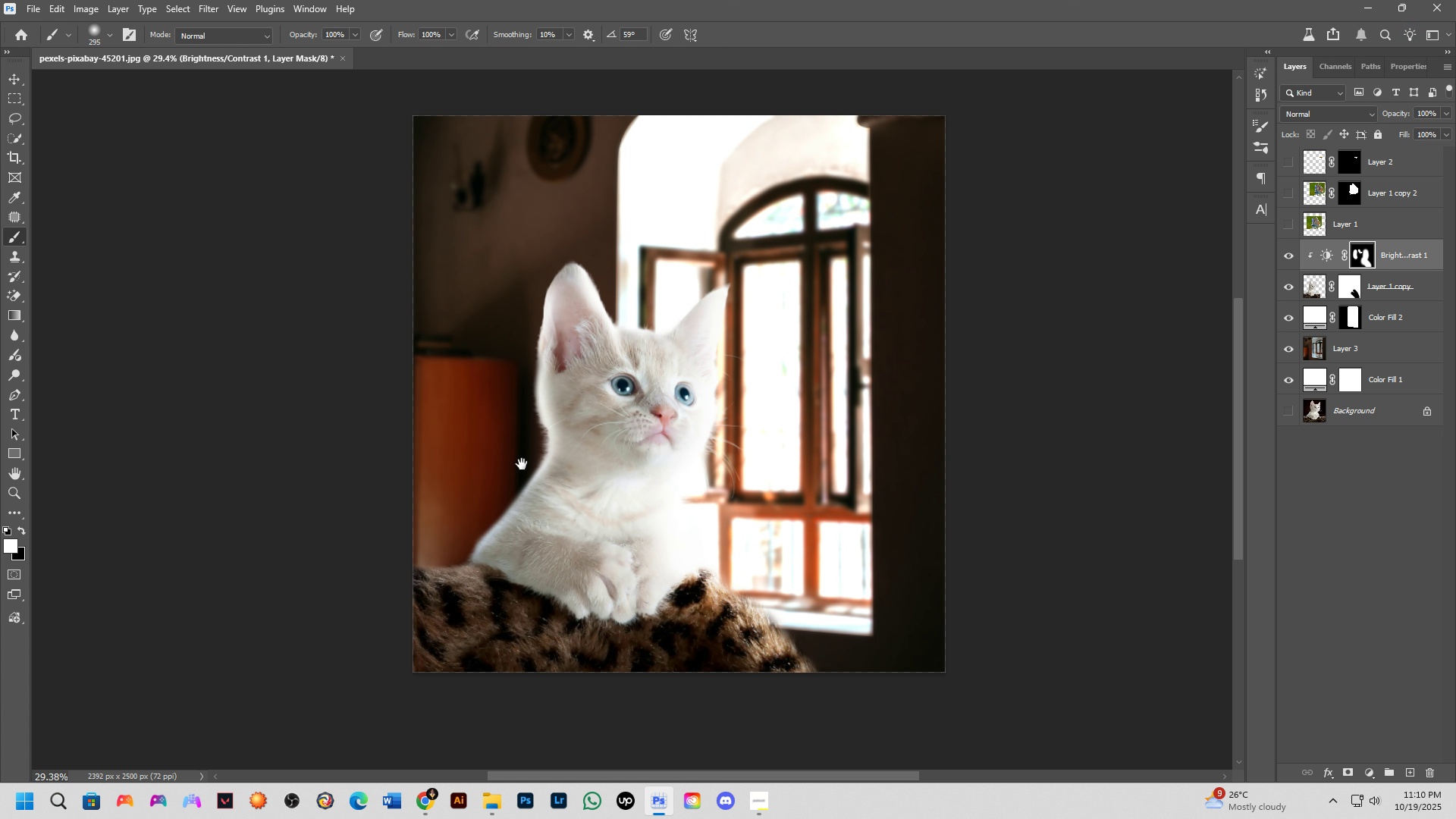 
hold_key(key=Space, duration=0.48)
 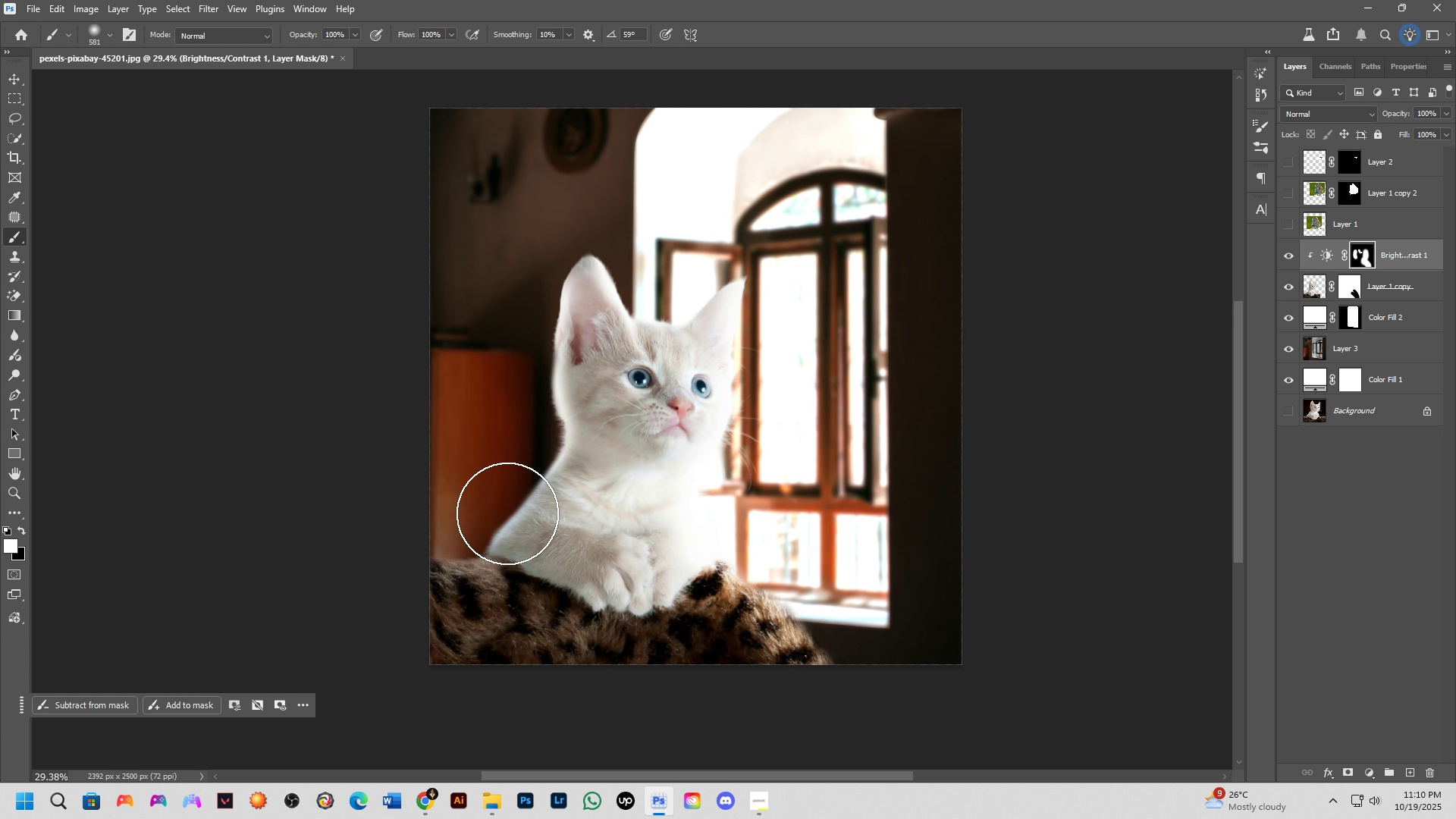 
left_click_drag(start_coordinate=[522, 464], to_coordinate=[538, 457])
 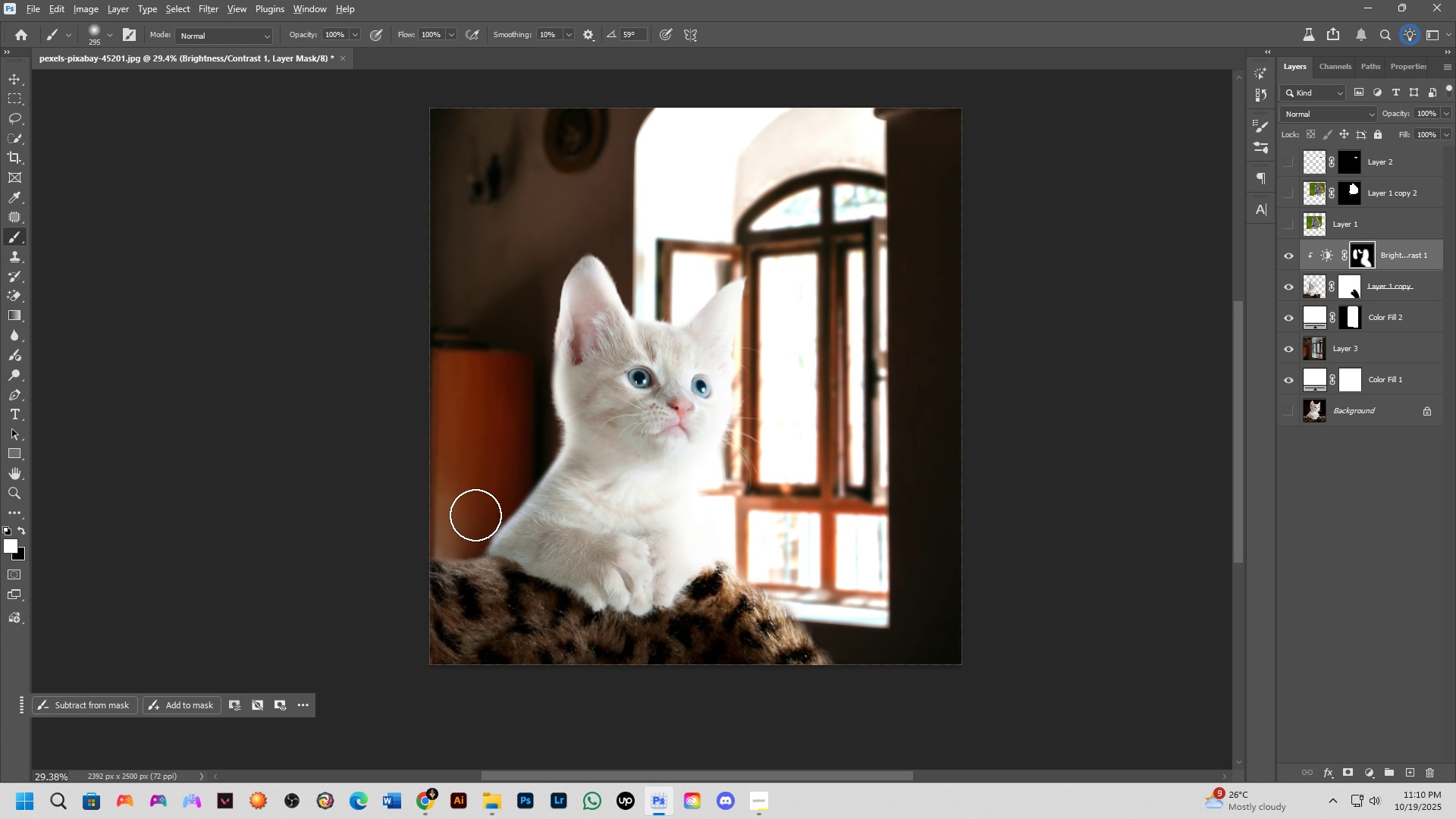 
hold_key(key=AltLeft, duration=0.34)
 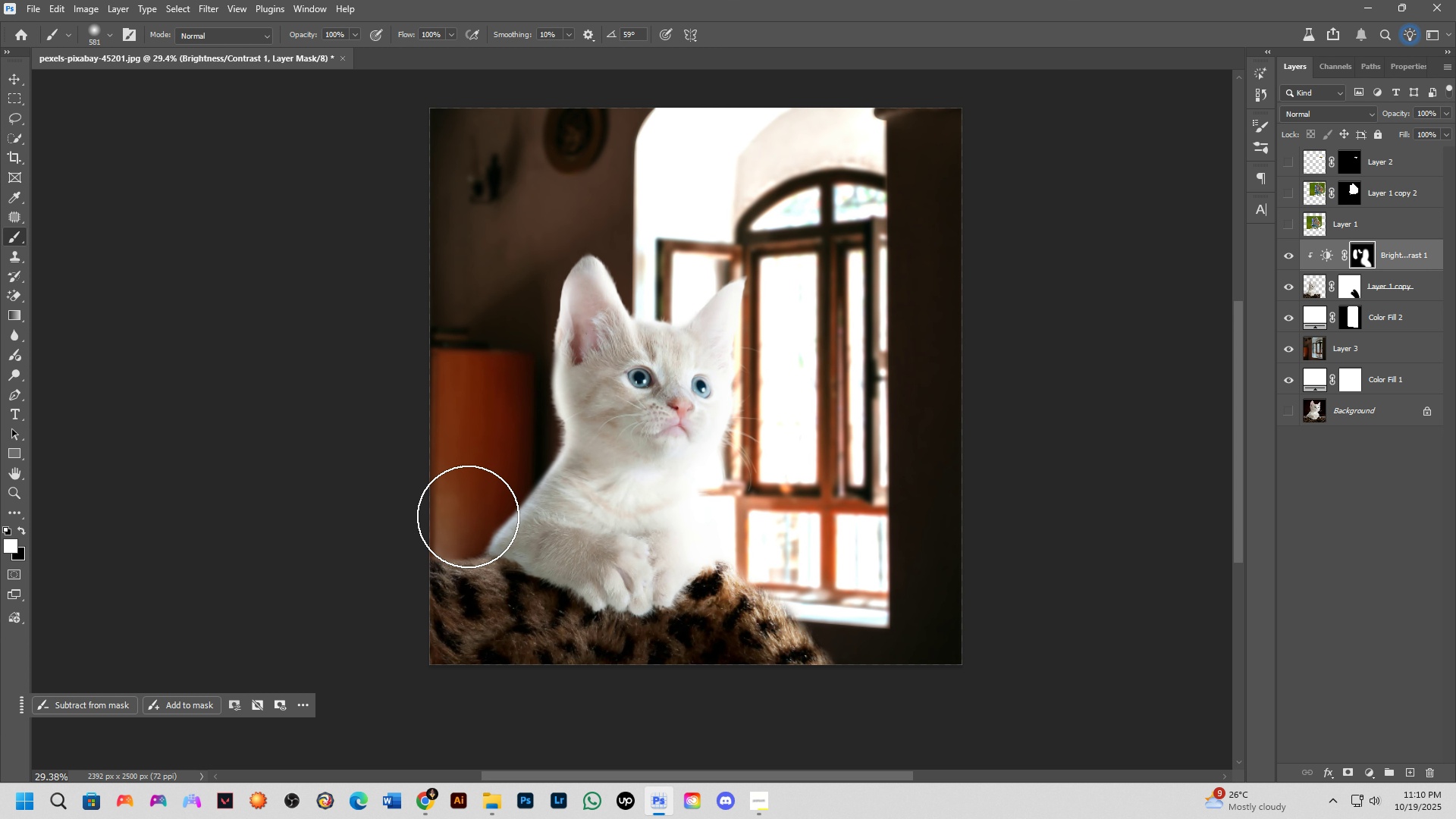 
hold_key(key=Space, duration=1.53)
 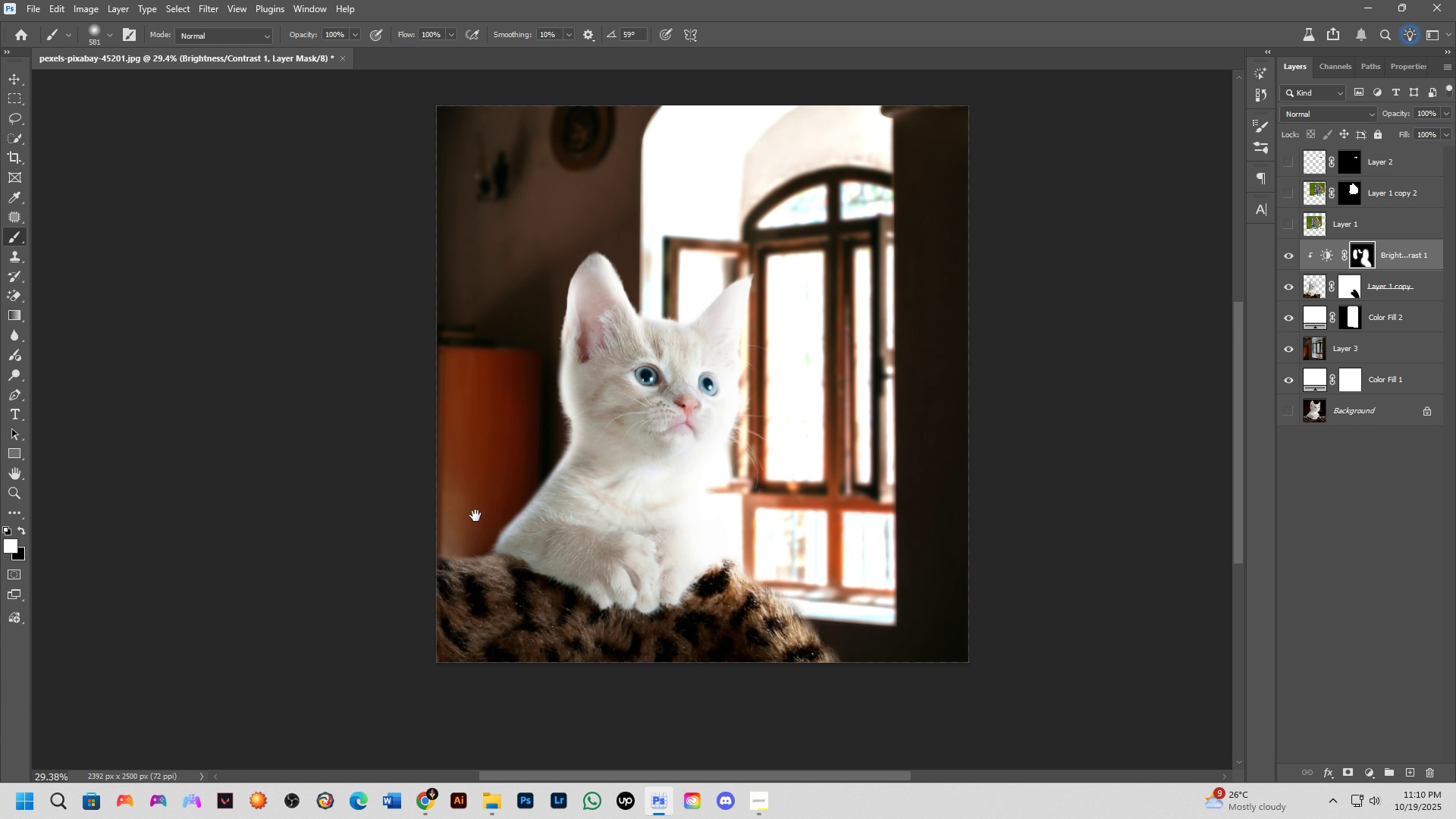 
left_click_drag(start_coordinate=[469, 518], to_coordinate=[475, 516])
 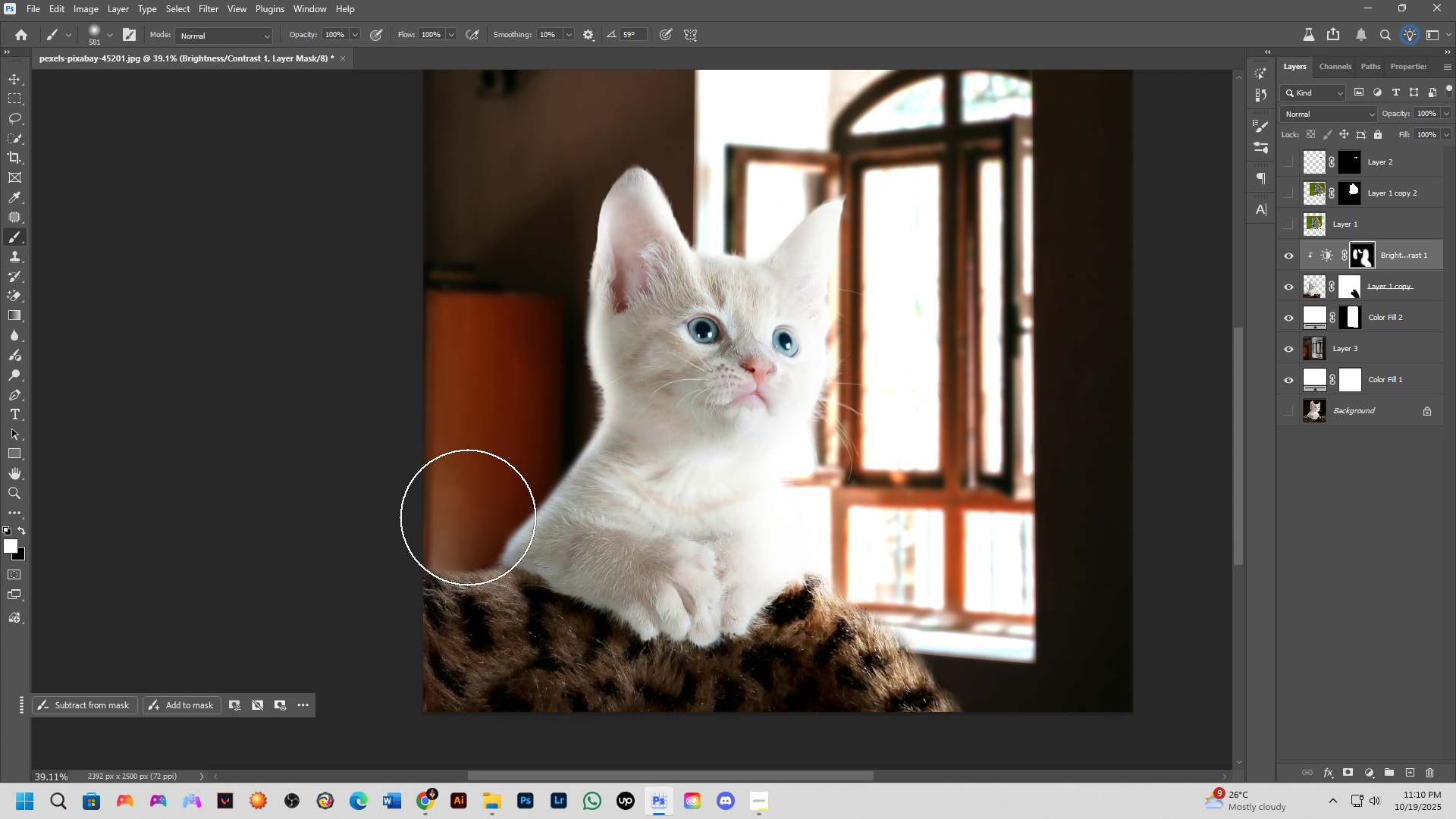 
hold_key(key=Space, duration=1.34)
 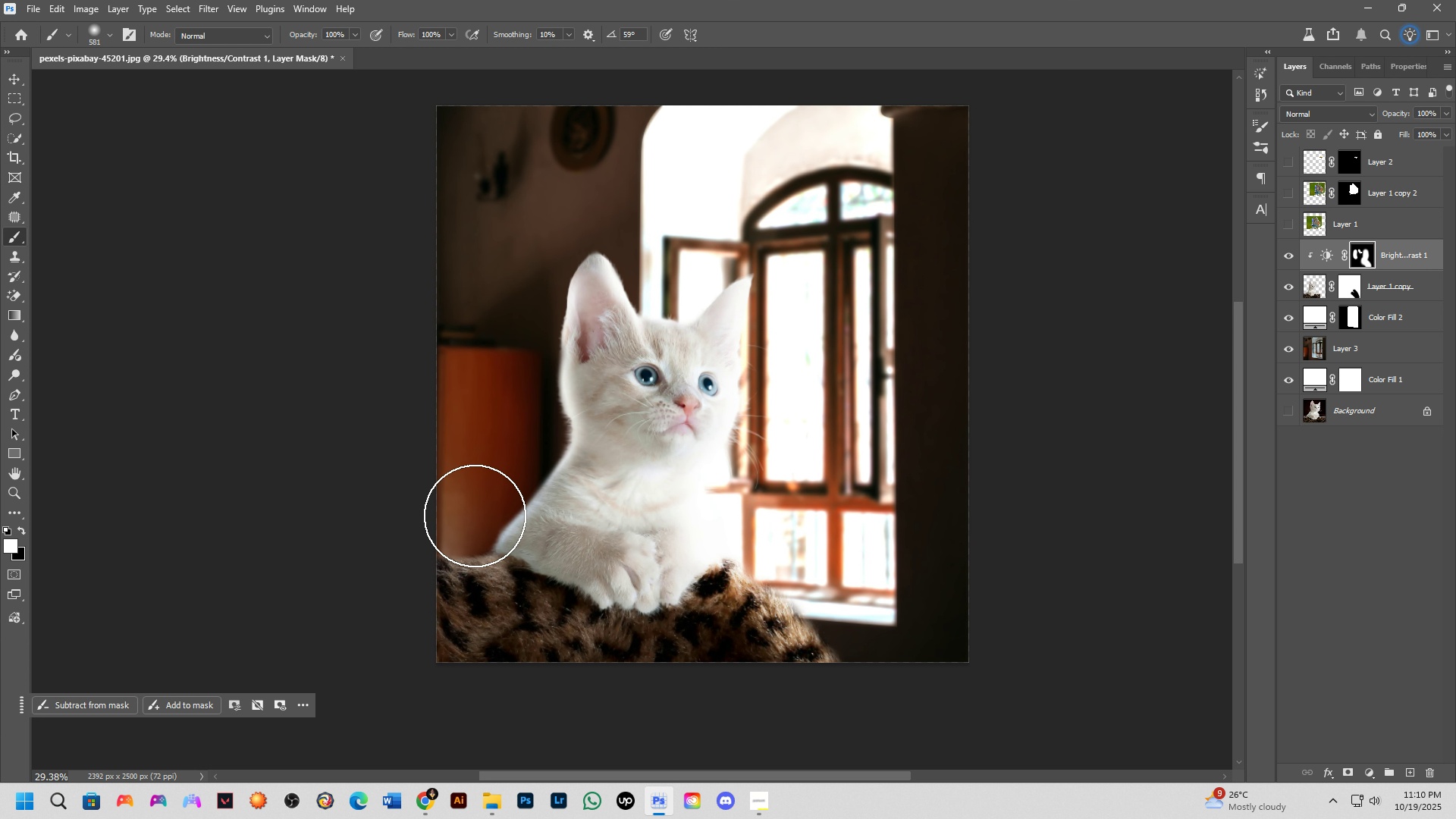 
scroll: coordinate [471, 516], scroll_direction: up, amount: 3.0
 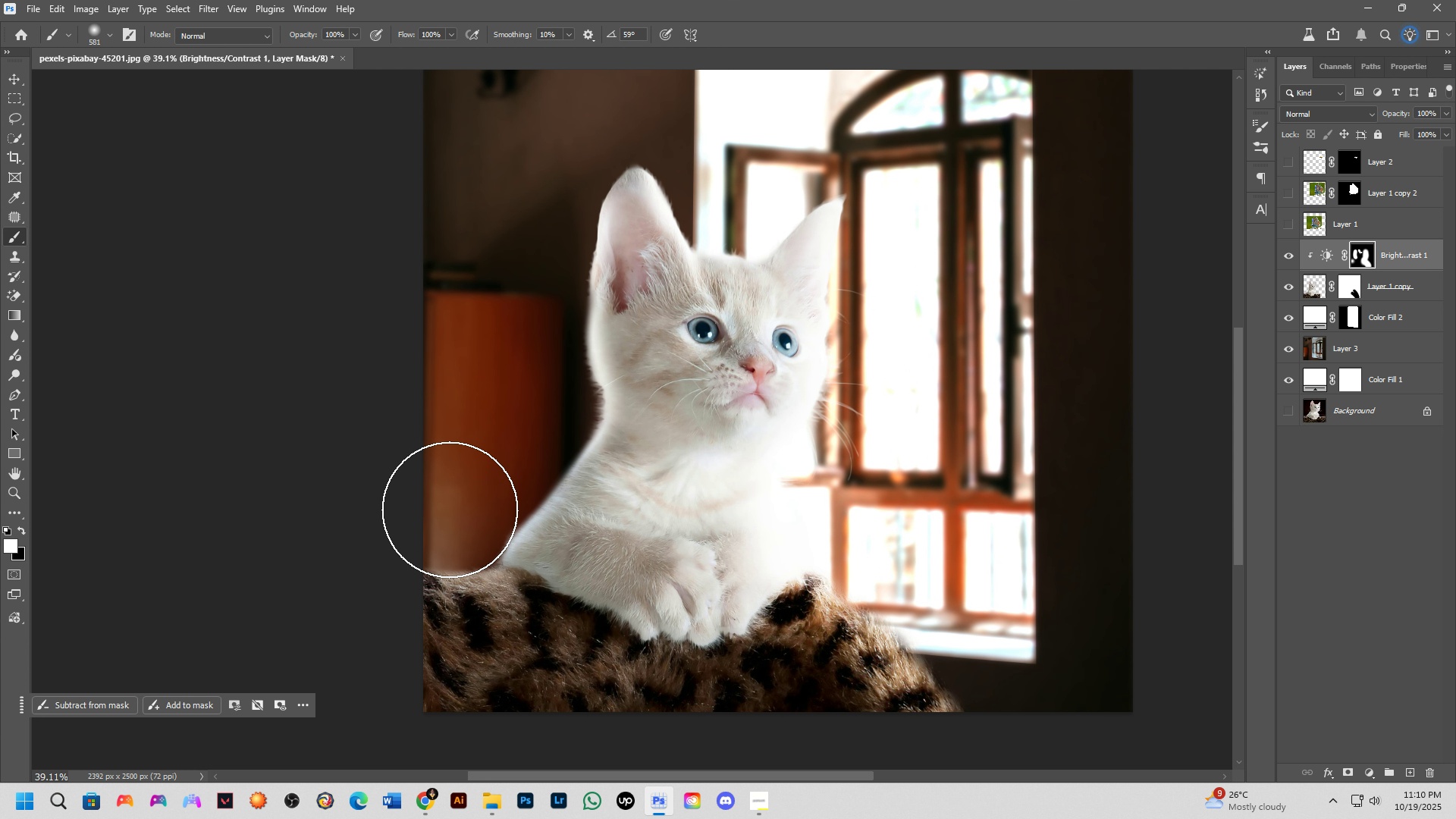 
left_click_drag(start_coordinate=[450, 498], to_coordinate=[442, 540])
 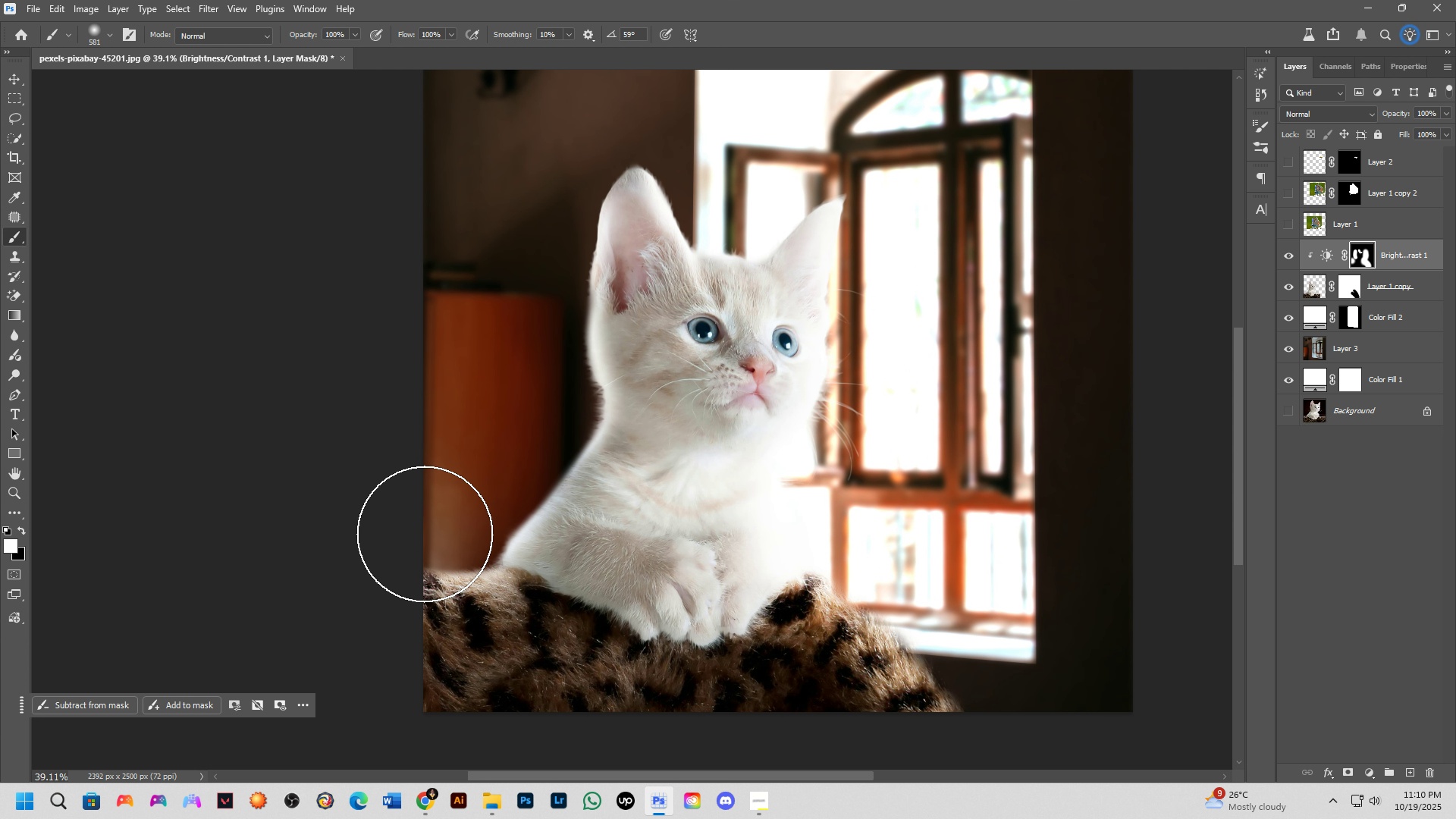 
left_click_drag(start_coordinate=[425, 534], to_coordinate=[367, 589])
 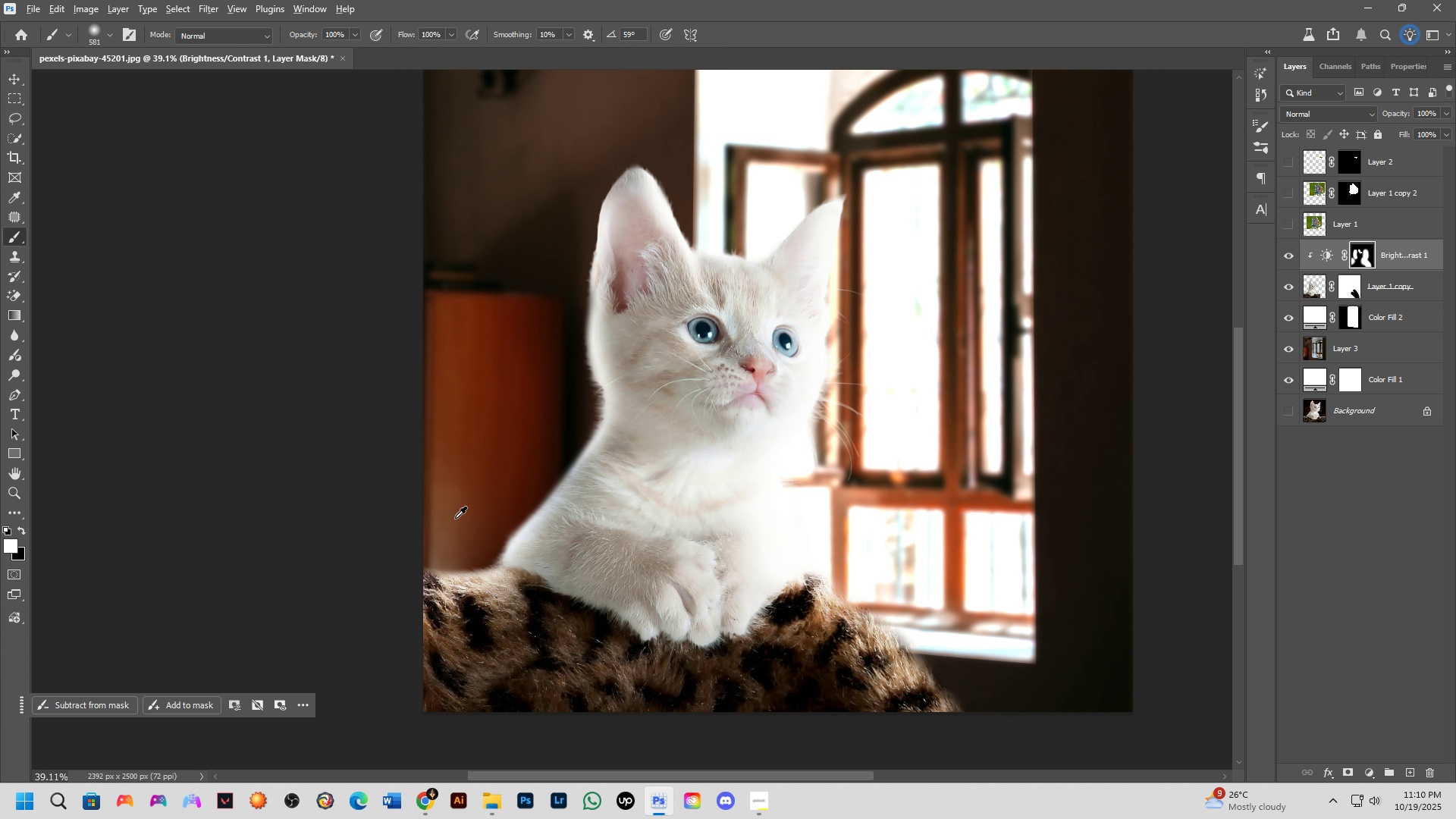 
hold_key(key=AltLeft, duration=0.31)
 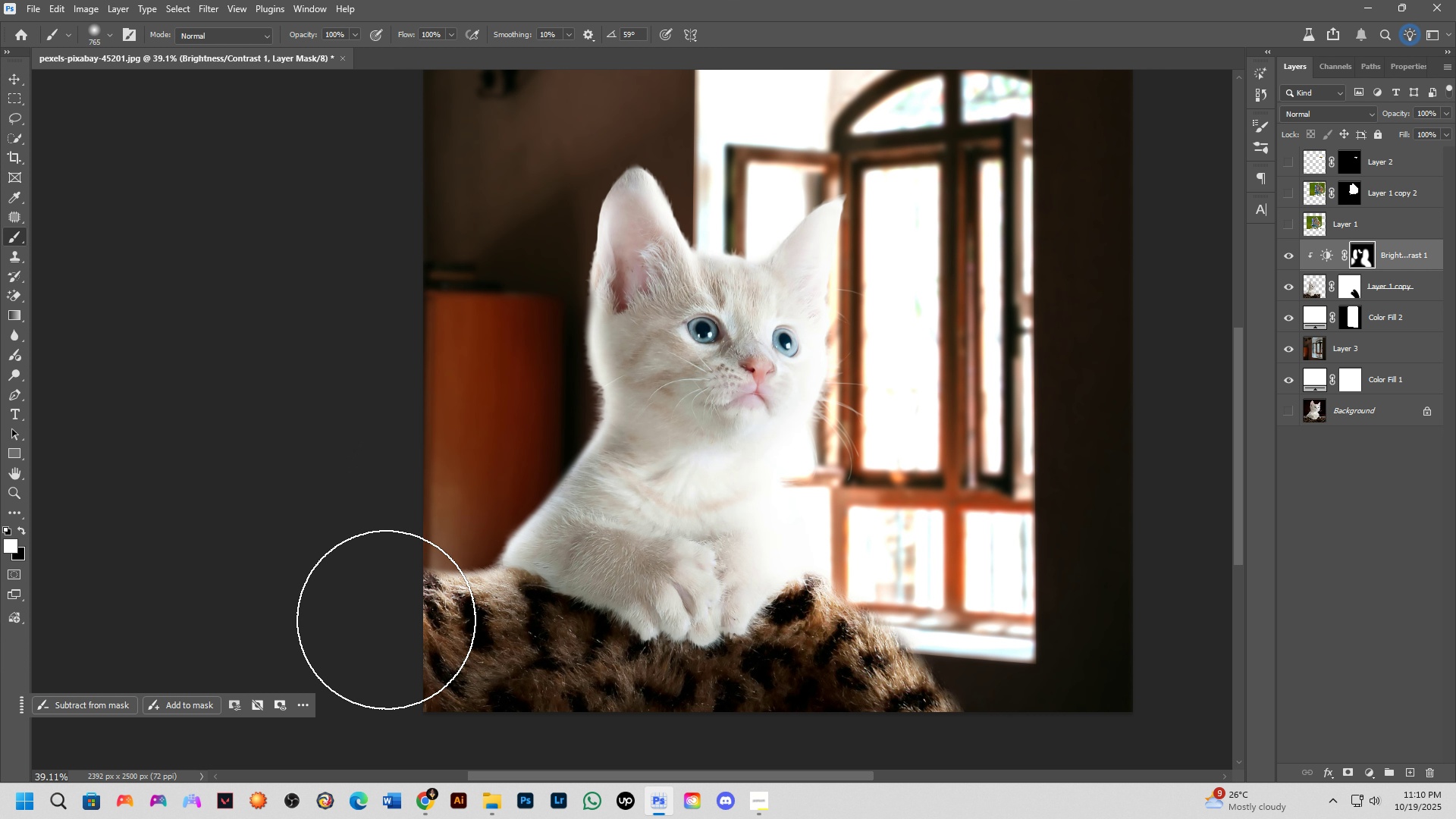 
left_click_drag(start_coordinate=[388, 617], to_coordinate=[318, 721])
 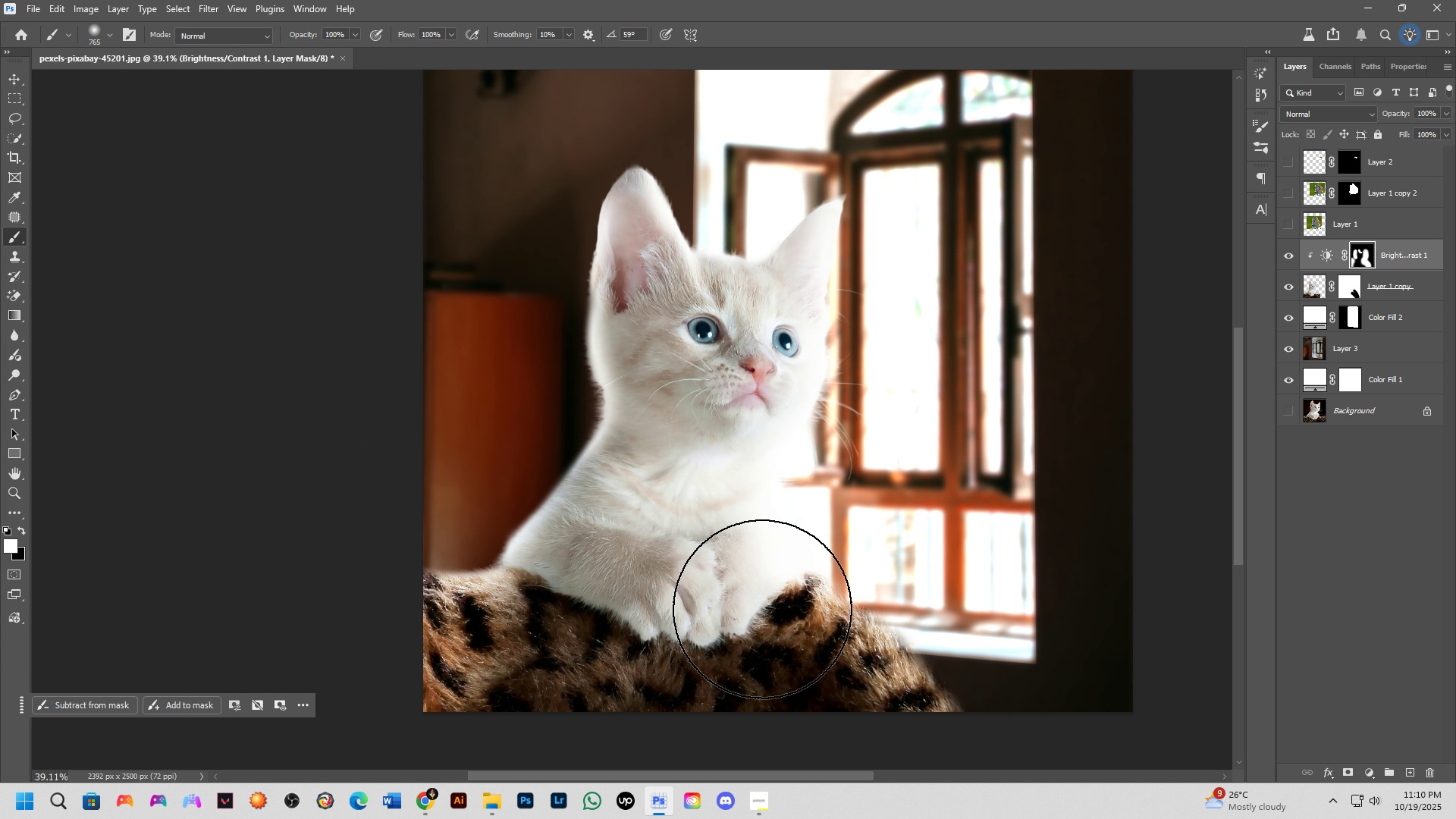 
key(Alt+AltLeft)
 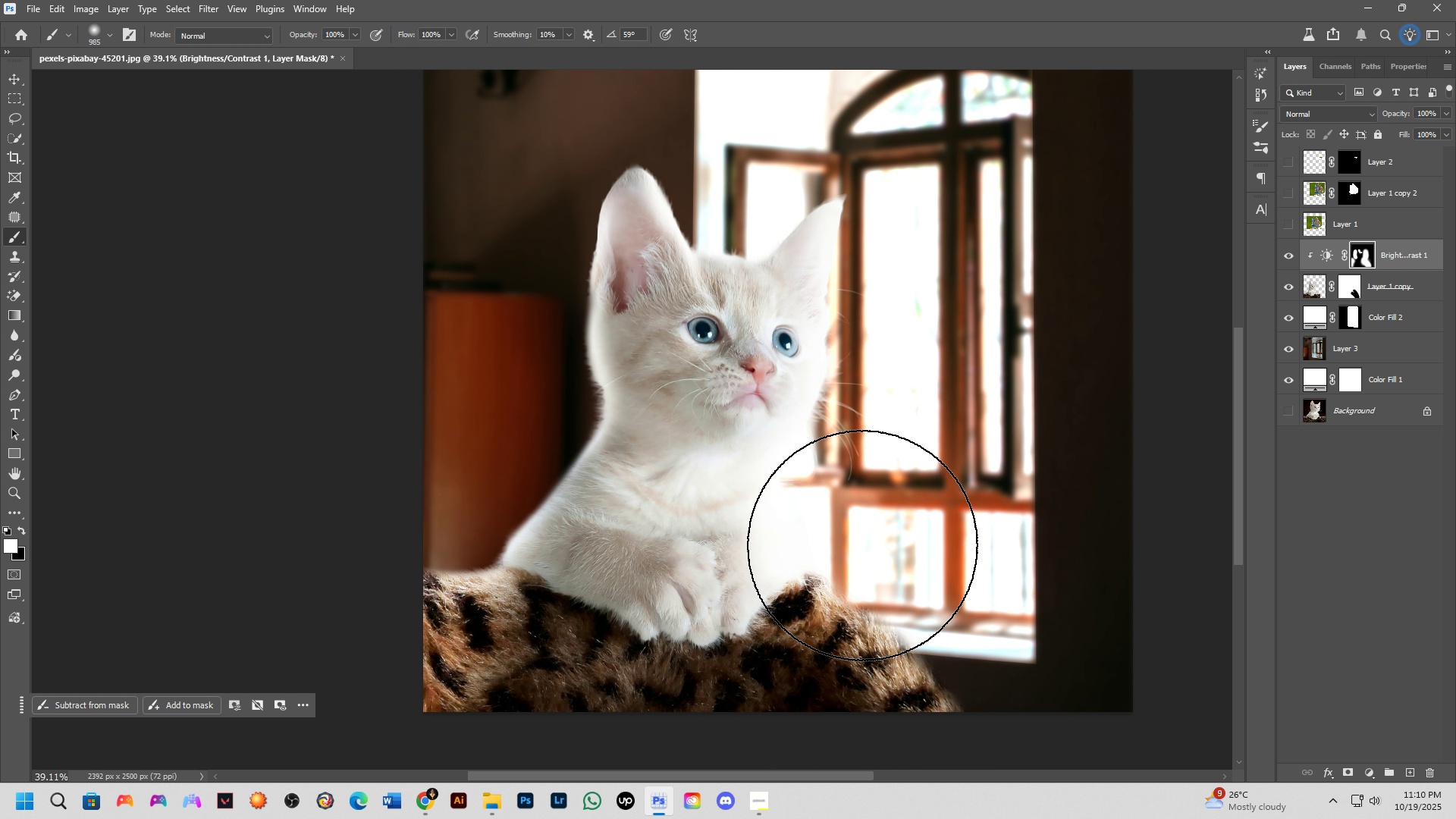 
wait(6.2)
 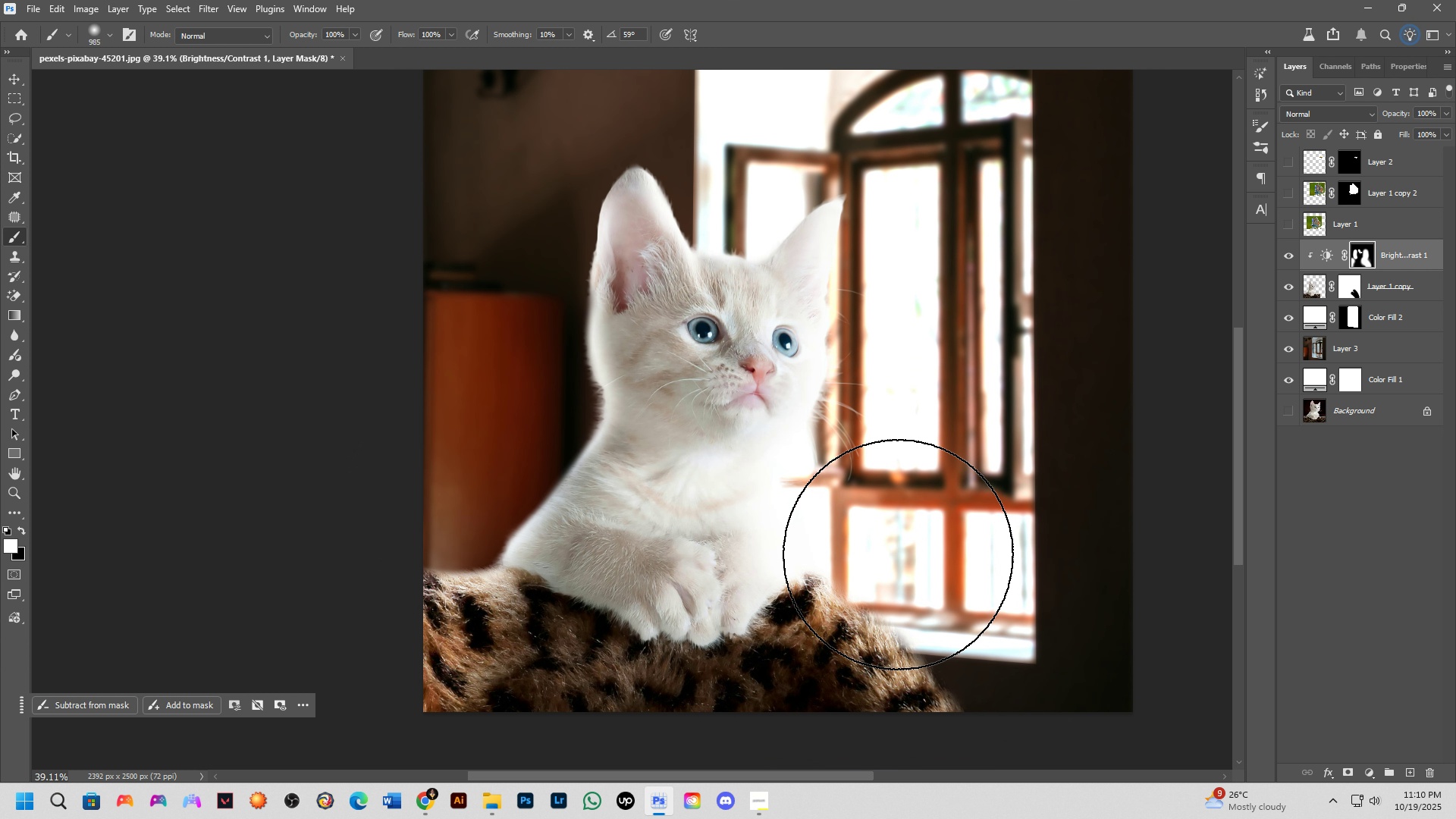 
left_click([528, 411])
 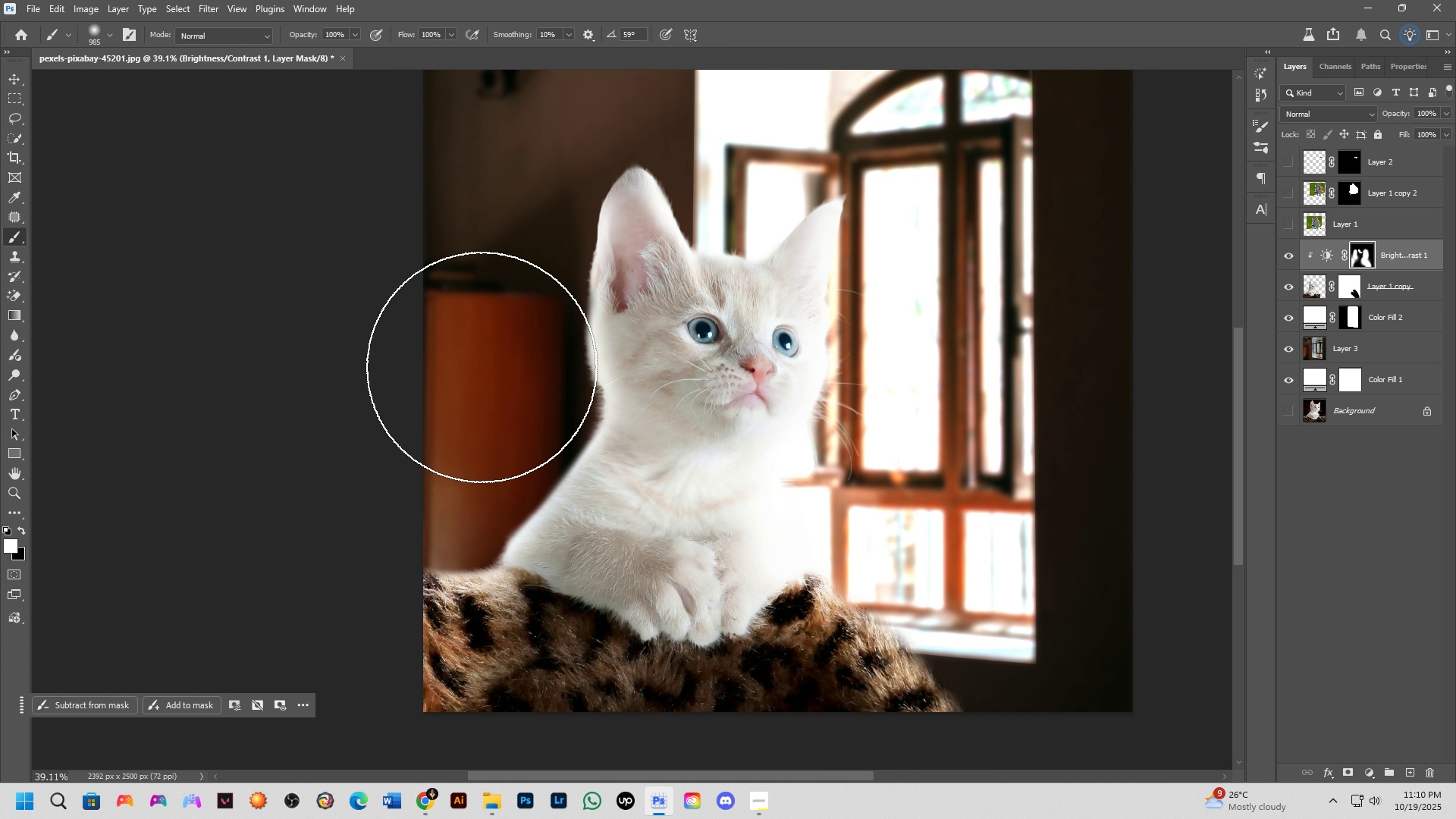 
left_click([494, 316])
 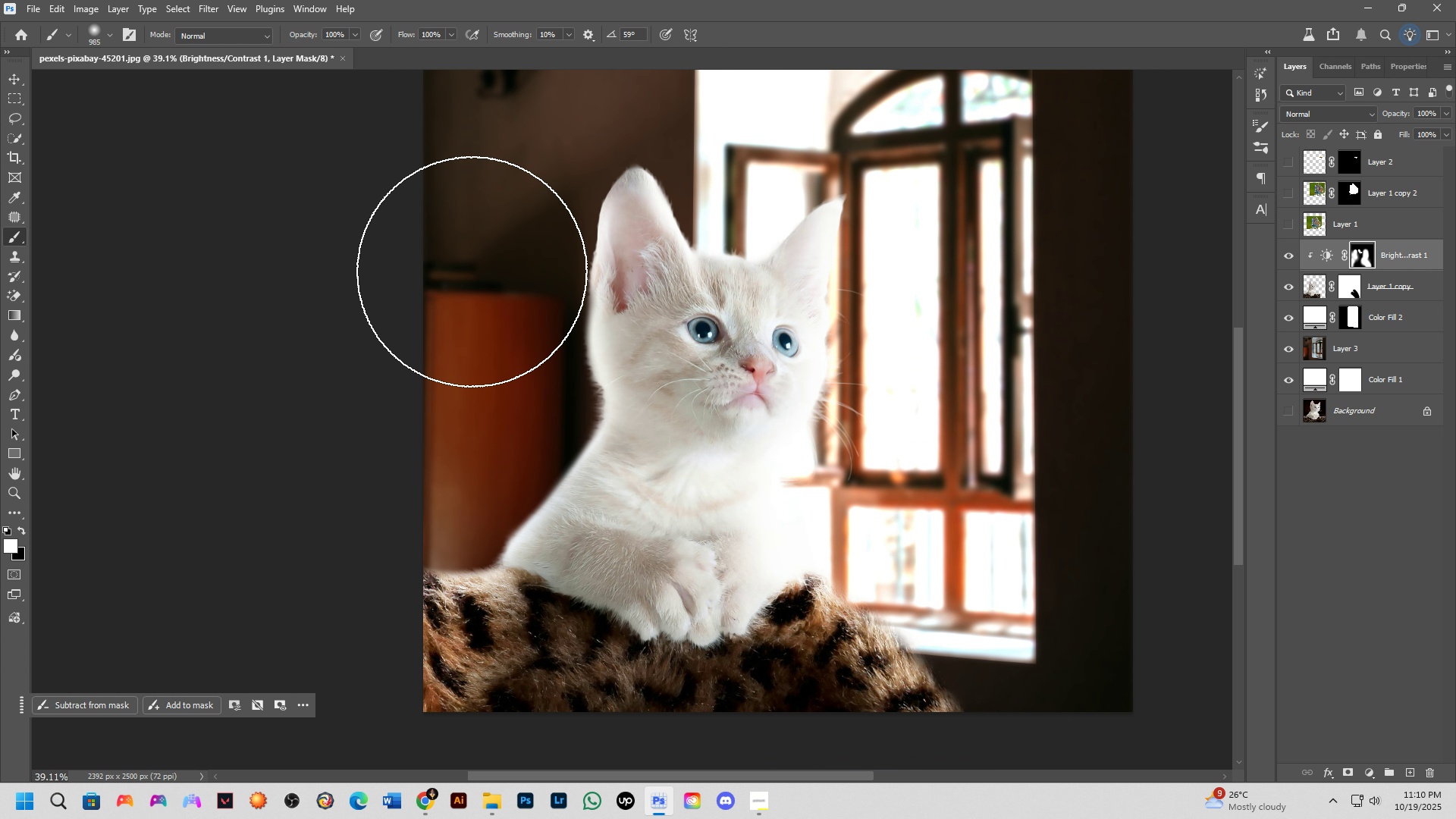 
scroll: coordinate [529, 318], scroll_direction: down, amount: 5.0
 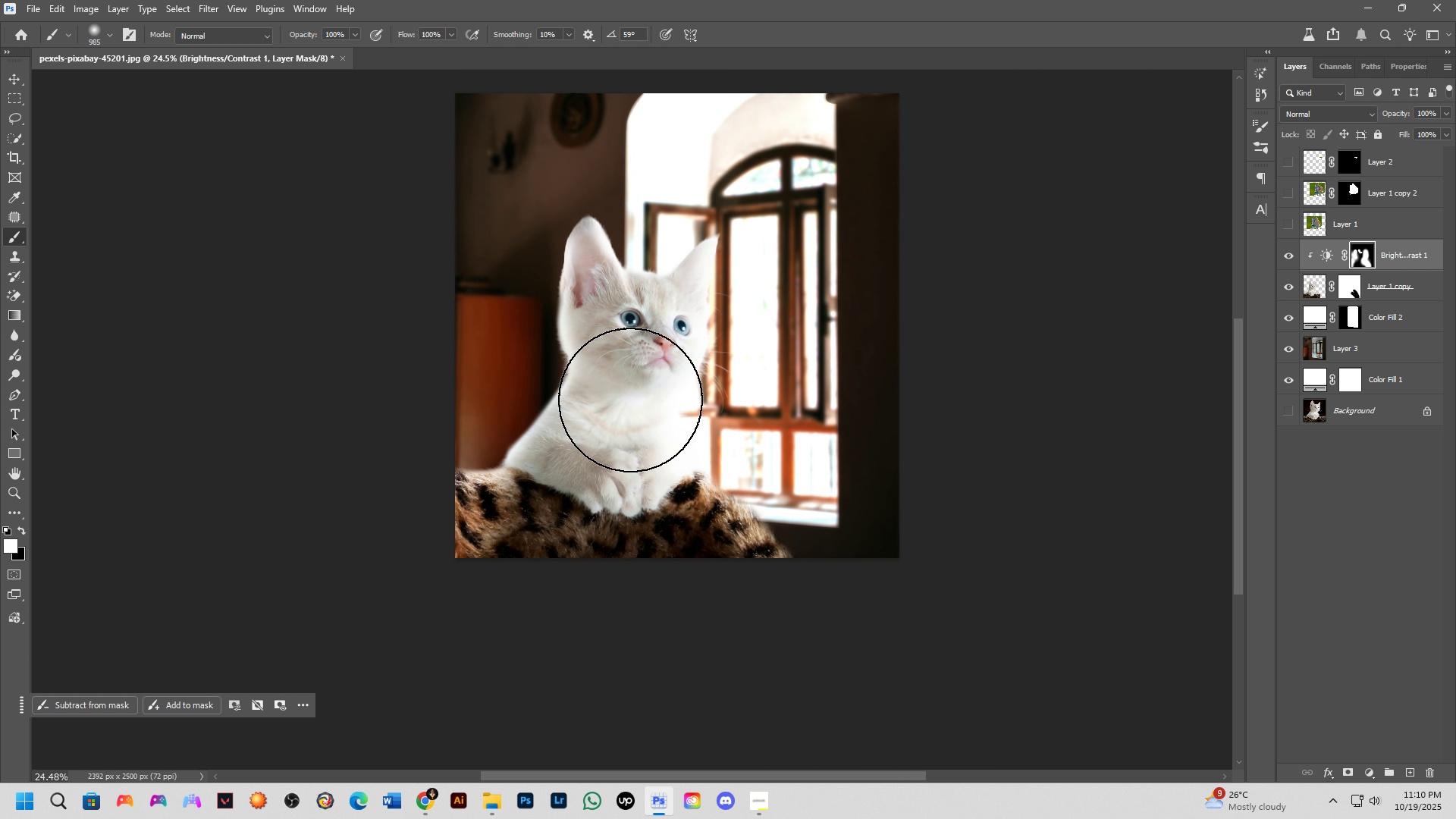 
hold_key(key=Space, duration=0.52)
 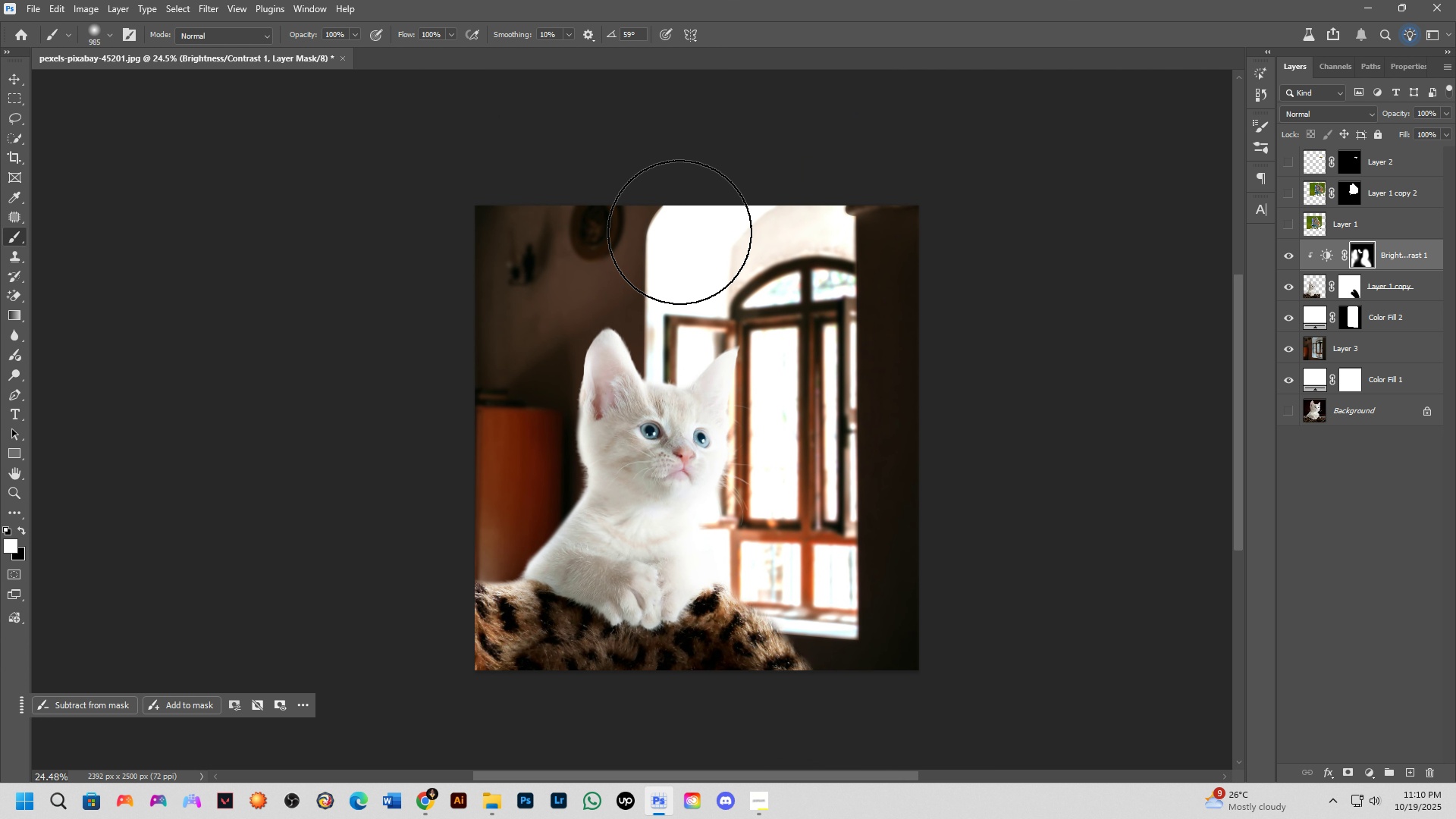 
left_click_drag(start_coordinate=[630, 400], to_coordinate=[650, 512])
 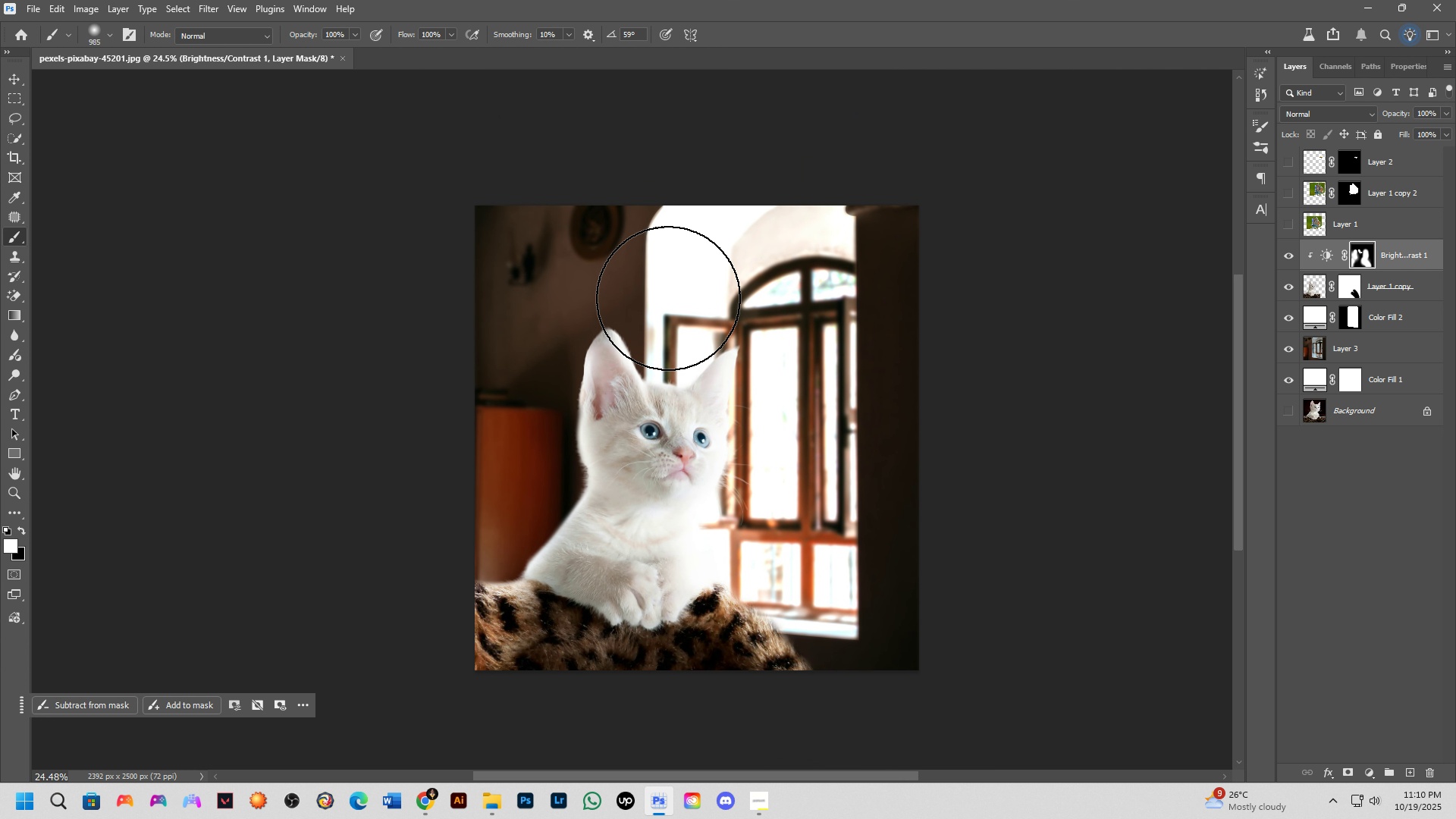 
left_click_drag(start_coordinate=[668, 297], to_coordinate=[683, 221])
 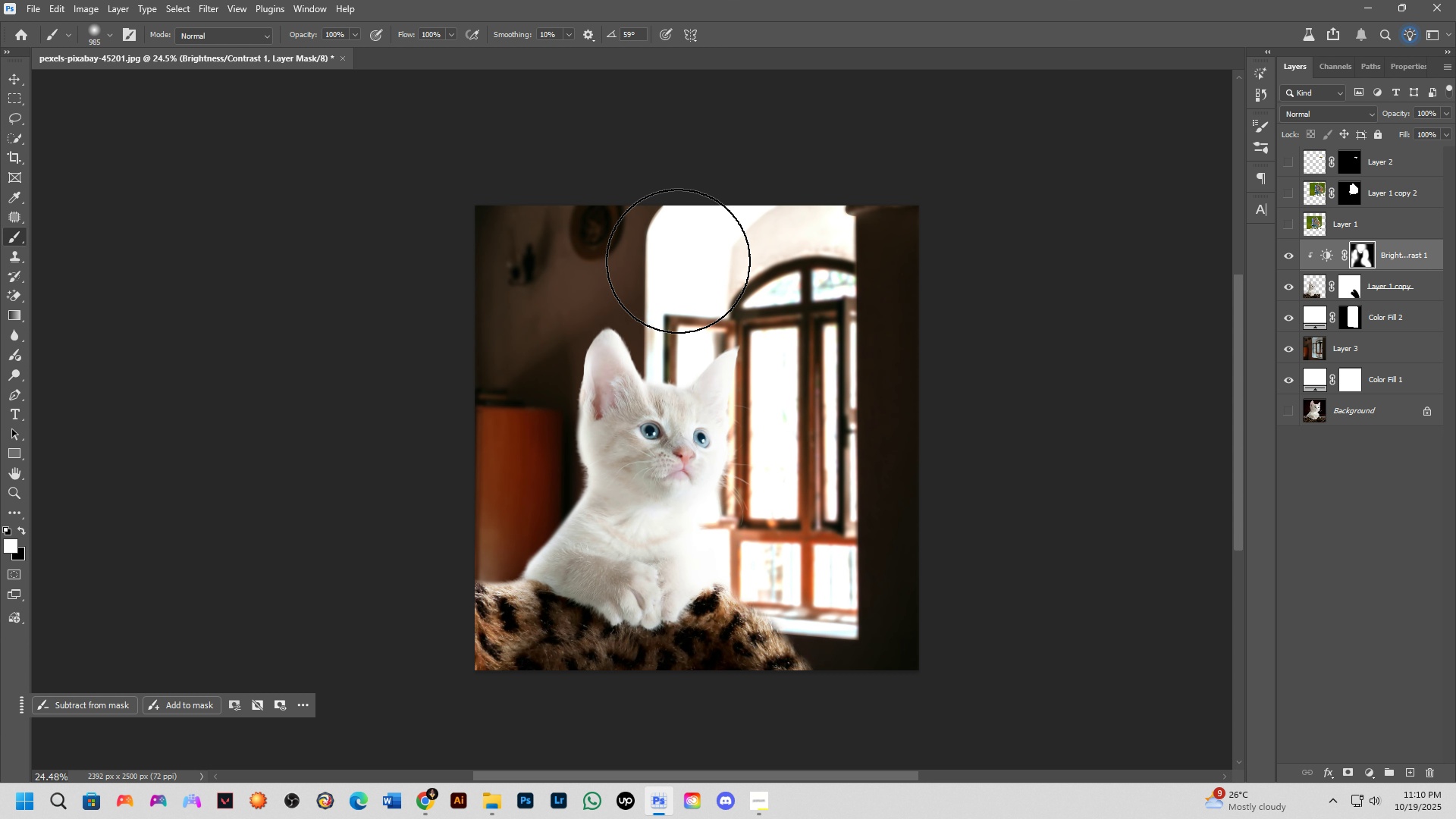 
key(Control+ControlLeft)
 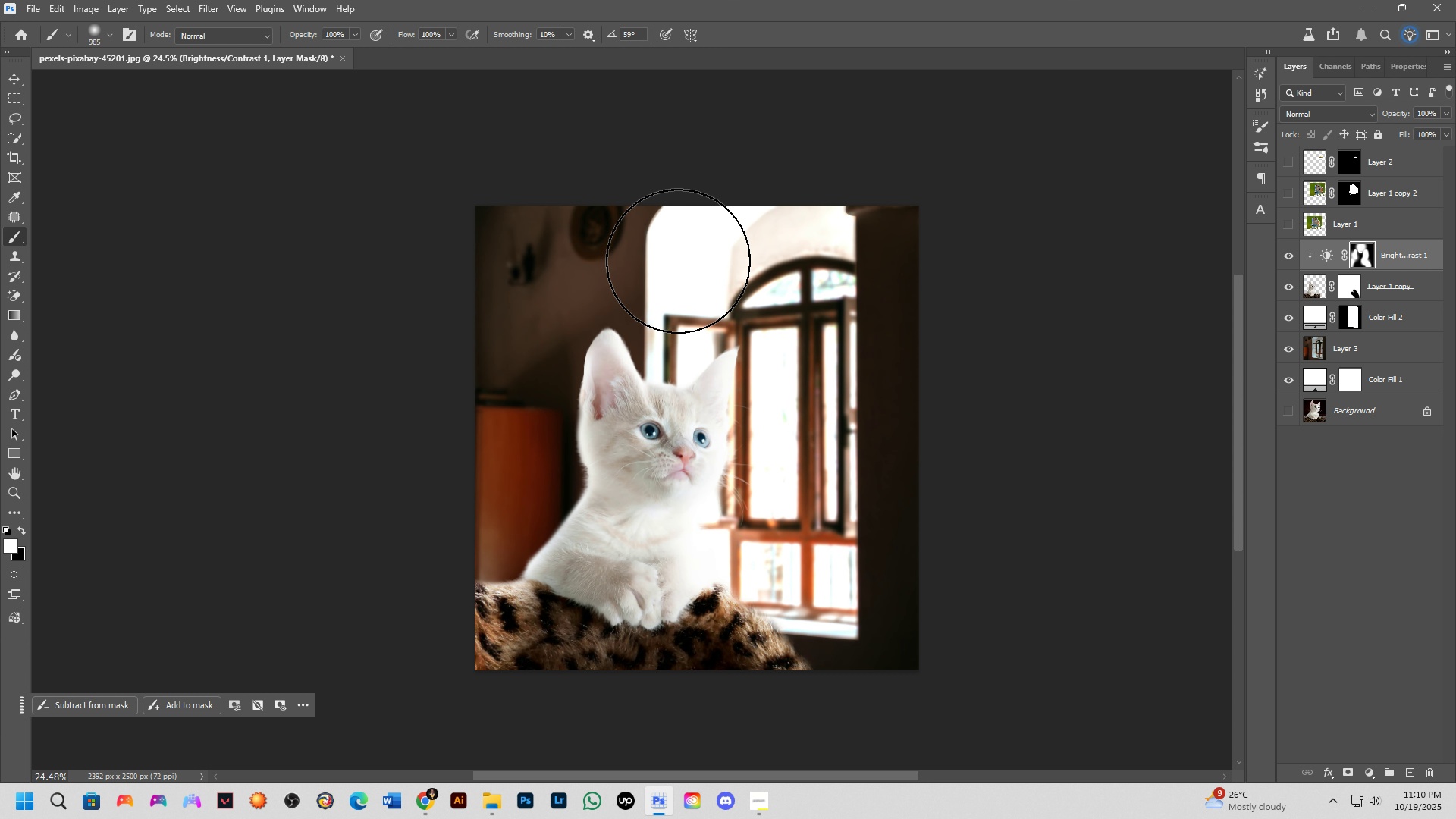 
key(Control+Z)
 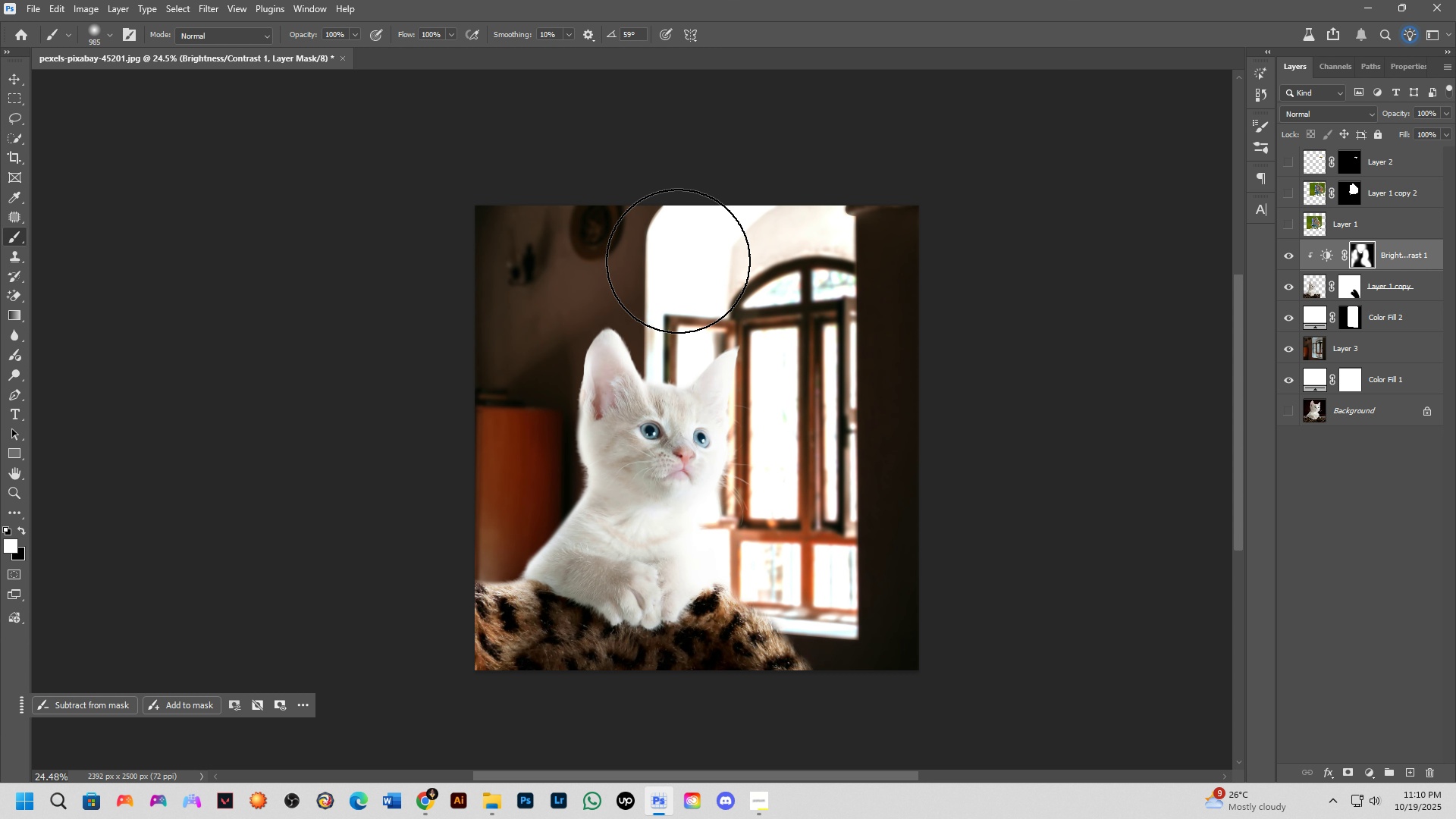 
key(Control+X)
 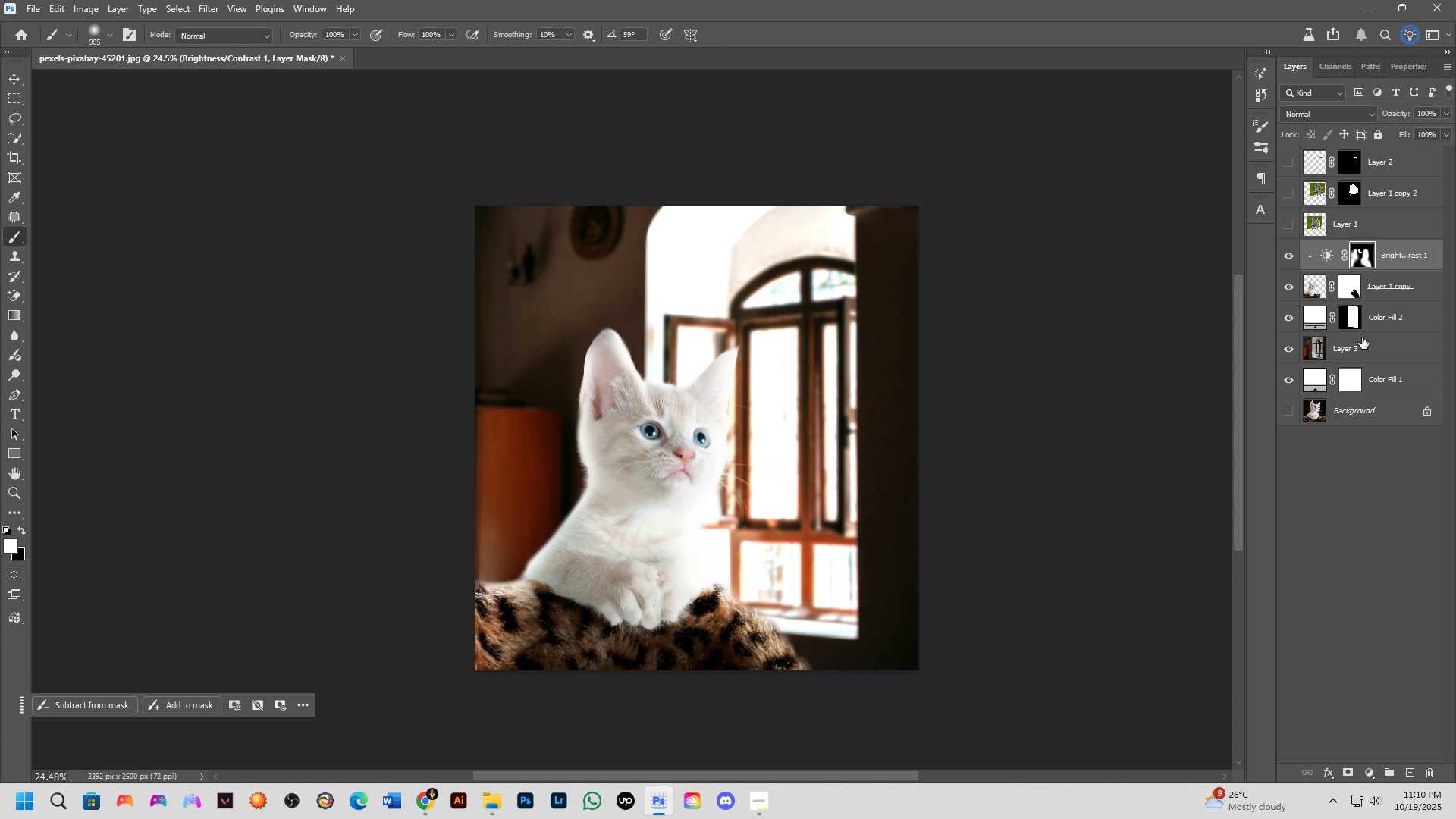 
left_click([1348, 317])
 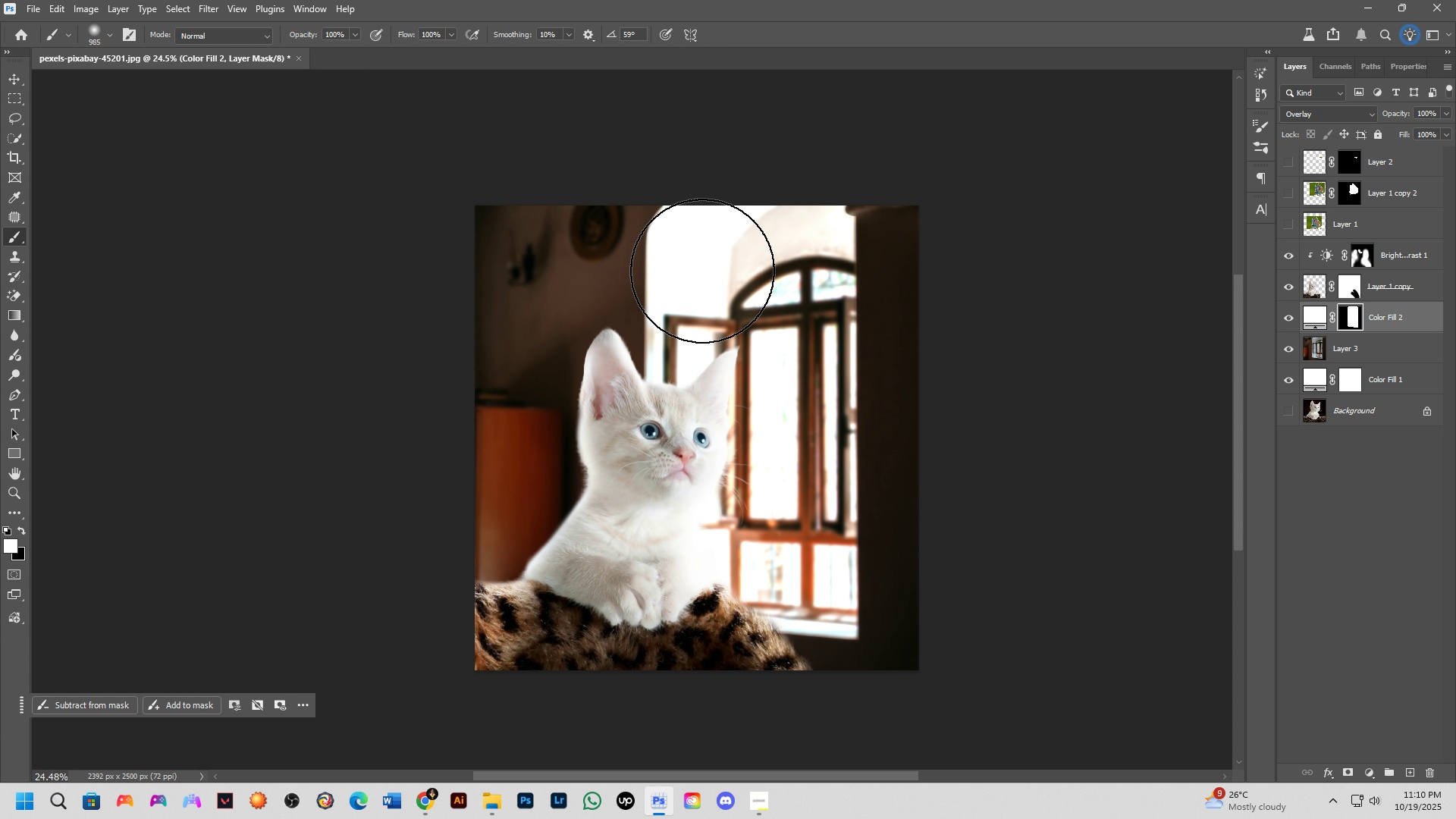 
left_click_drag(start_coordinate=[673, 249], to_coordinate=[673, 245])
 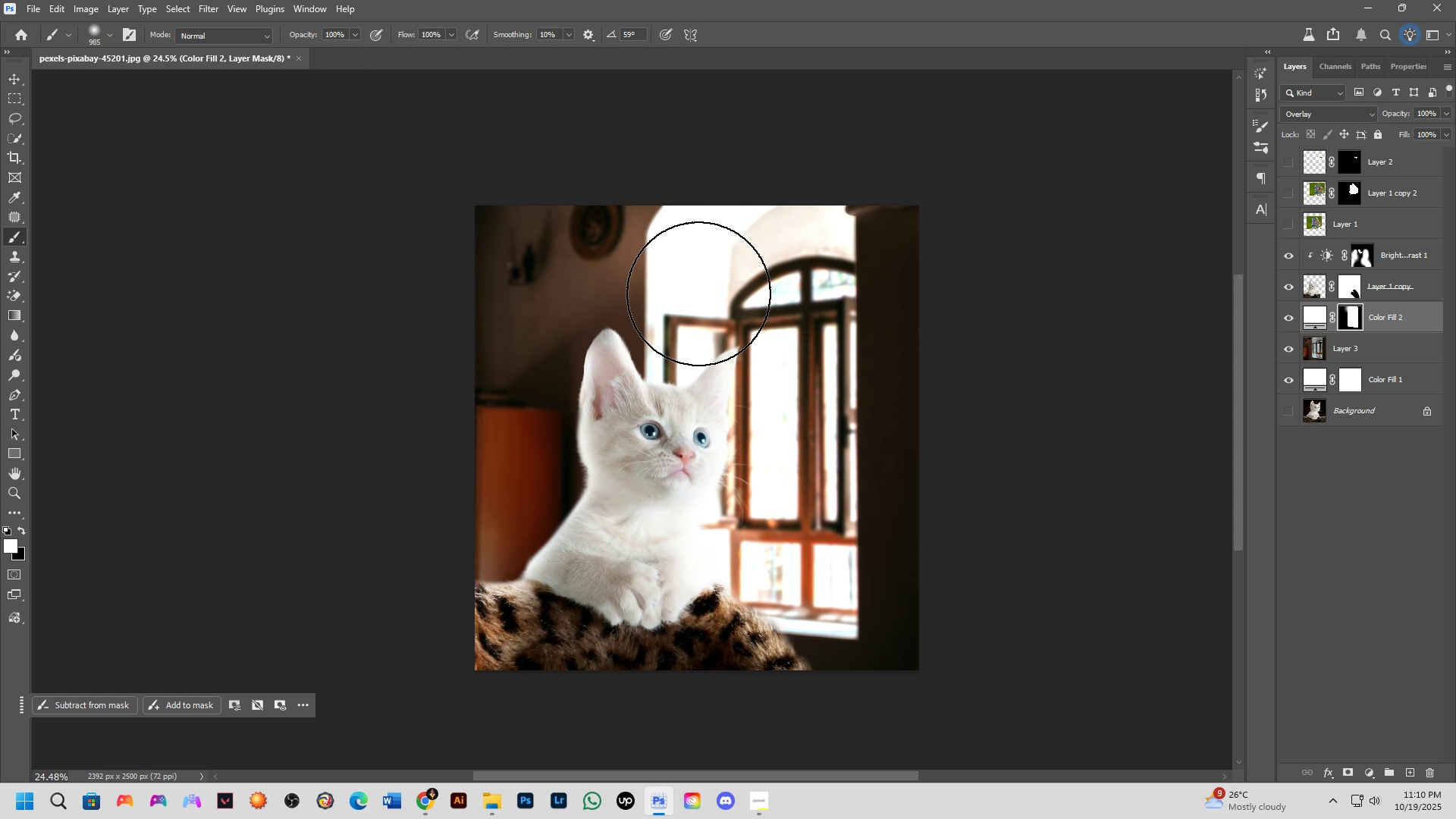 
left_click_drag(start_coordinate=[699, 294], to_coordinate=[721, 515])
 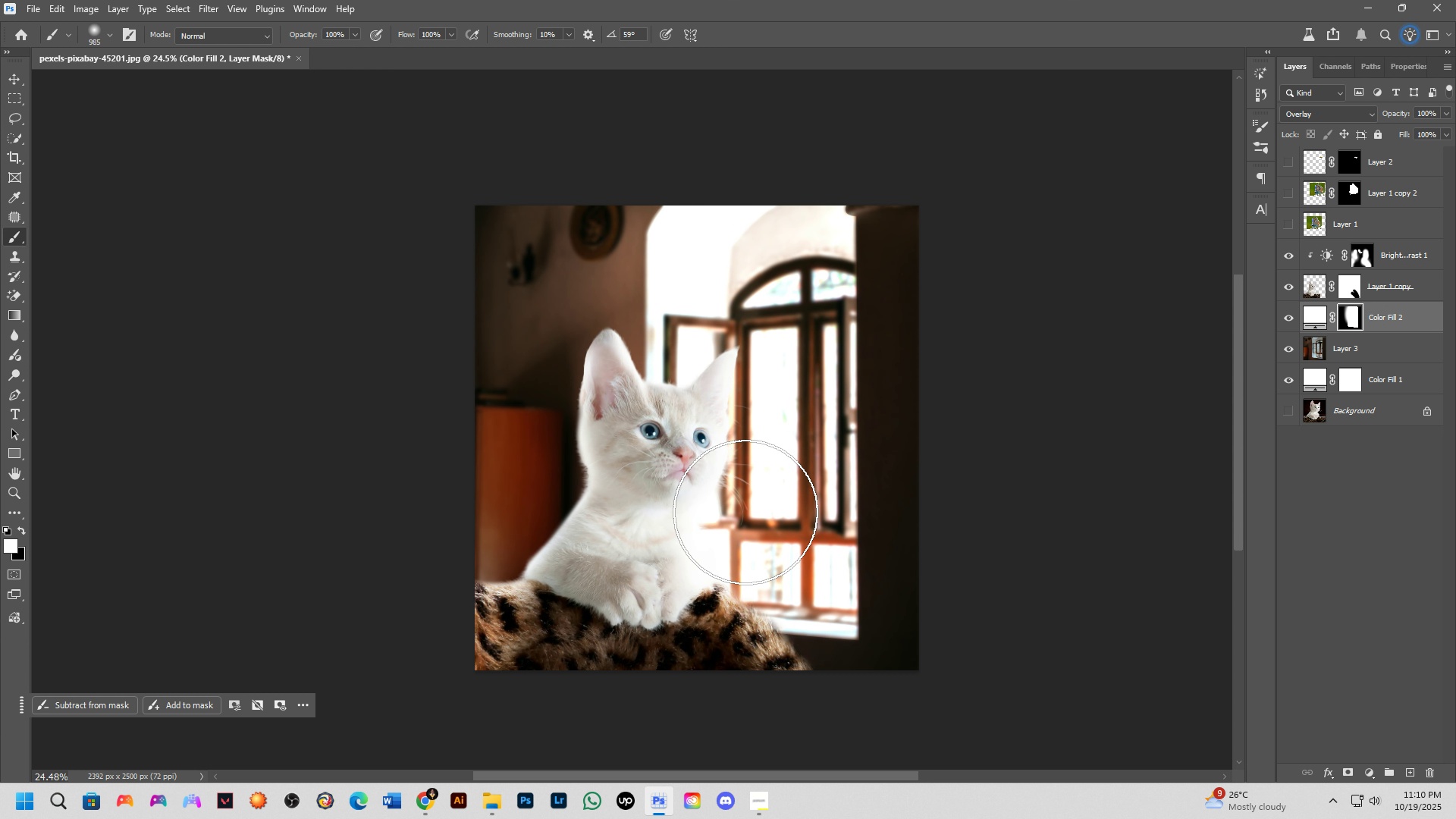 
left_click_drag(start_coordinate=[761, 545], to_coordinate=[965, 613])
 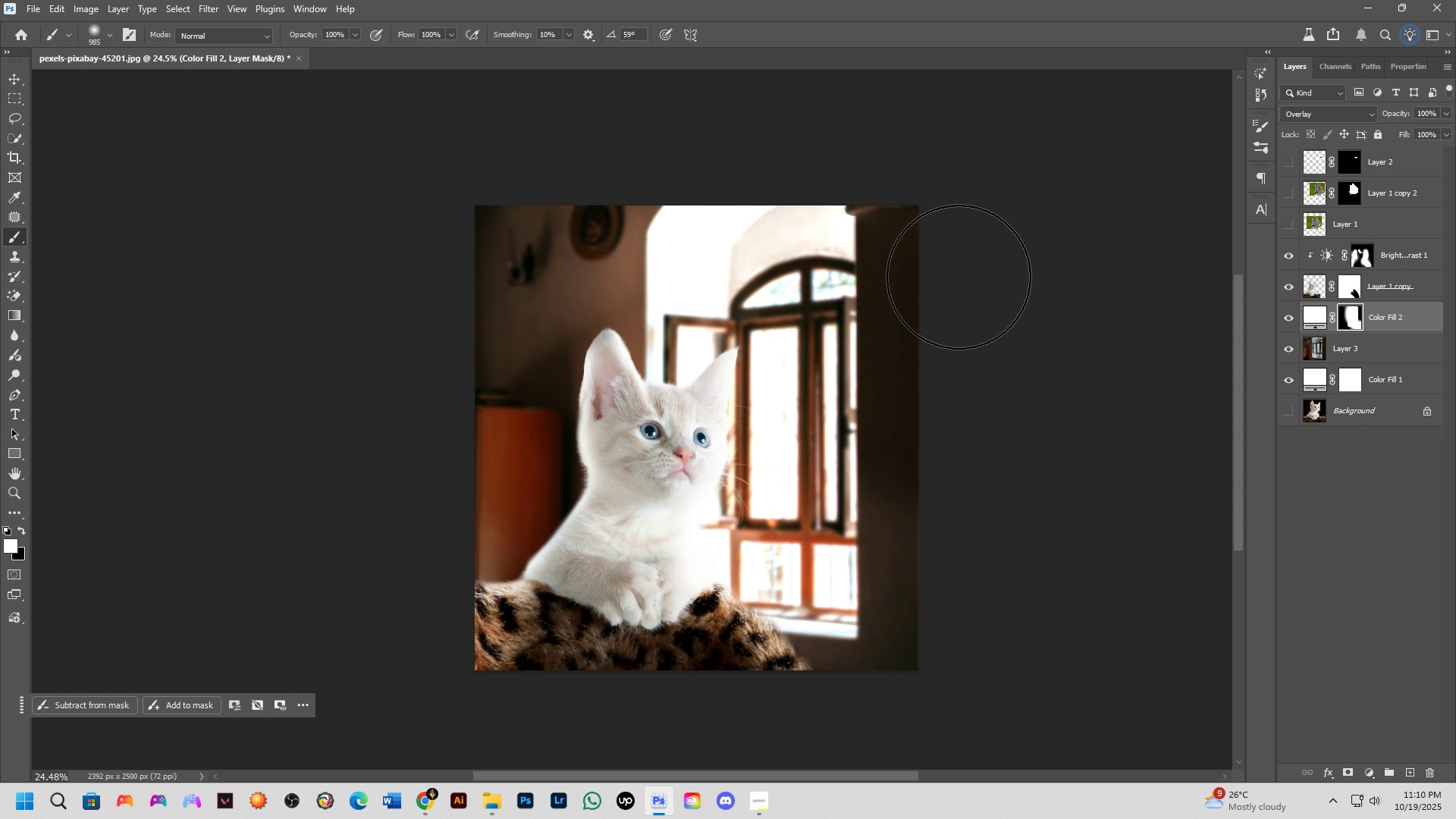 
key(Control+ControlLeft)
 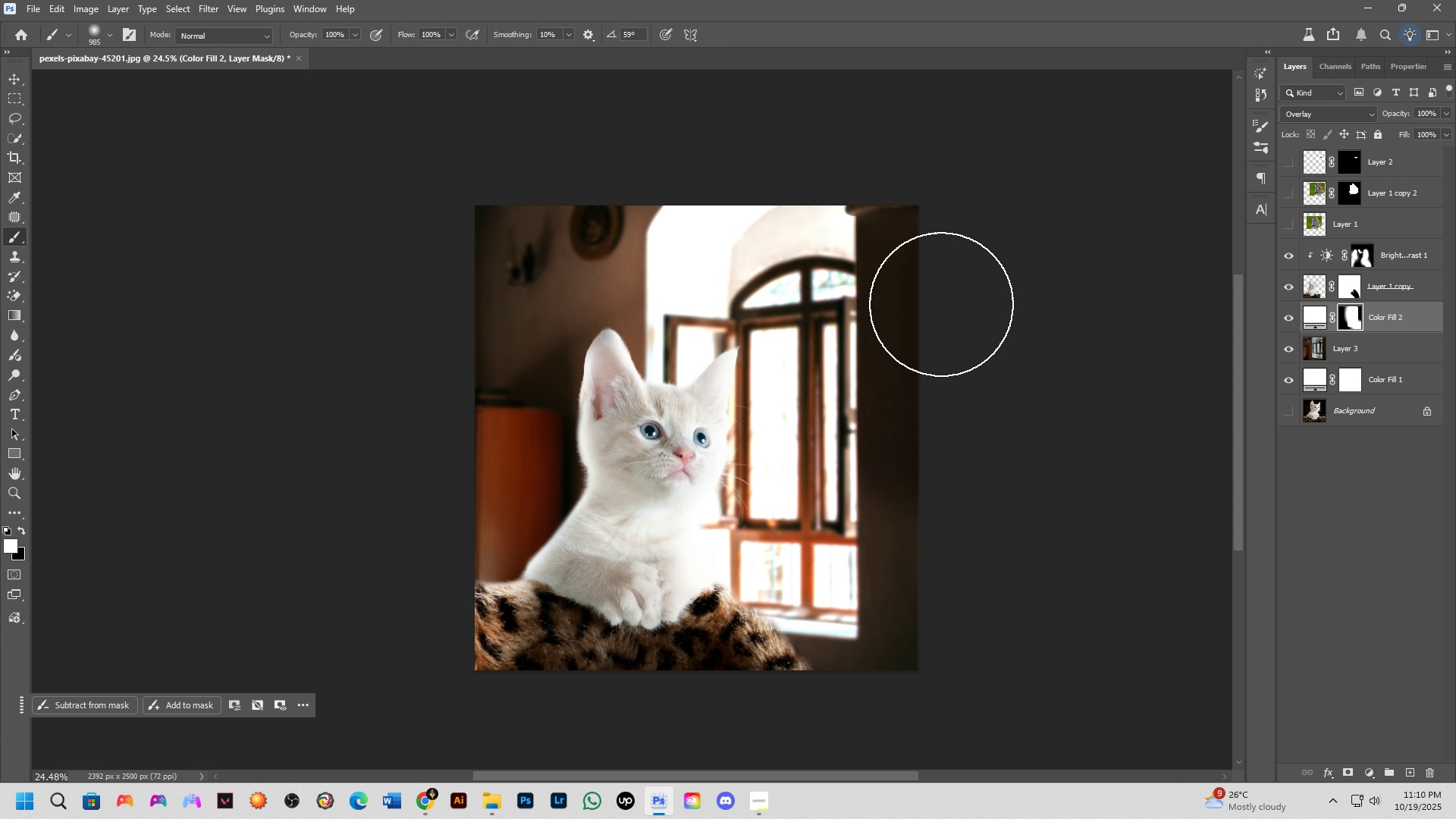 
key(Control+Z)
 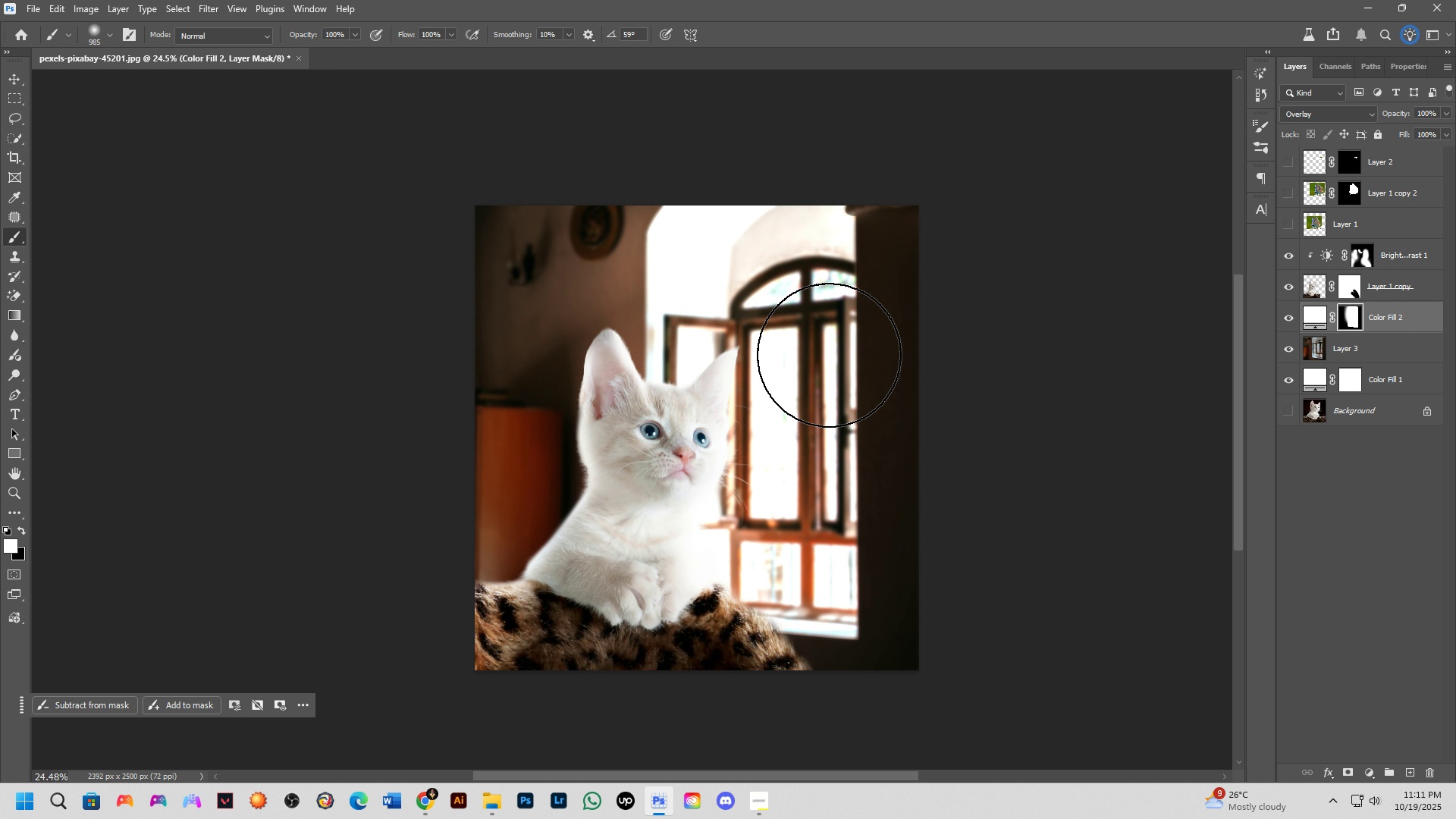 
wait(17.97)
 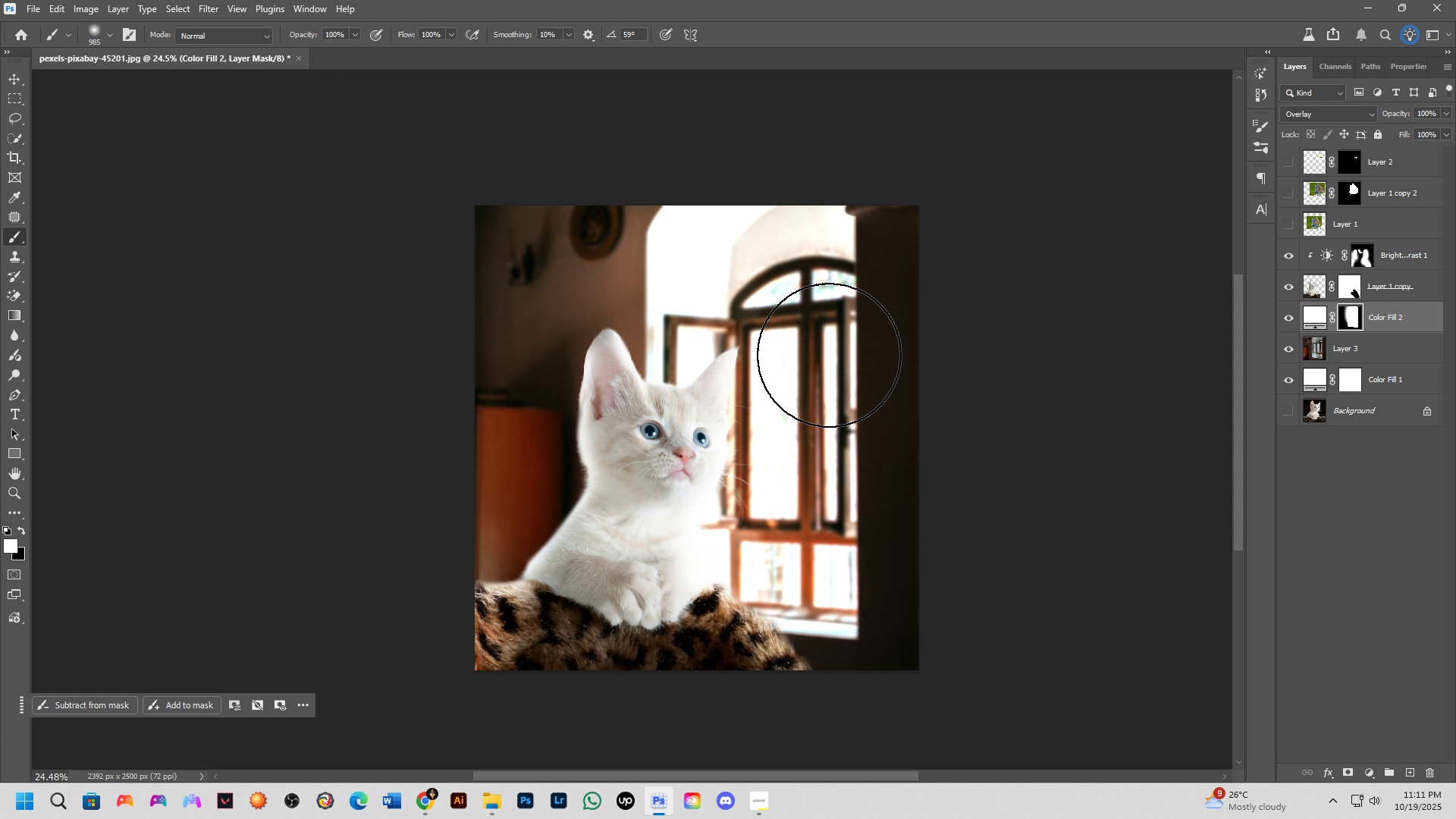 
scroll: coordinate [684, 441], scroll_direction: down, amount: 1.0
 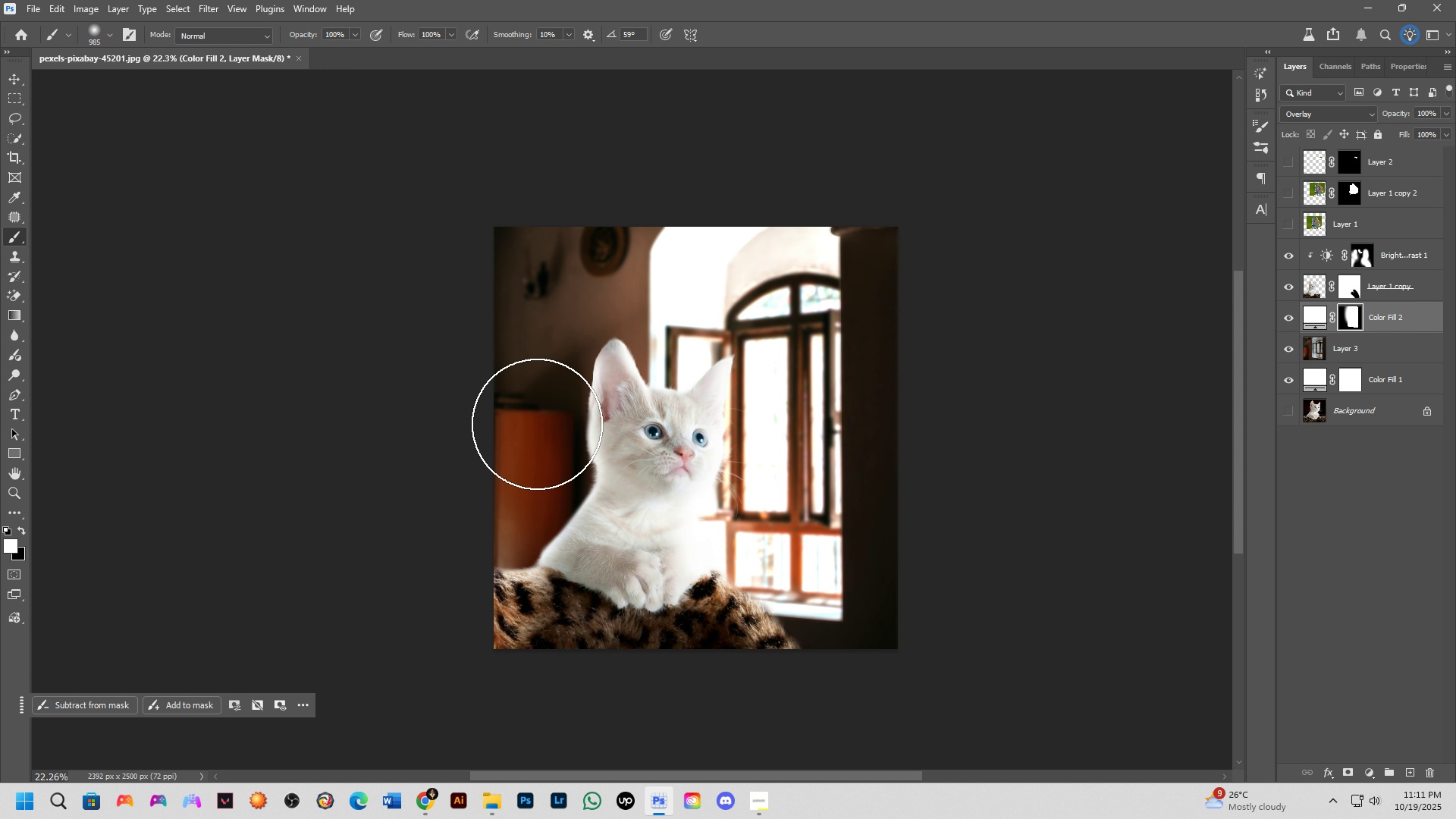 
left_click_drag(start_coordinate=[539, 424], to_coordinate=[554, 377])
 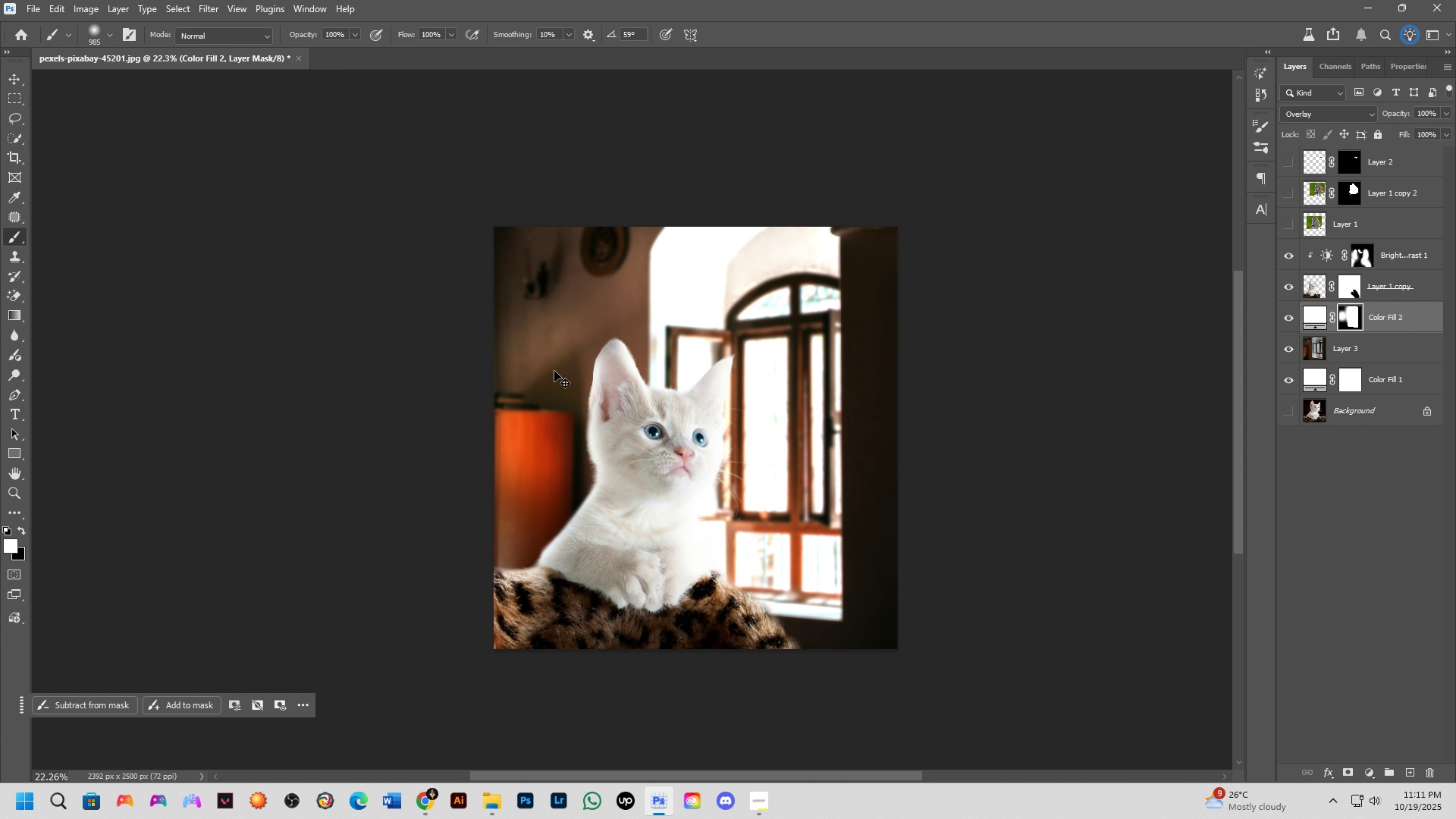 
key(Control+Z)
 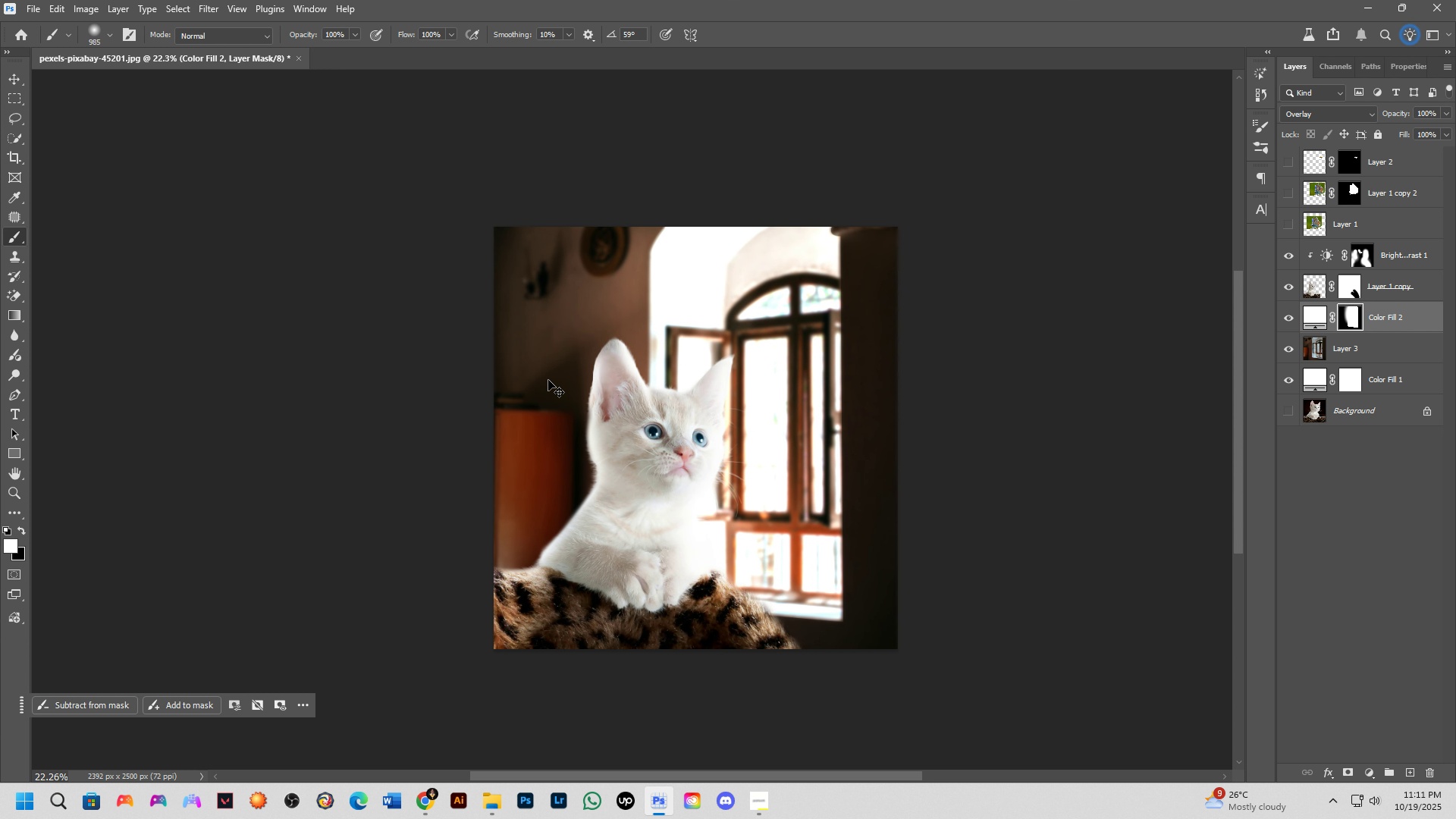 
key(Alt+AltLeft)
 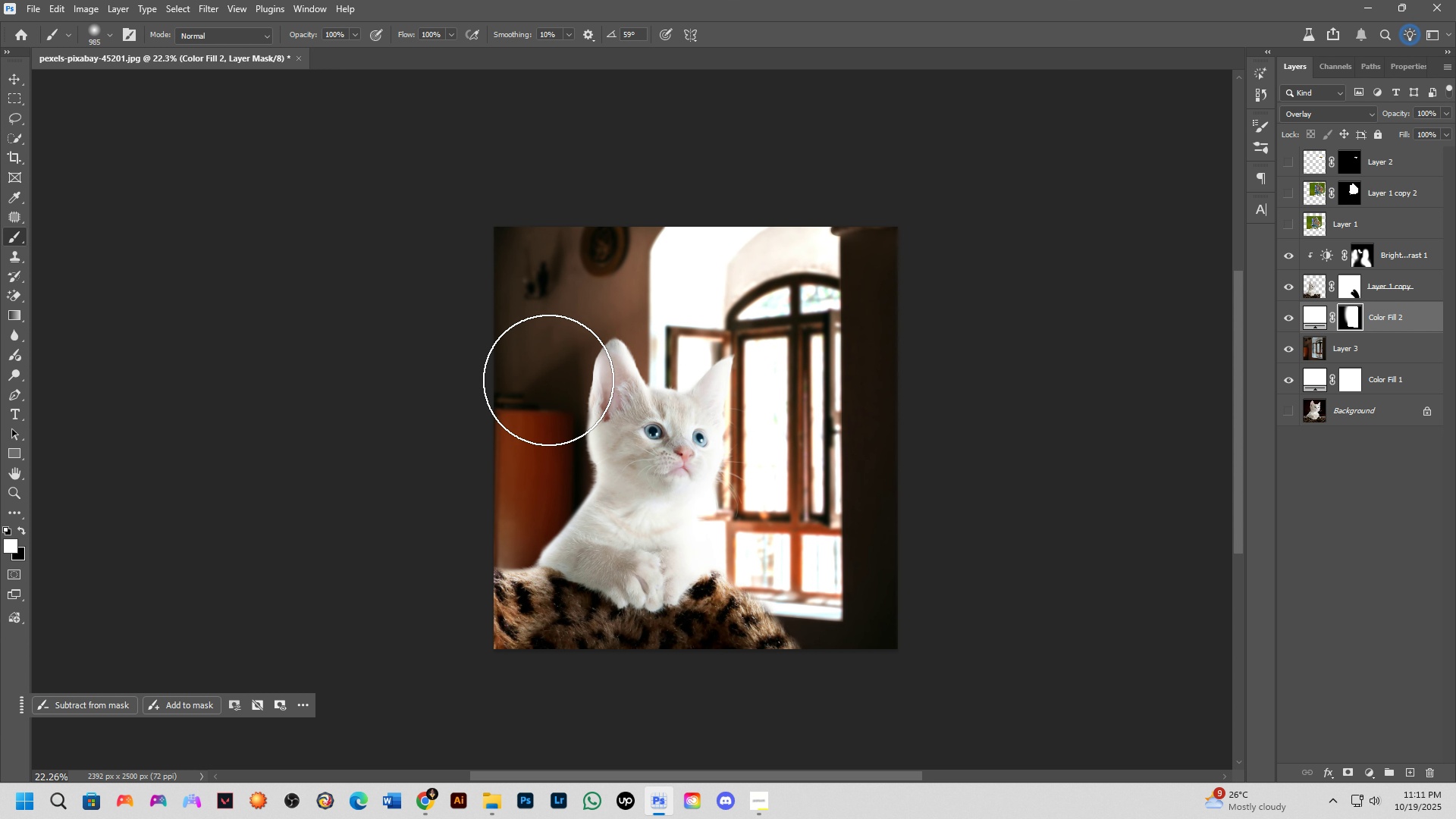 
right_click([548, 380])
 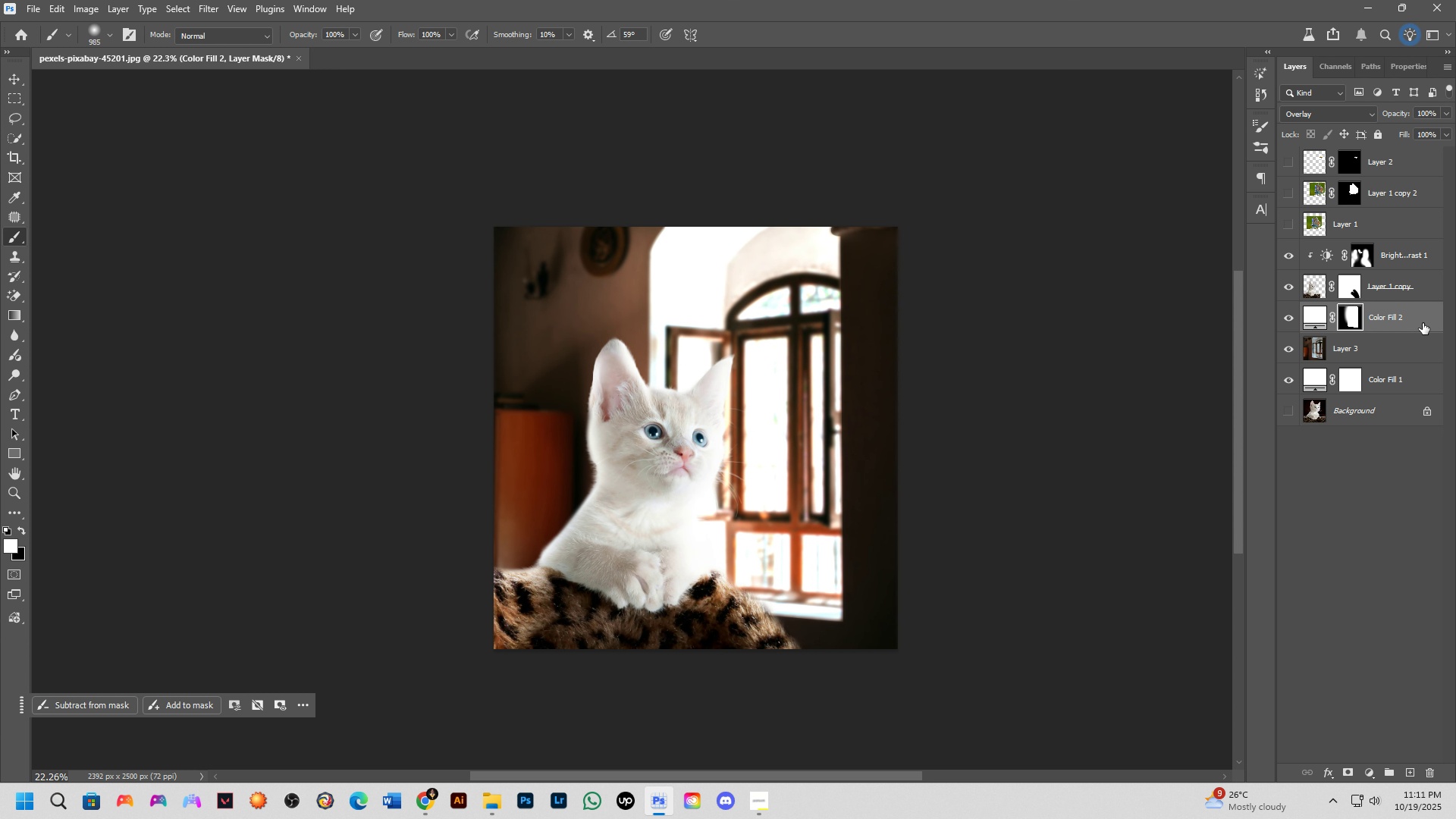 
key(Alt+Tab)